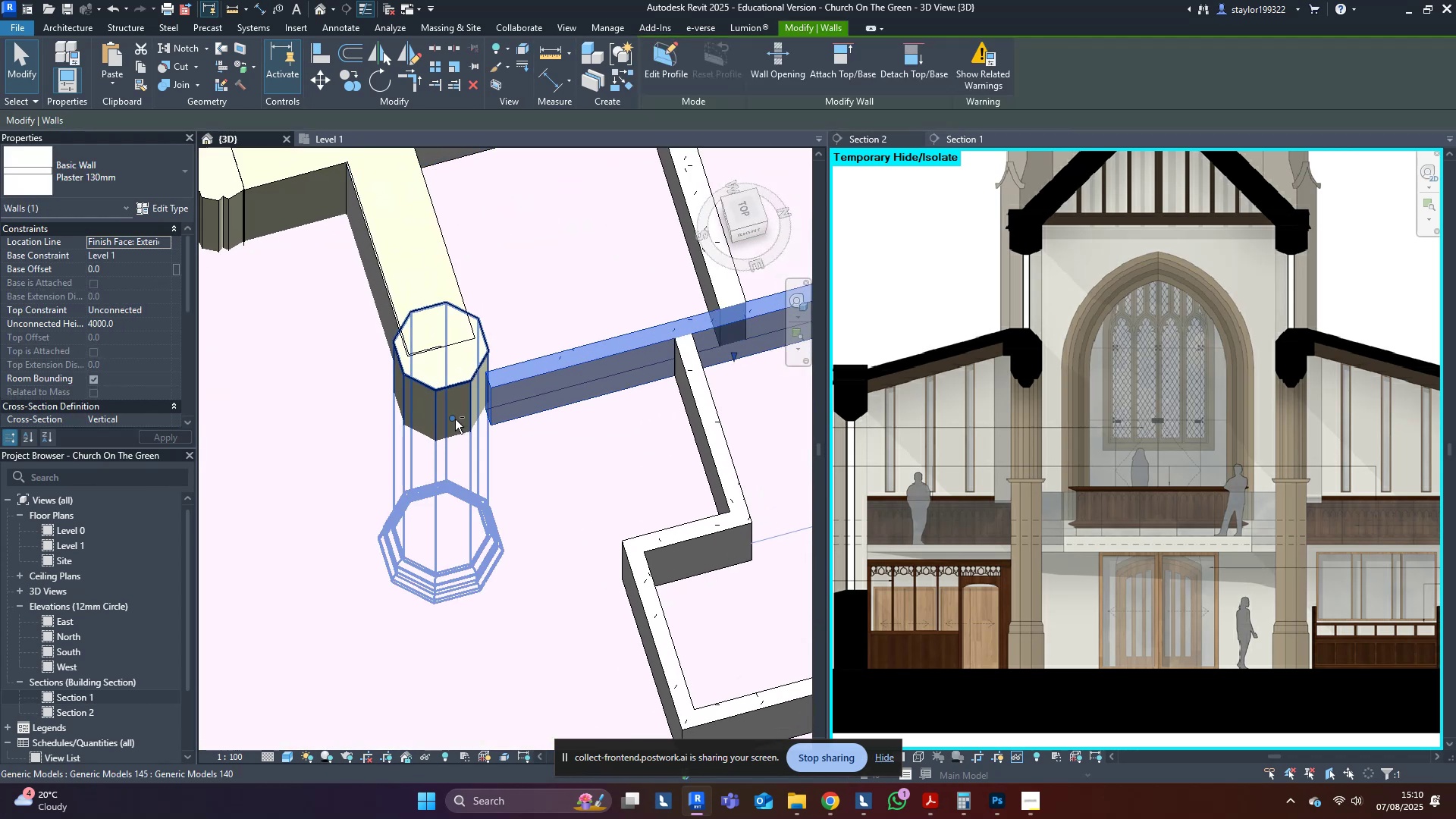 
key(Shift+ShiftLeft)
 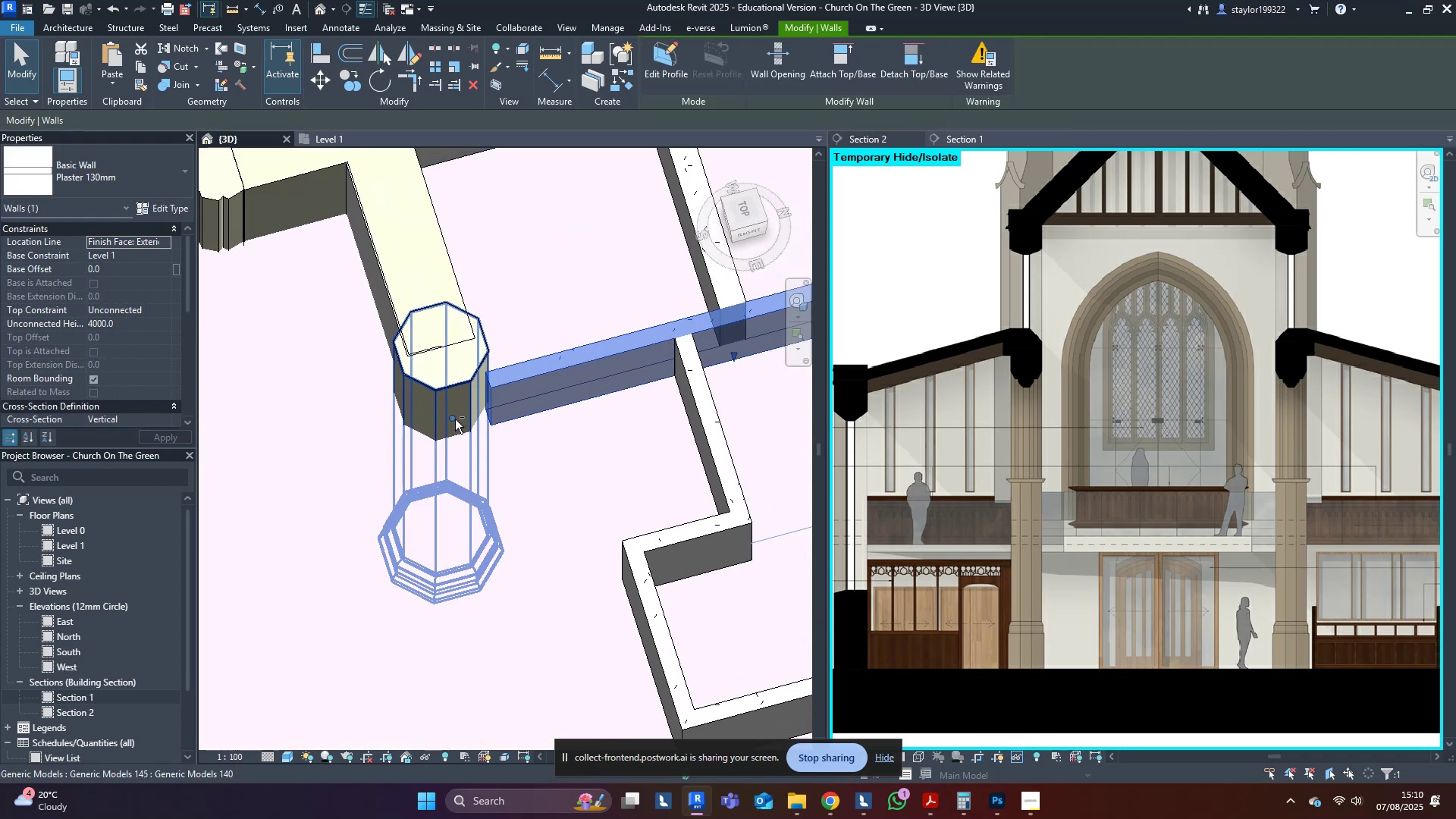 
key(Shift+ShiftLeft)
 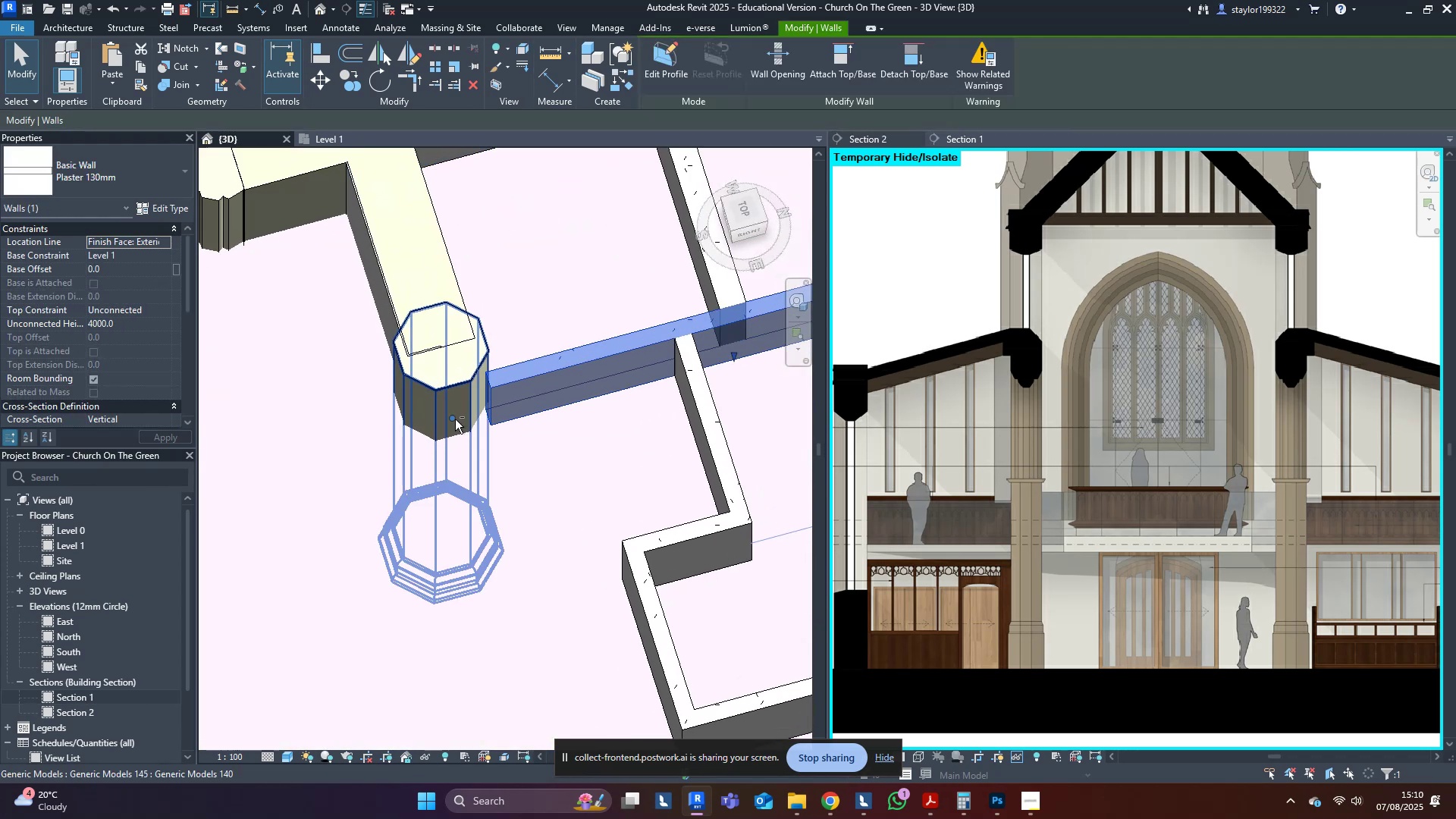 
key(Shift+ShiftLeft)
 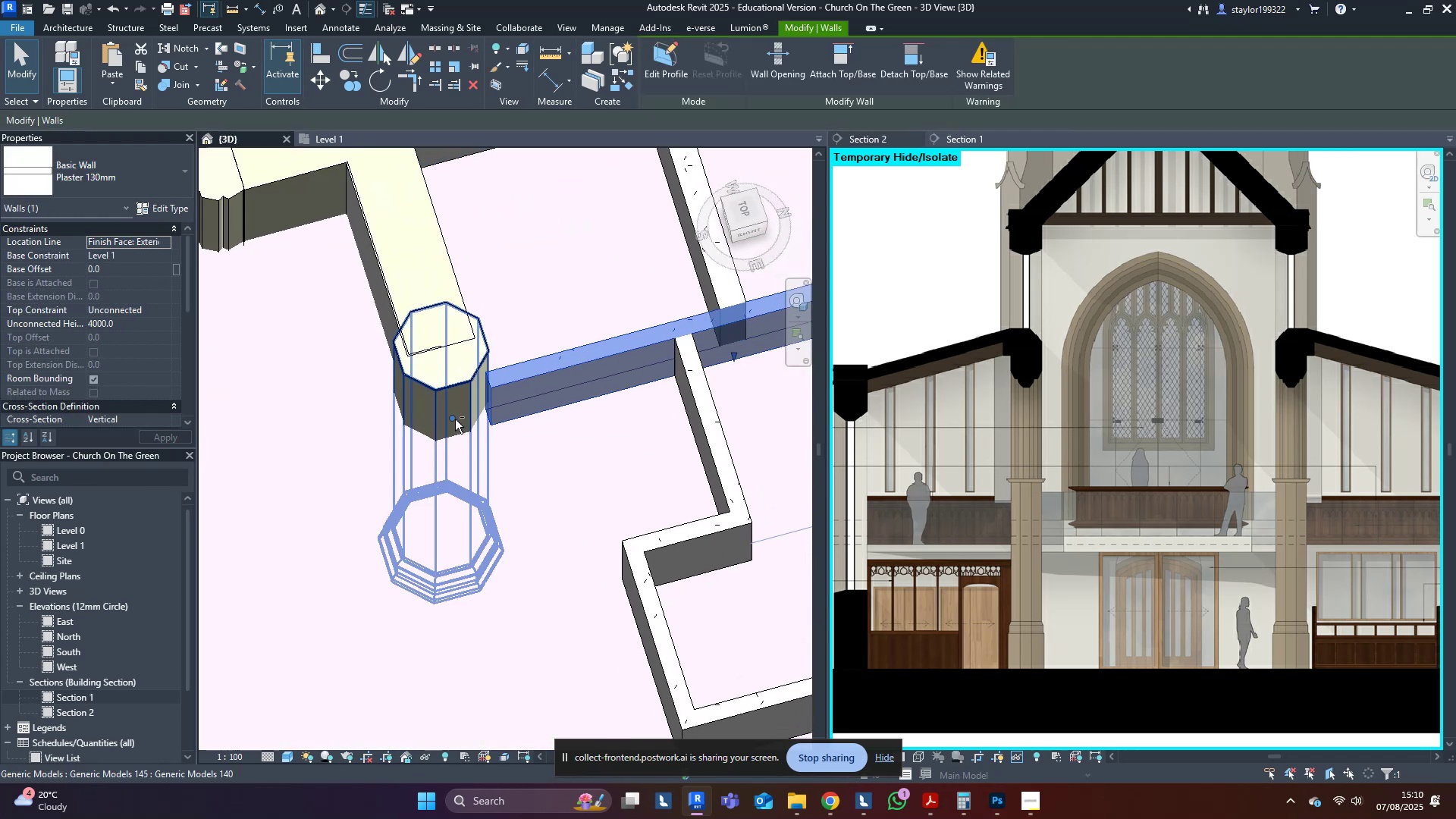 
key(Shift+ShiftLeft)
 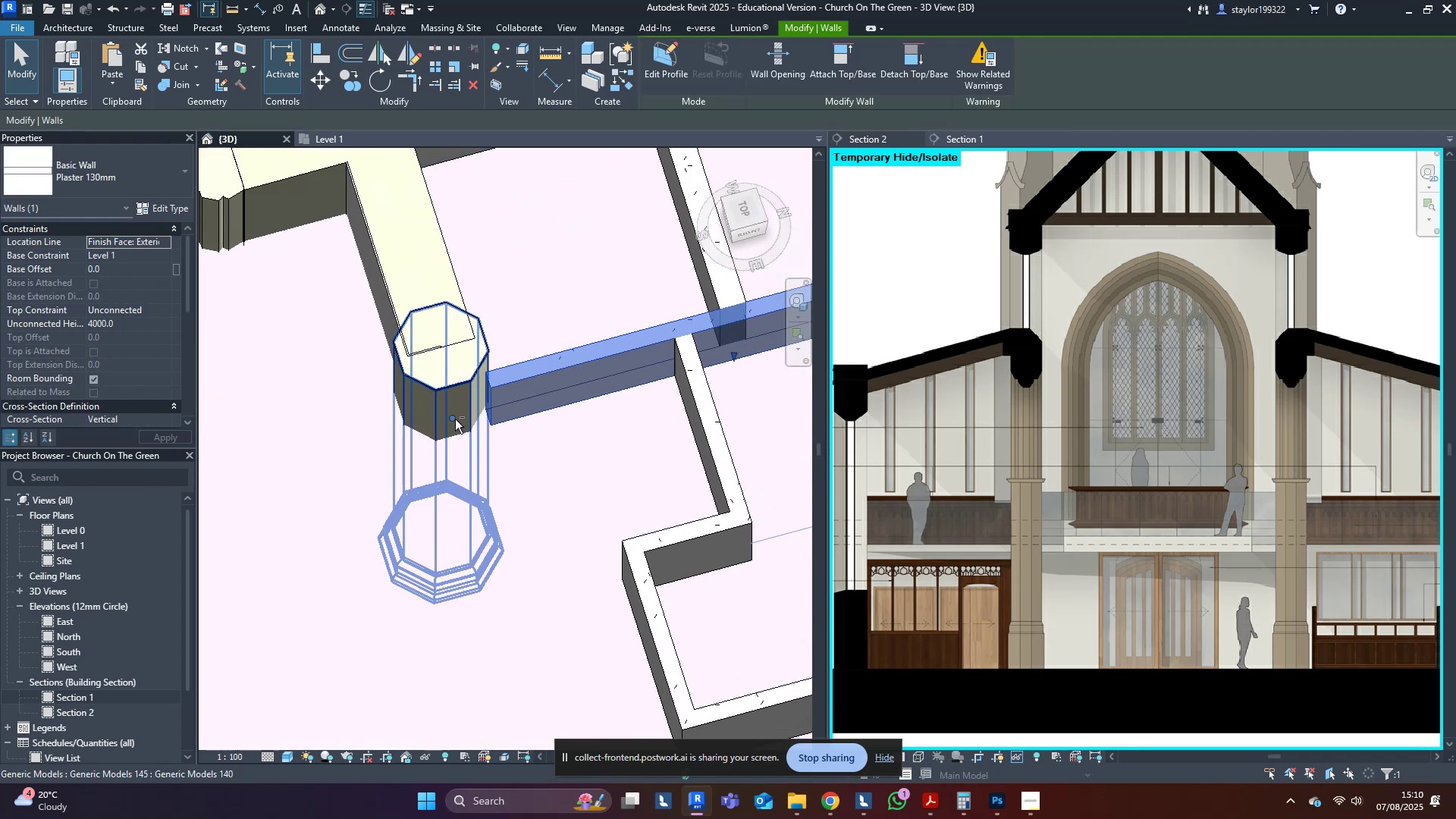 
key(Shift+ShiftLeft)
 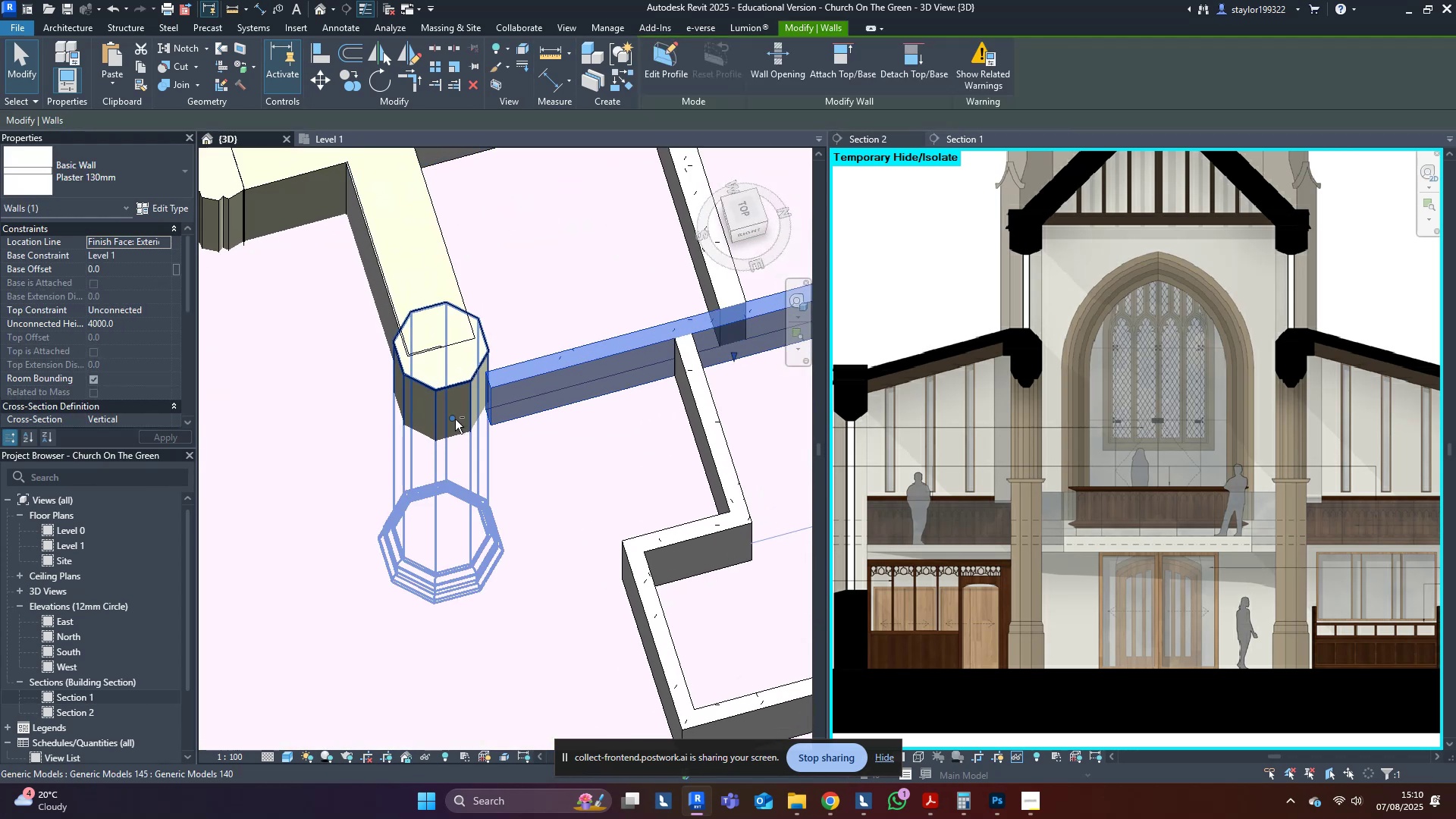 
key(Shift+ShiftLeft)
 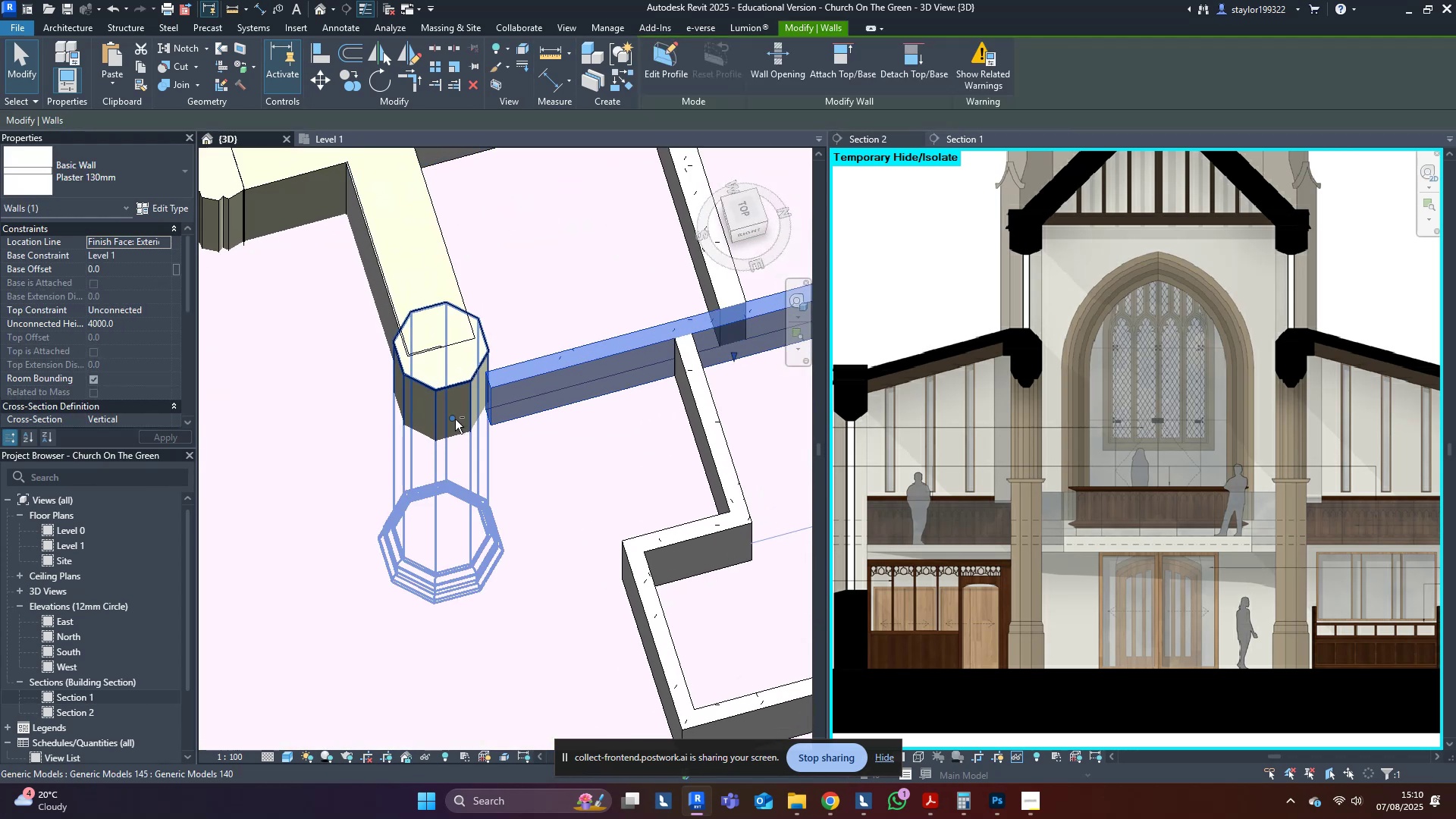 
key(Shift+ShiftLeft)
 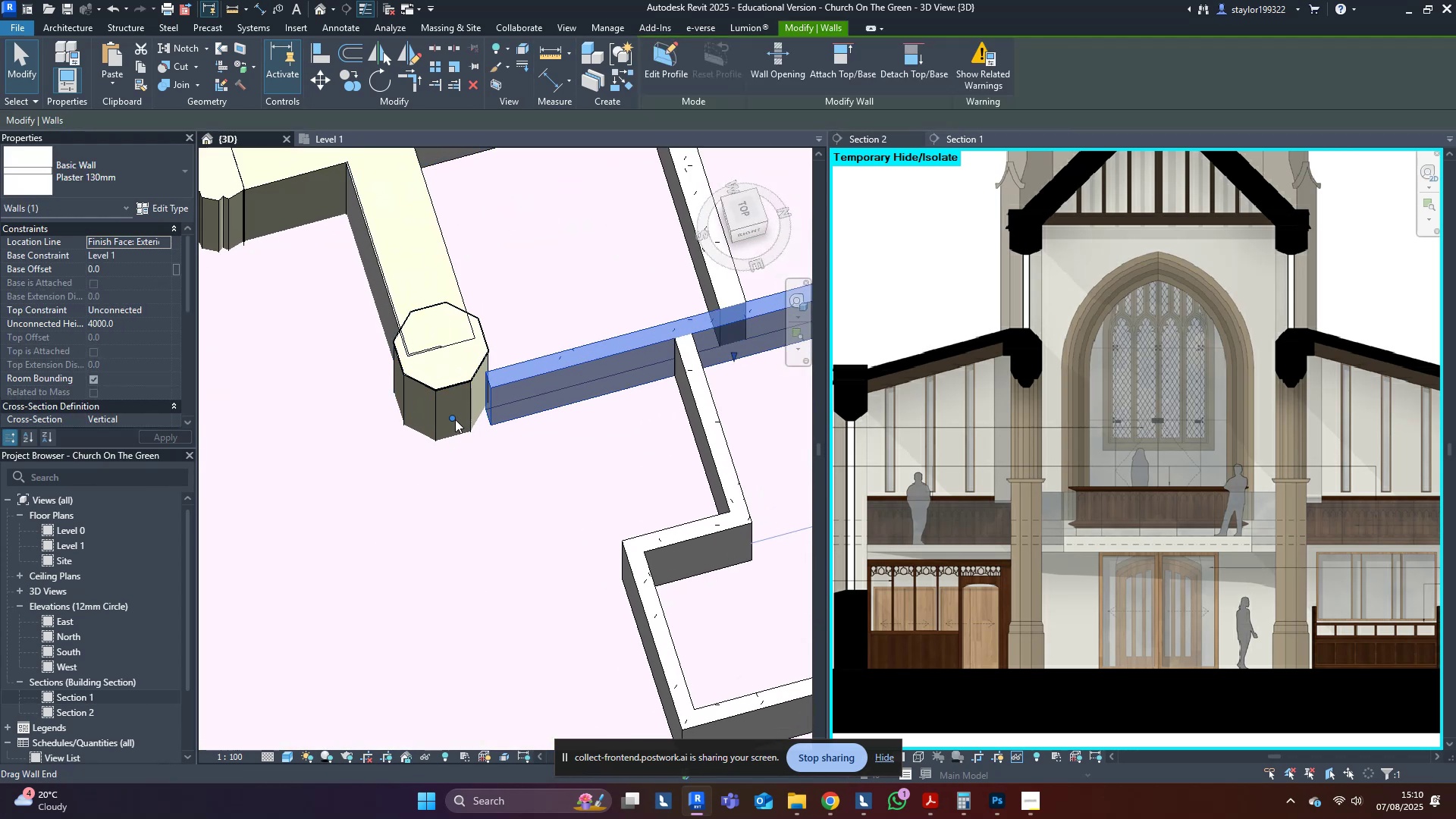 
key(Shift+ShiftLeft)
 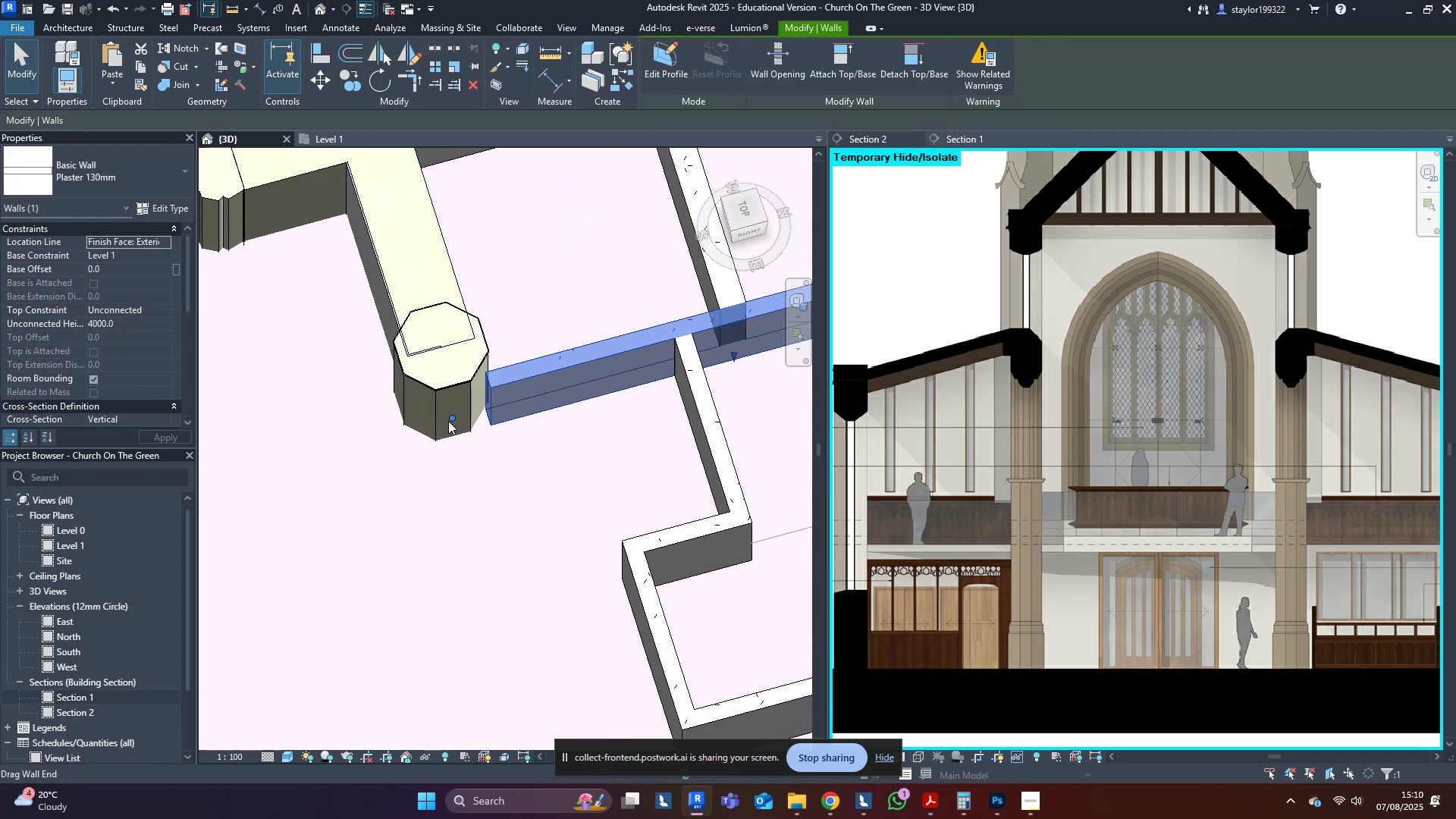 
left_click_drag(start_coordinate=[454, 419], to_coordinate=[472, 435])
 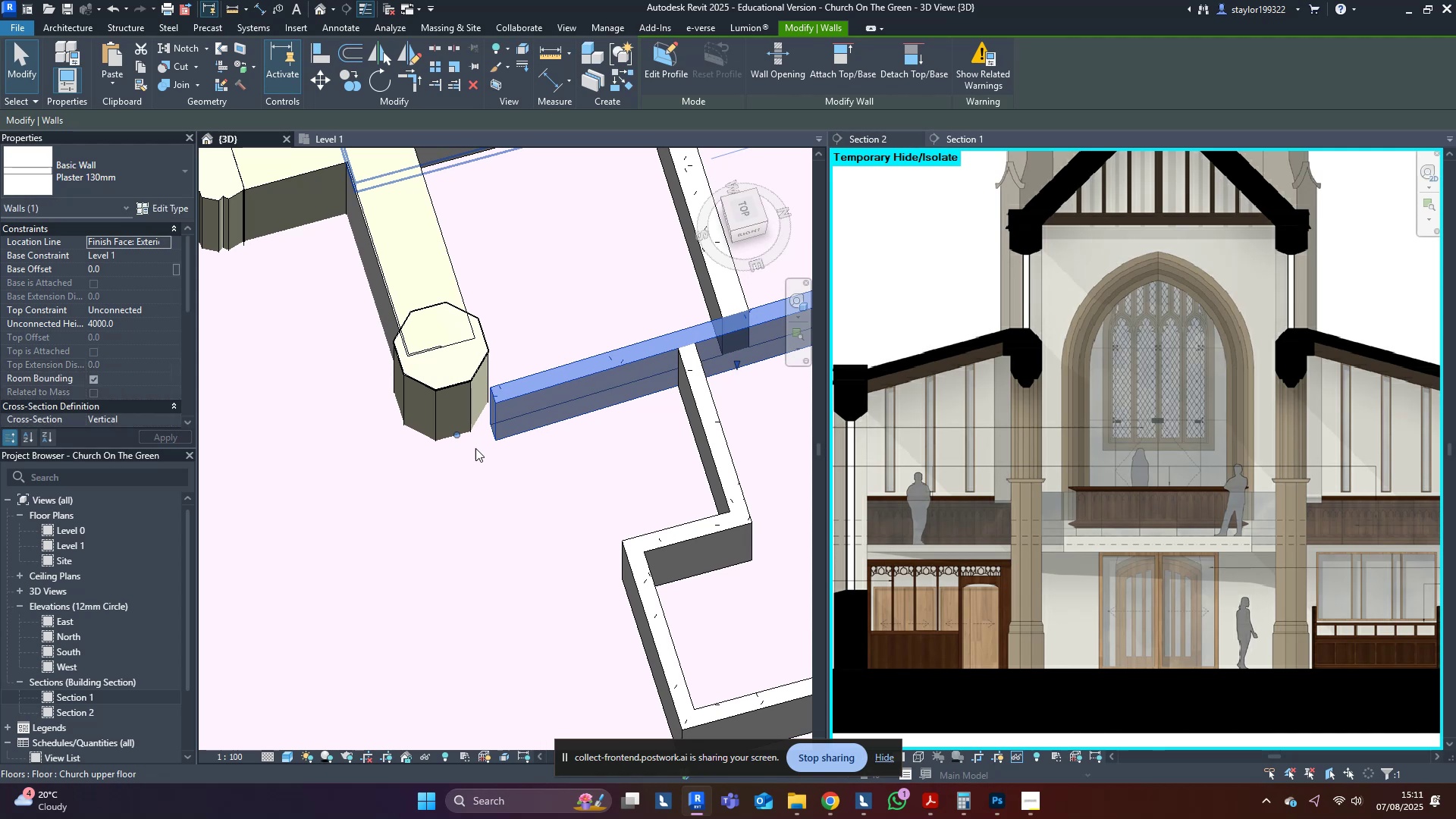 
key(Control+ControlLeft)
 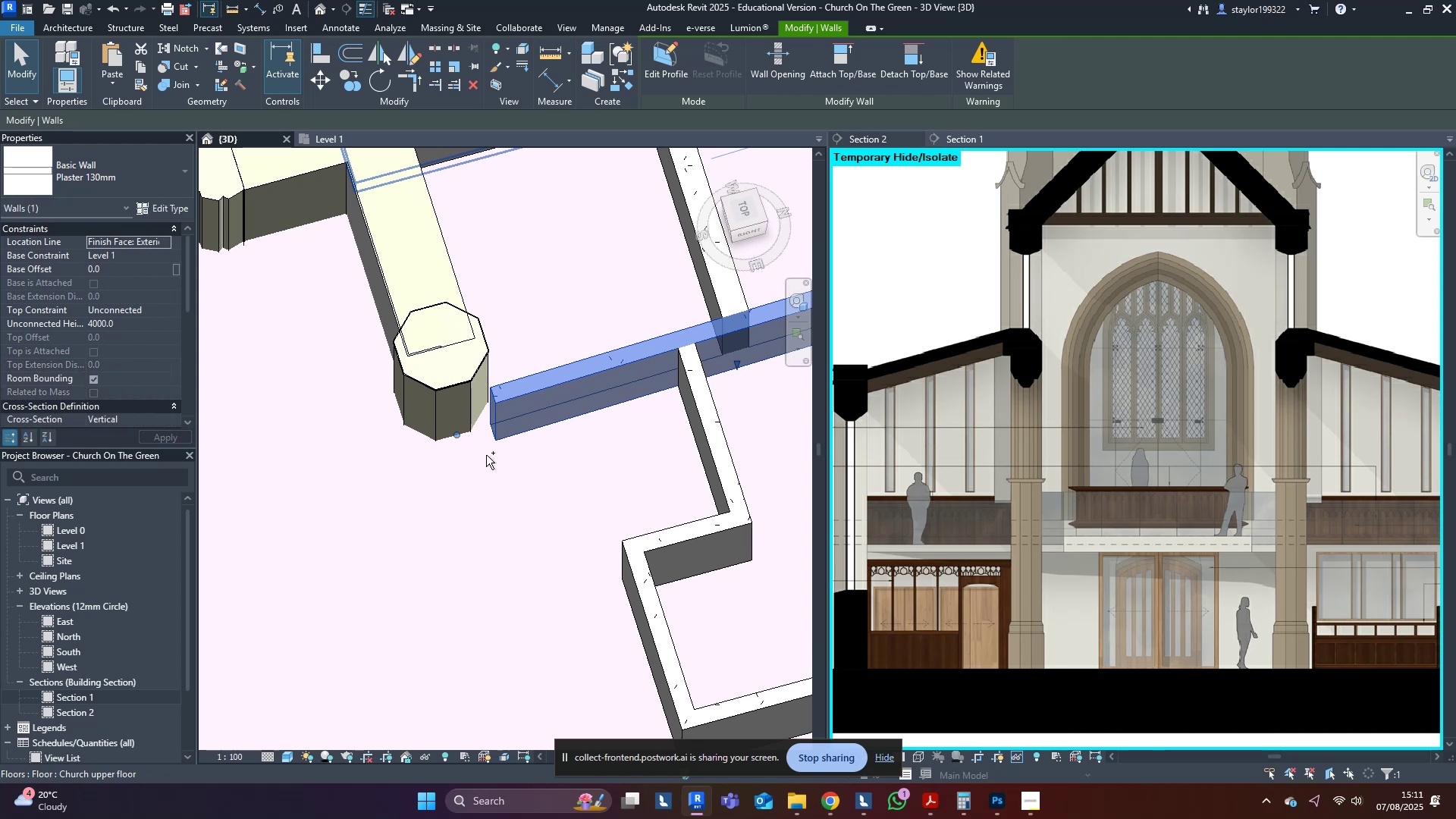 
key(Control+Z)
 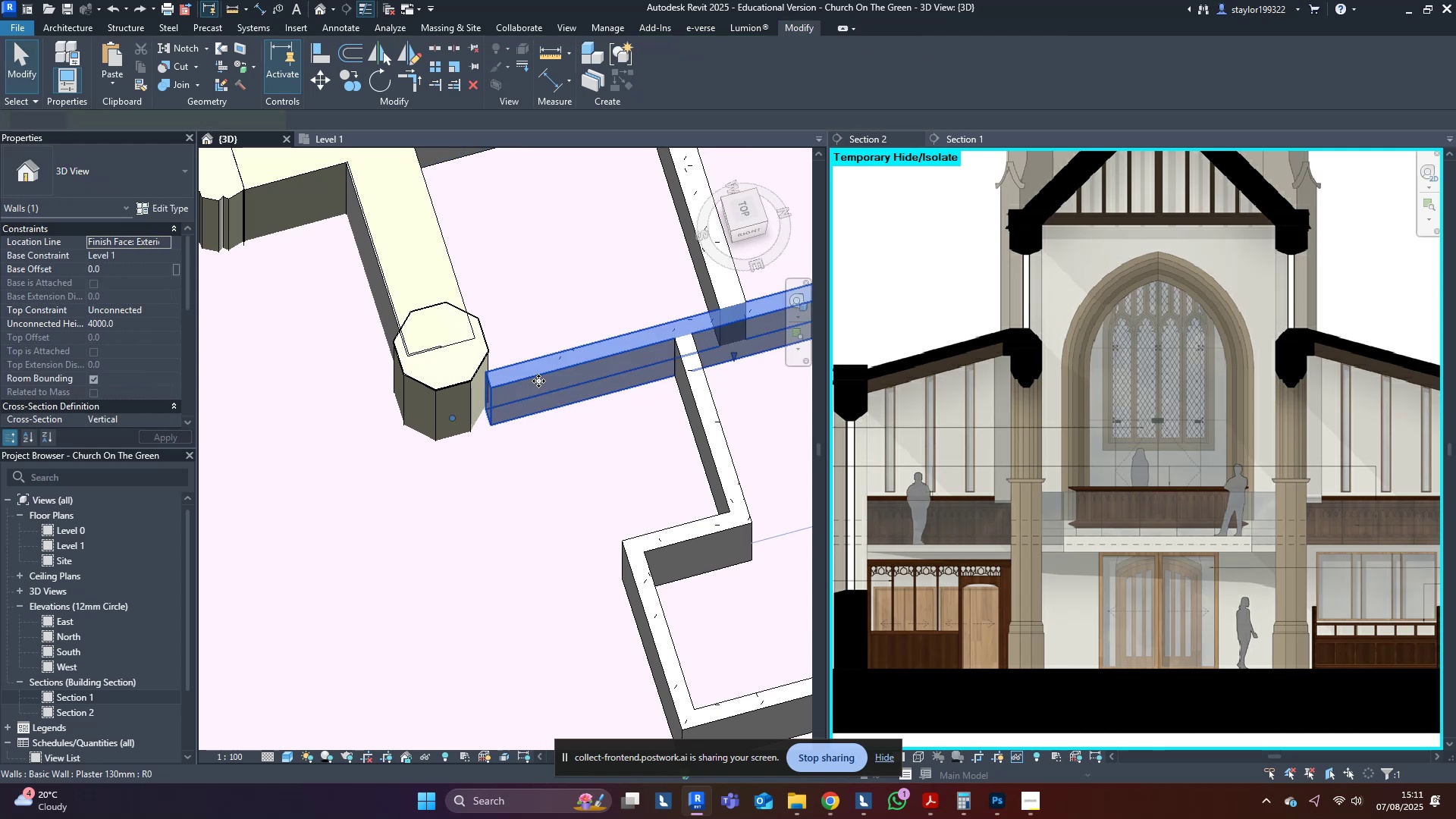 
hold_key(key=ShiftLeft, duration=0.34)
 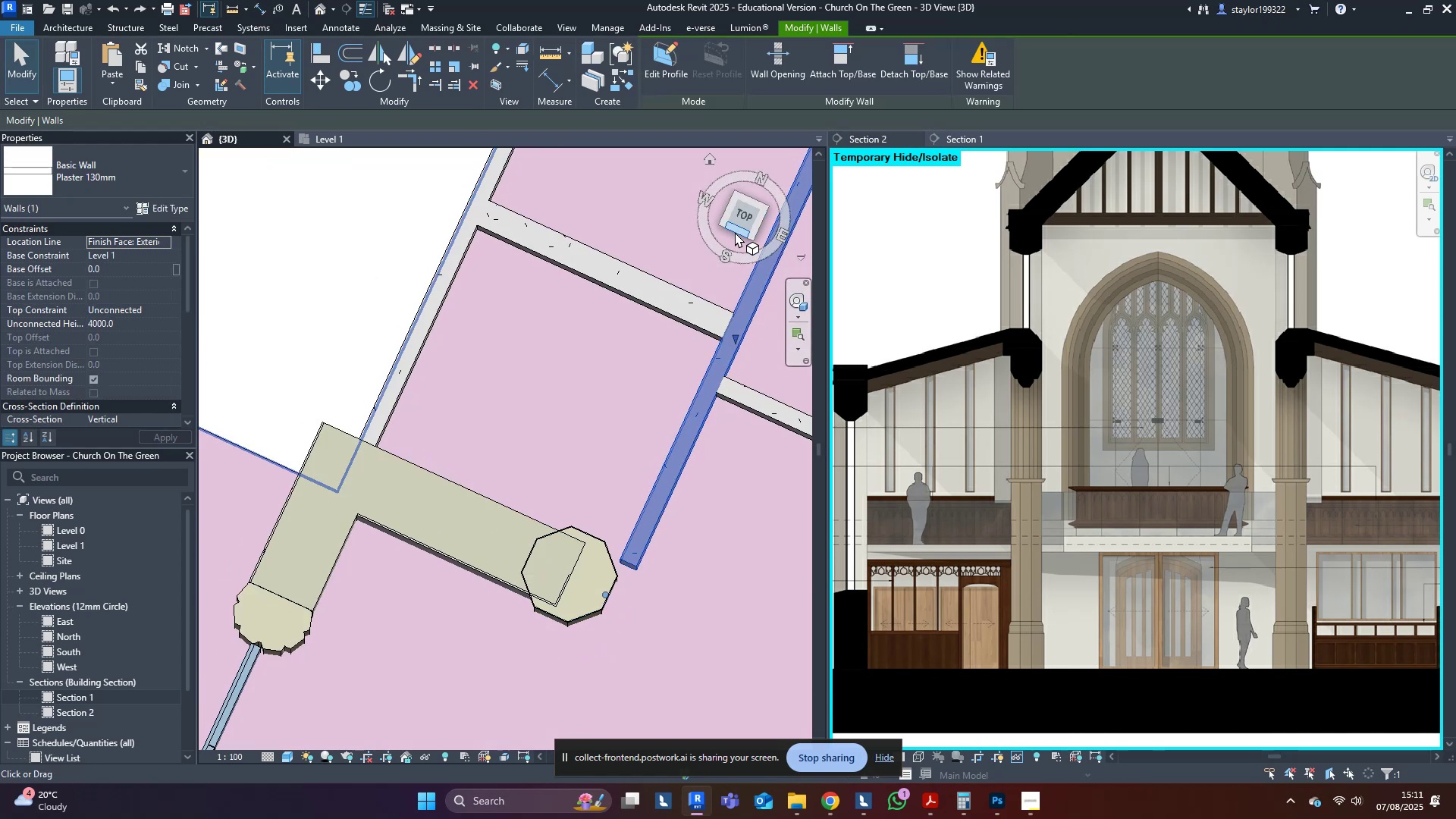 
left_click([739, 222])
 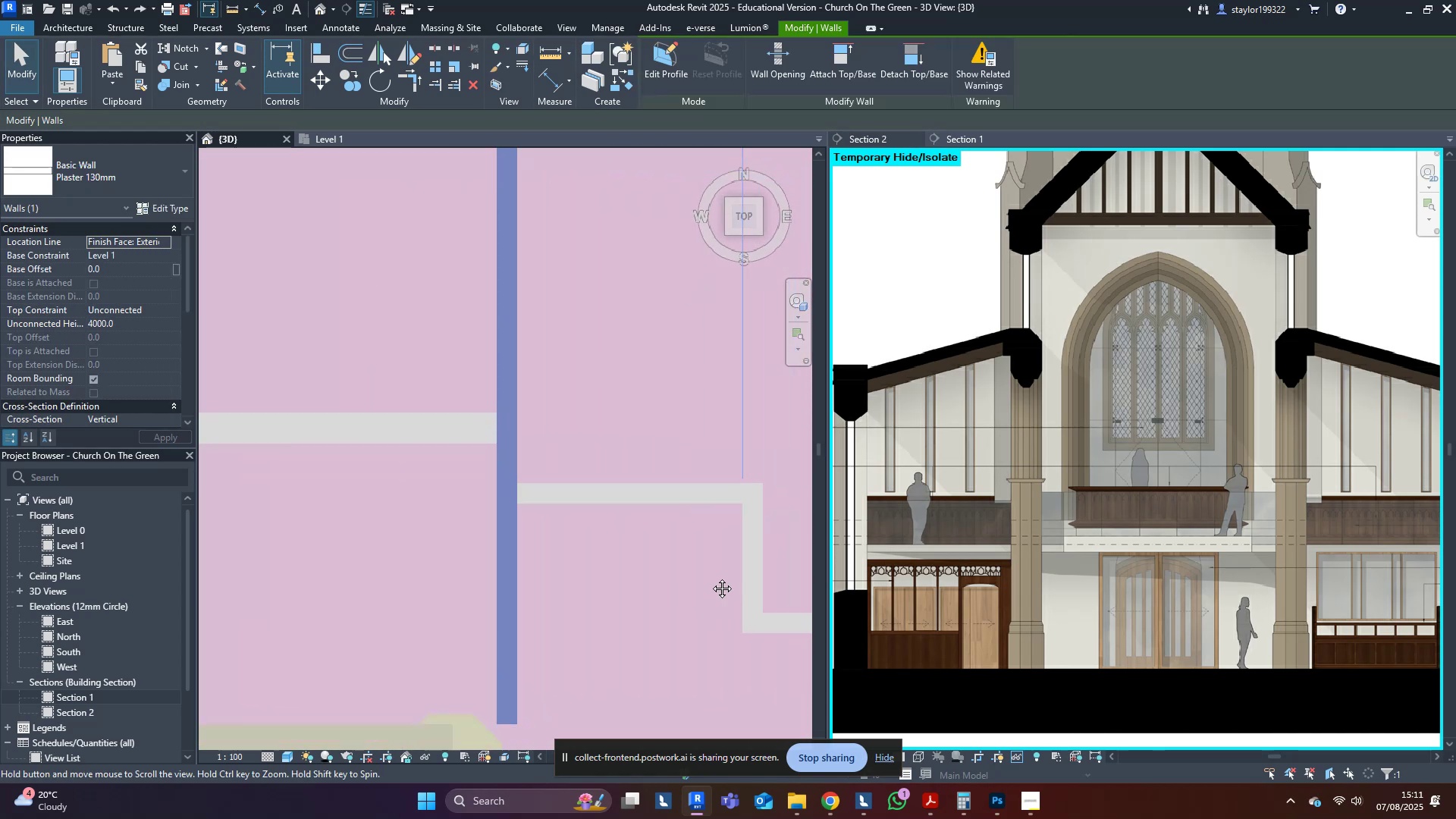 
scroll: coordinate [554, 487], scroll_direction: up, amount: 2.0
 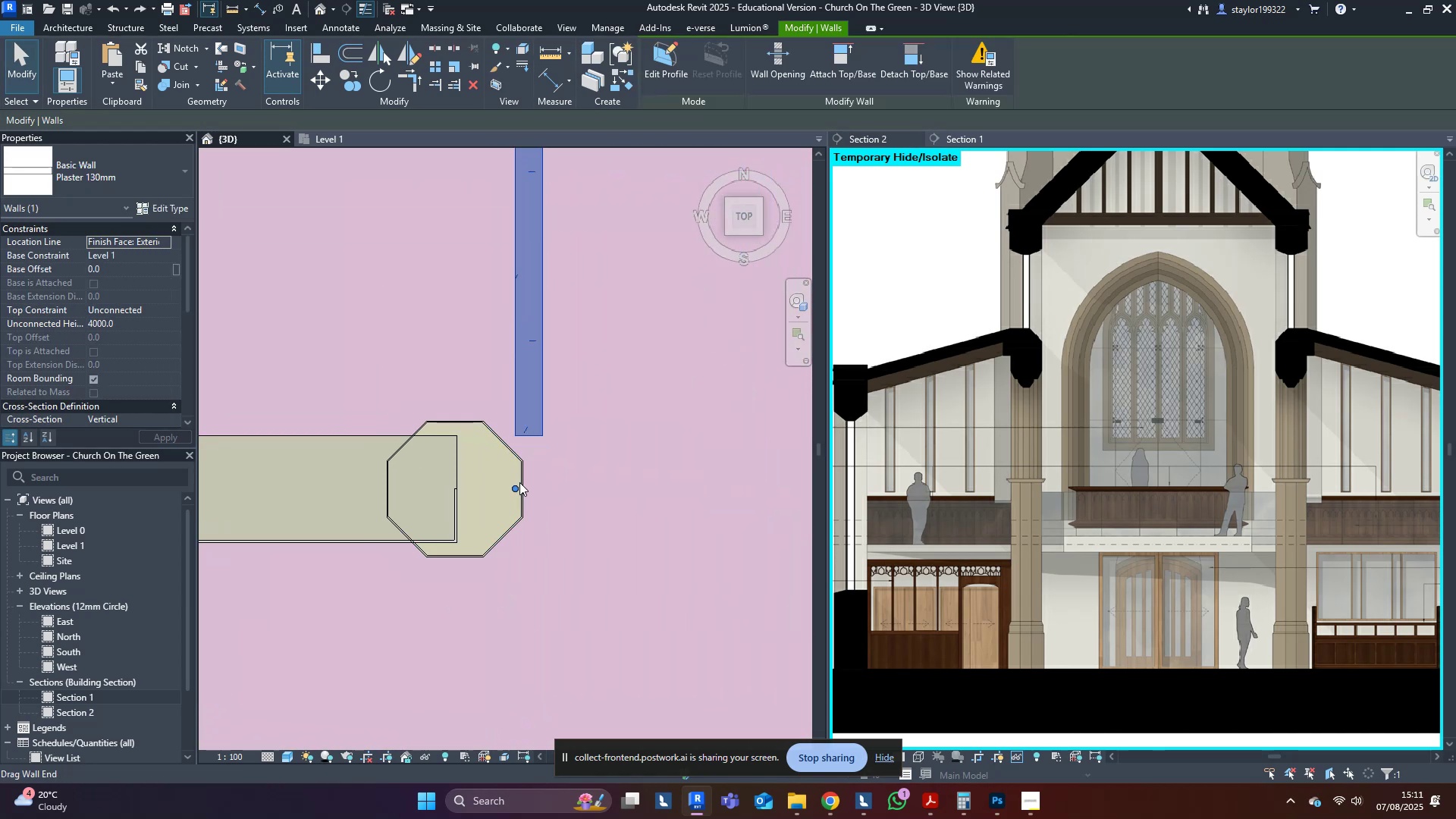 
left_click_drag(start_coordinate=[519, 482], to_coordinate=[523, 520])
 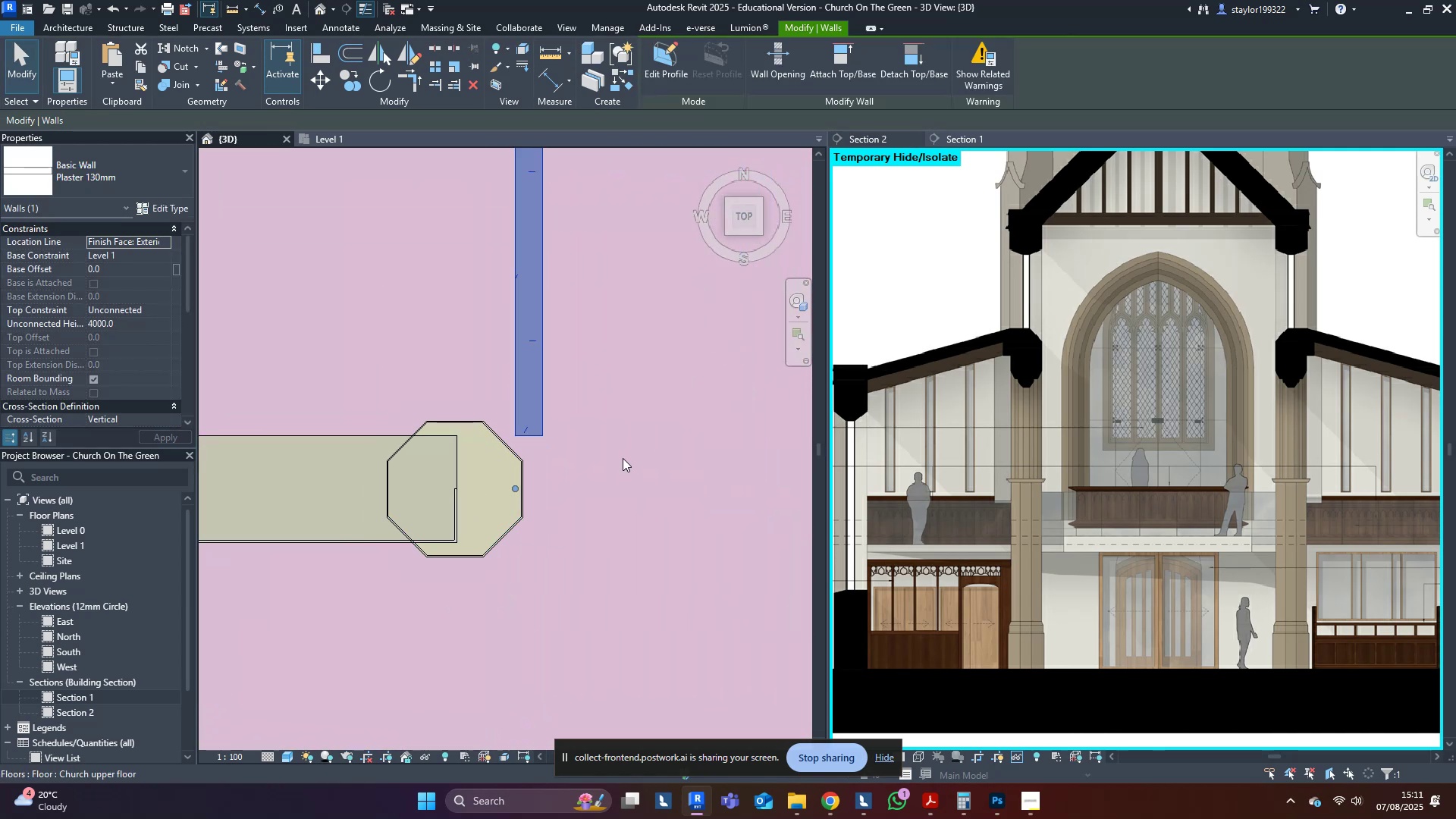 
scroll: coordinate [607, 469], scroll_direction: down, amount: 3.0
 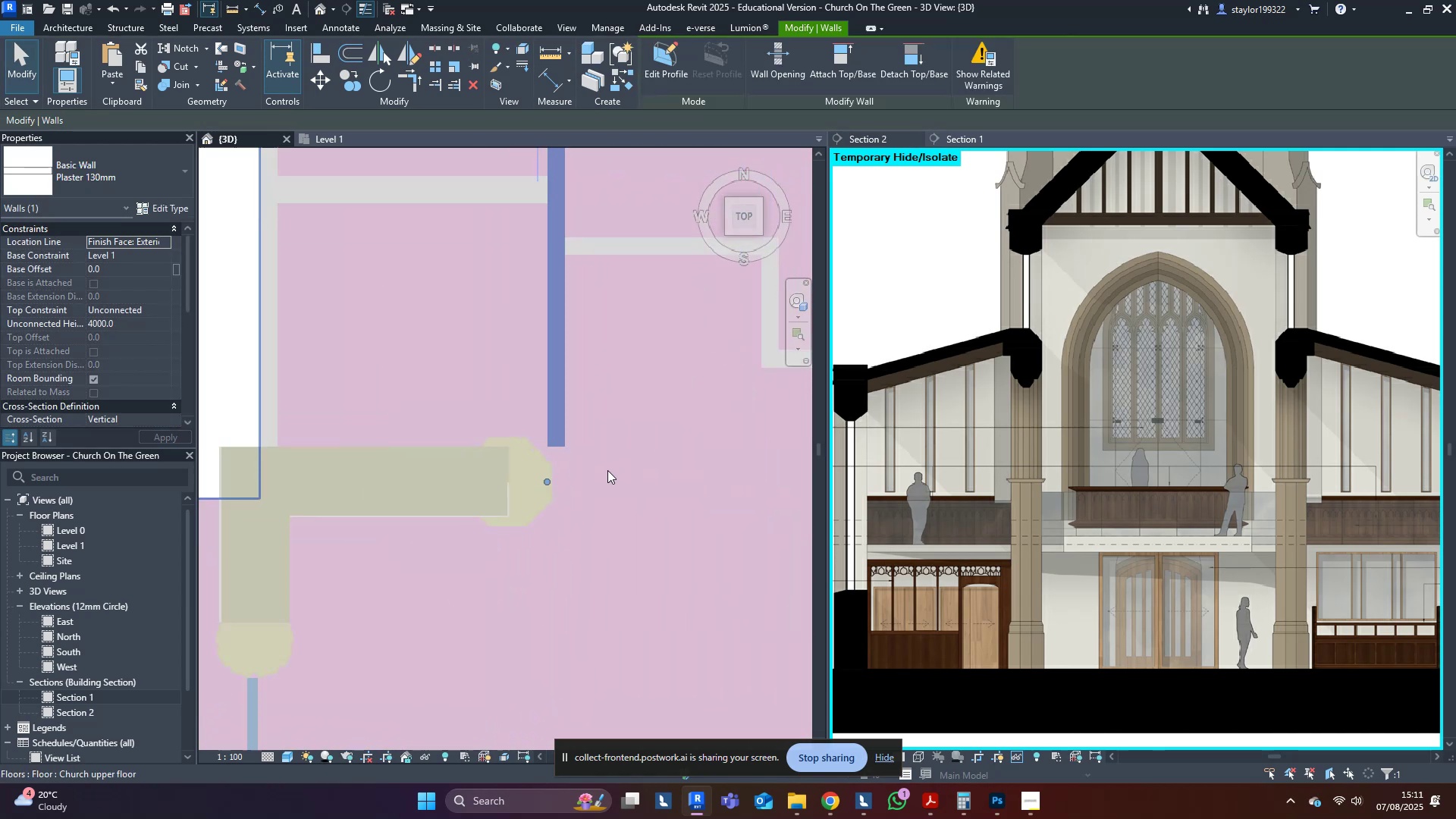 
hold_key(key=ShiftLeft, duration=0.43)
 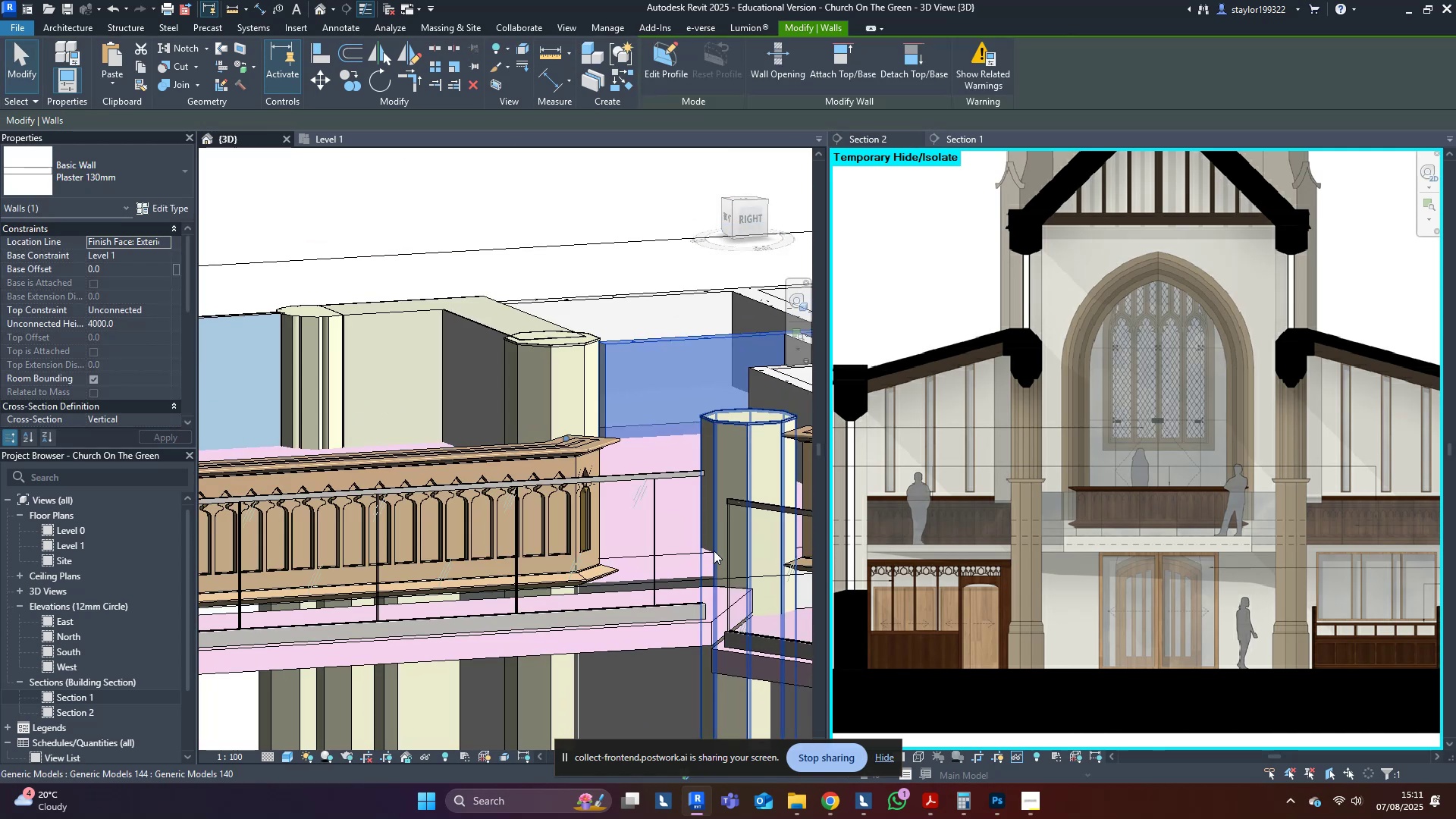 
key(Escape)
 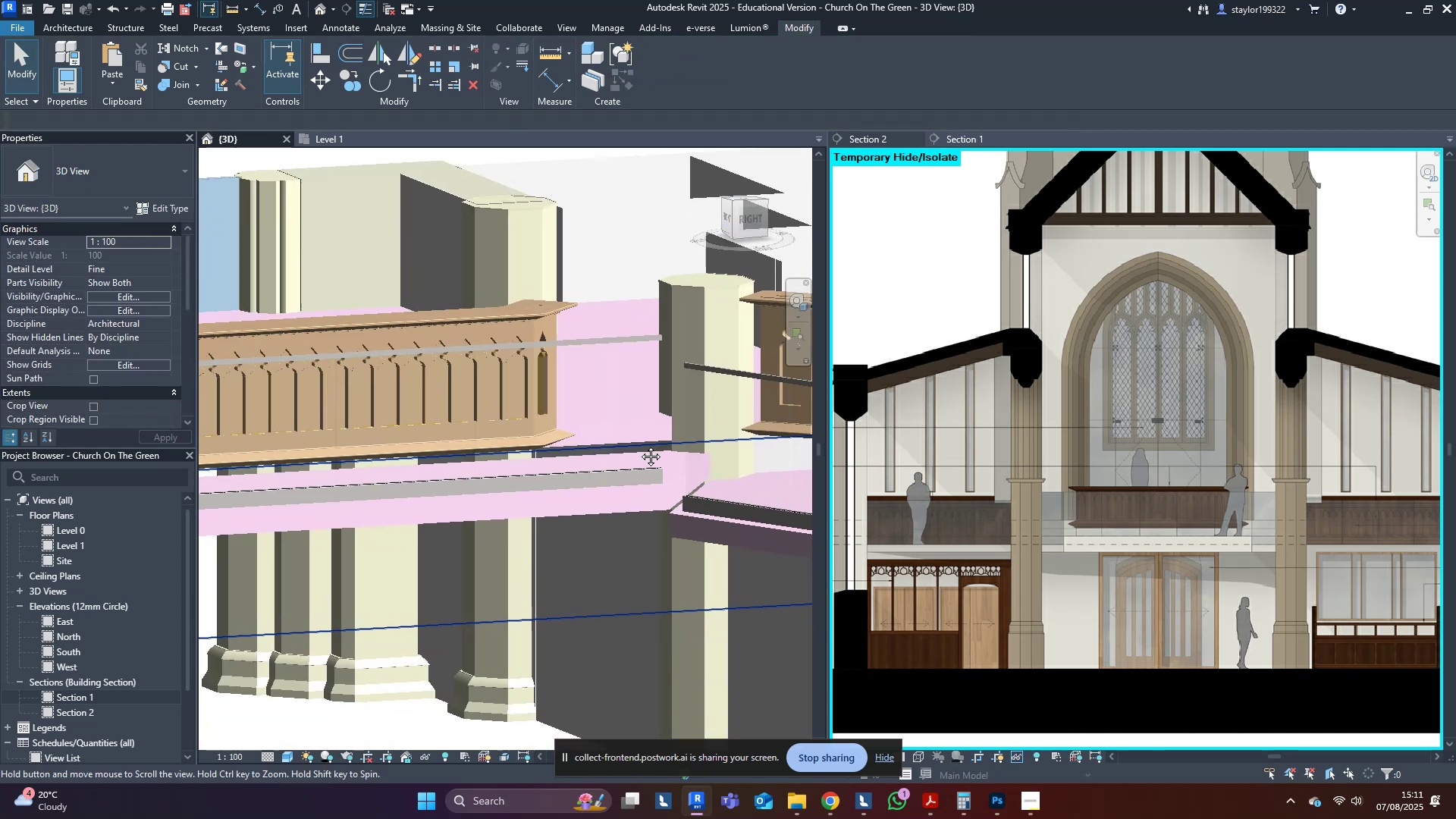 
scroll: coordinate [639, 442], scroll_direction: down, amount: 3.0
 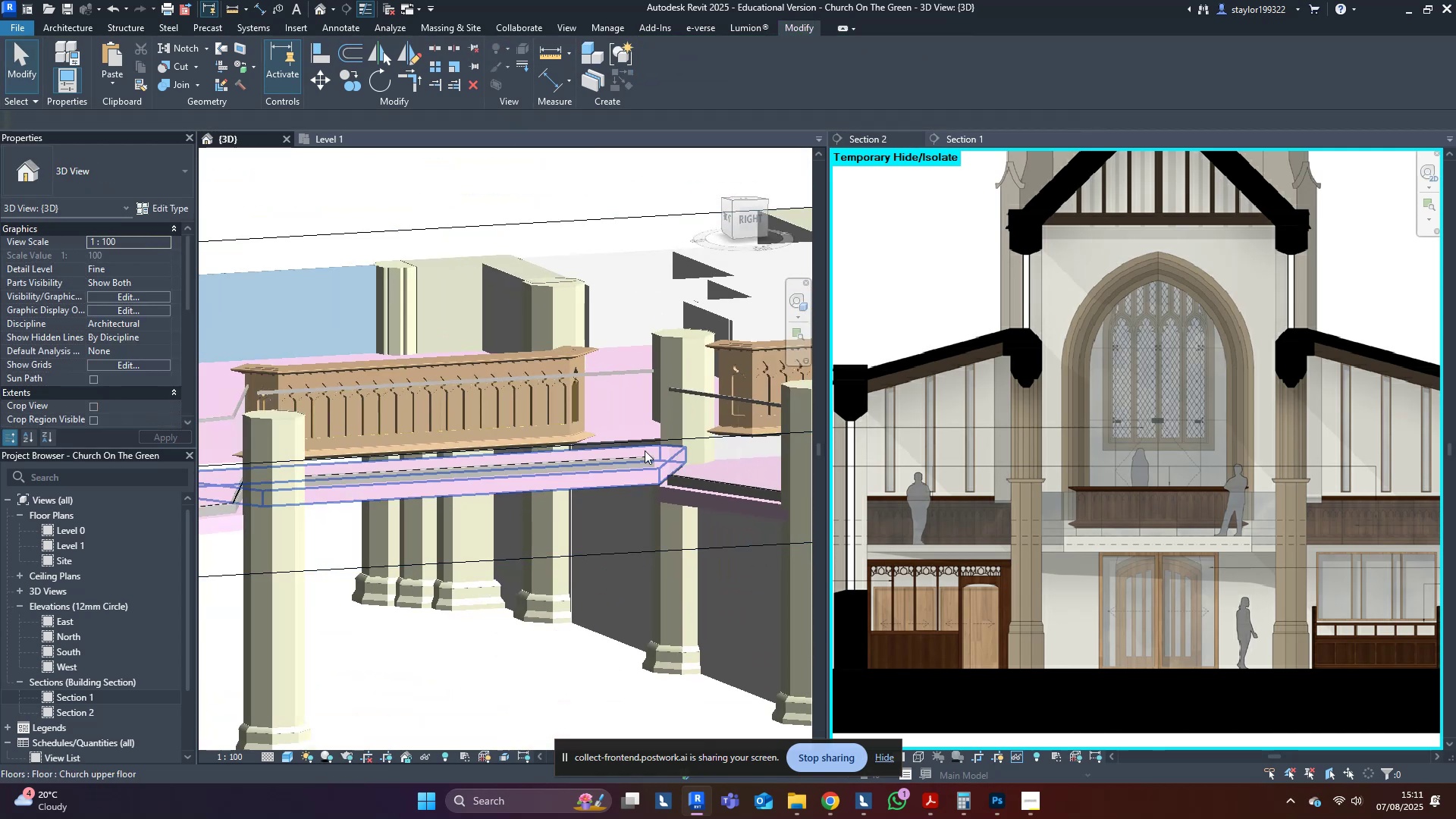 
key(Shift+ShiftLeft)
 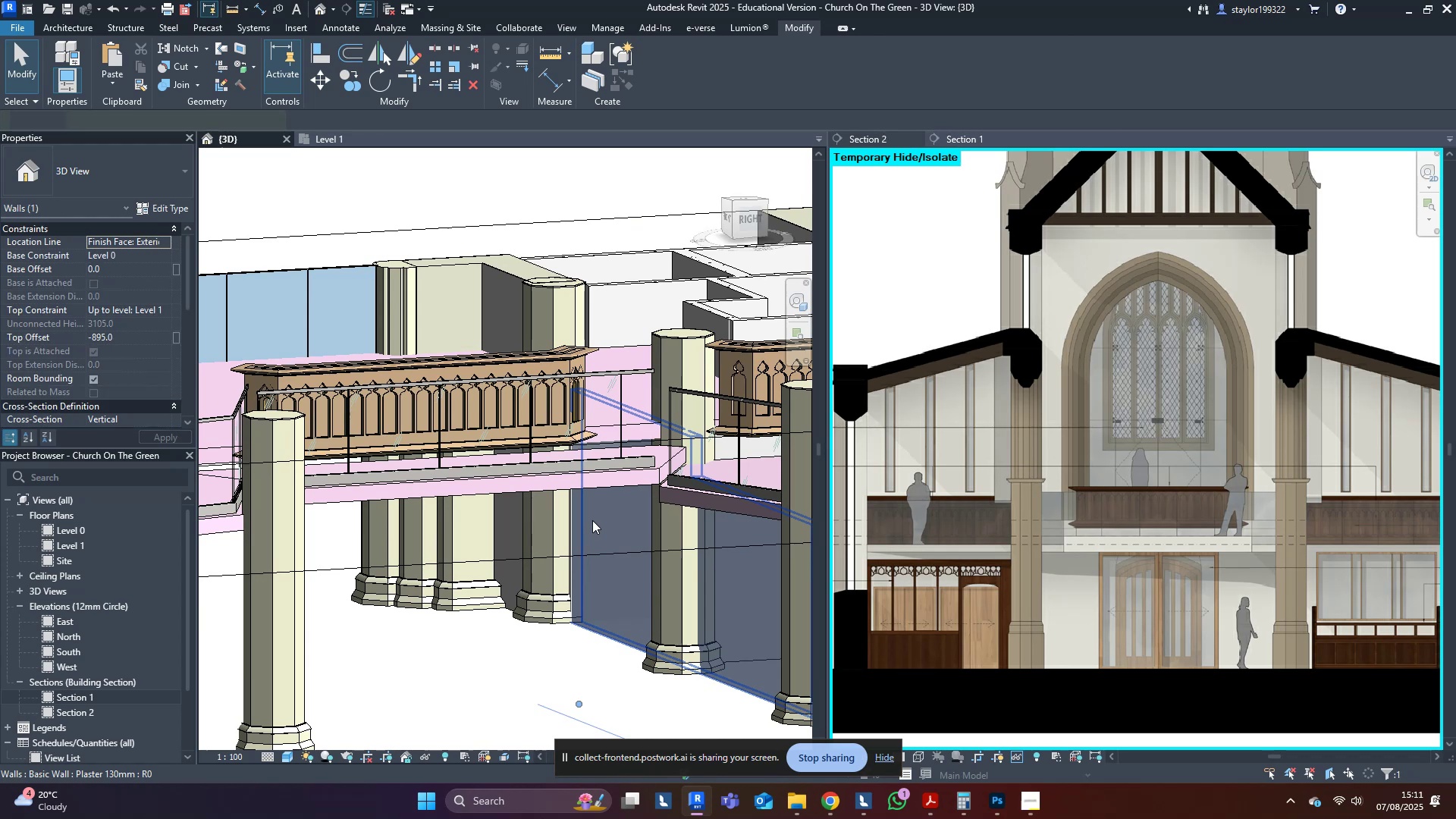 
hold_key(key=ShiftLeft, duration=0.68)
 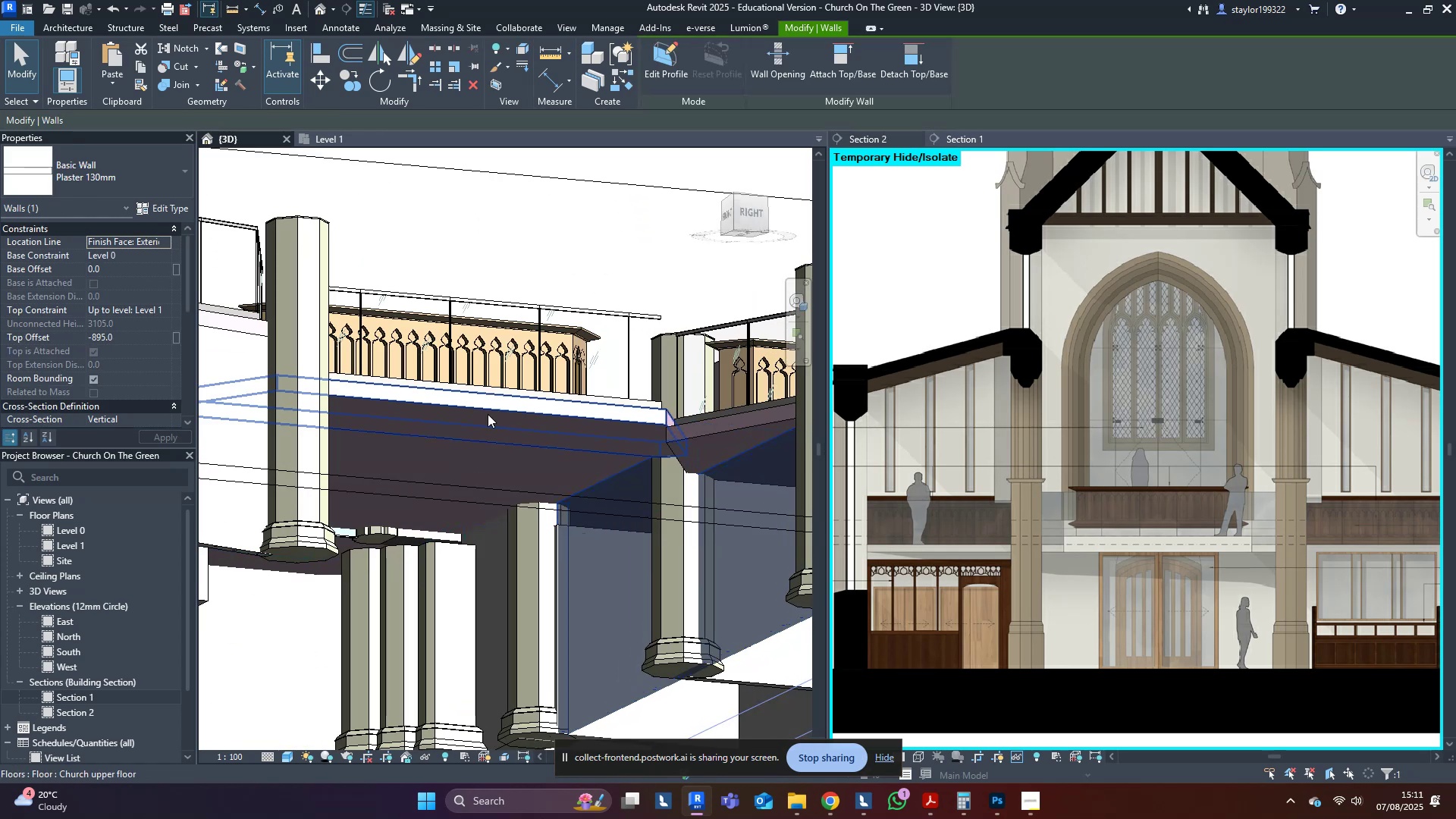 
left_click([487, 413])
 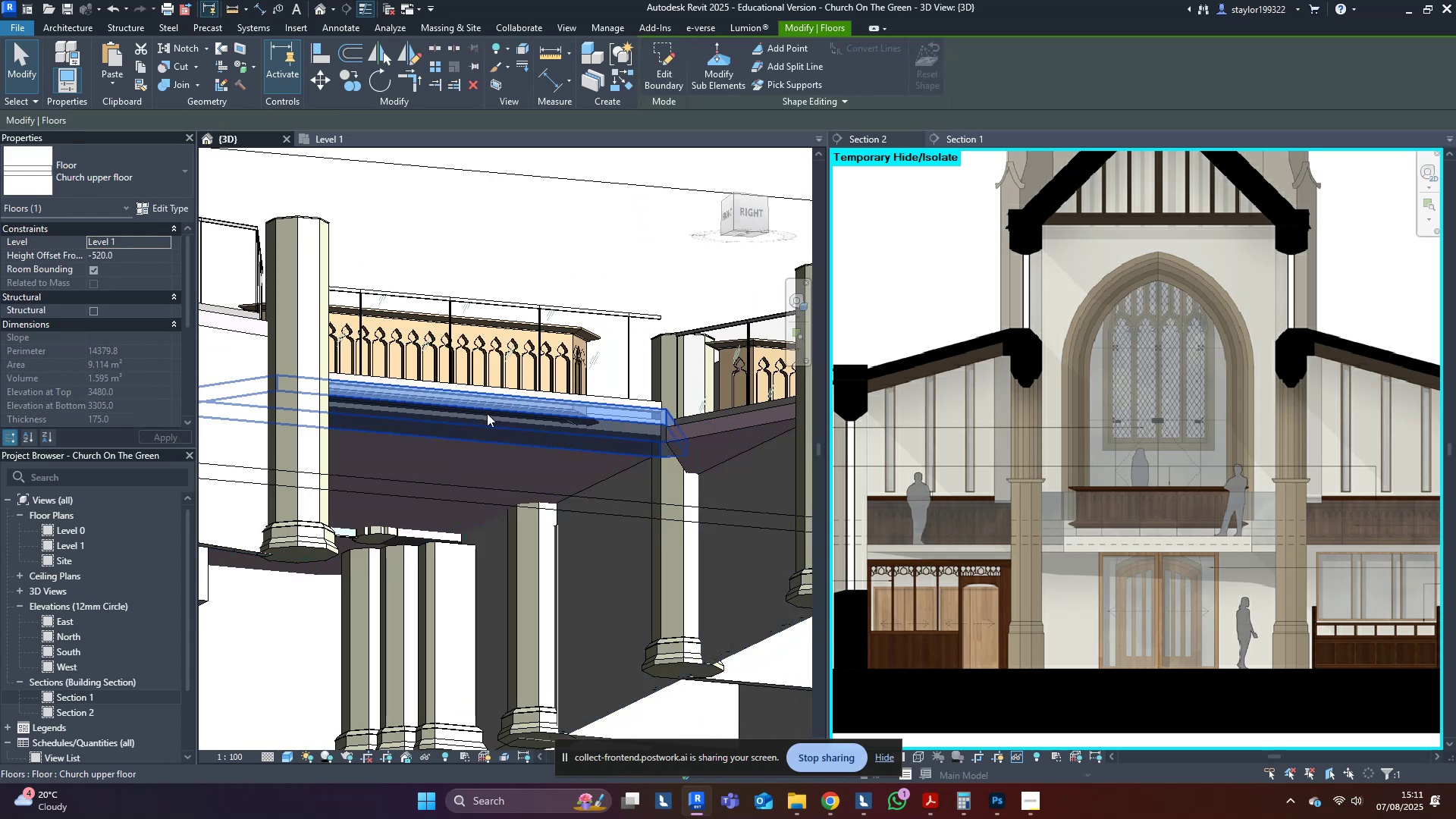 
type(hh)
 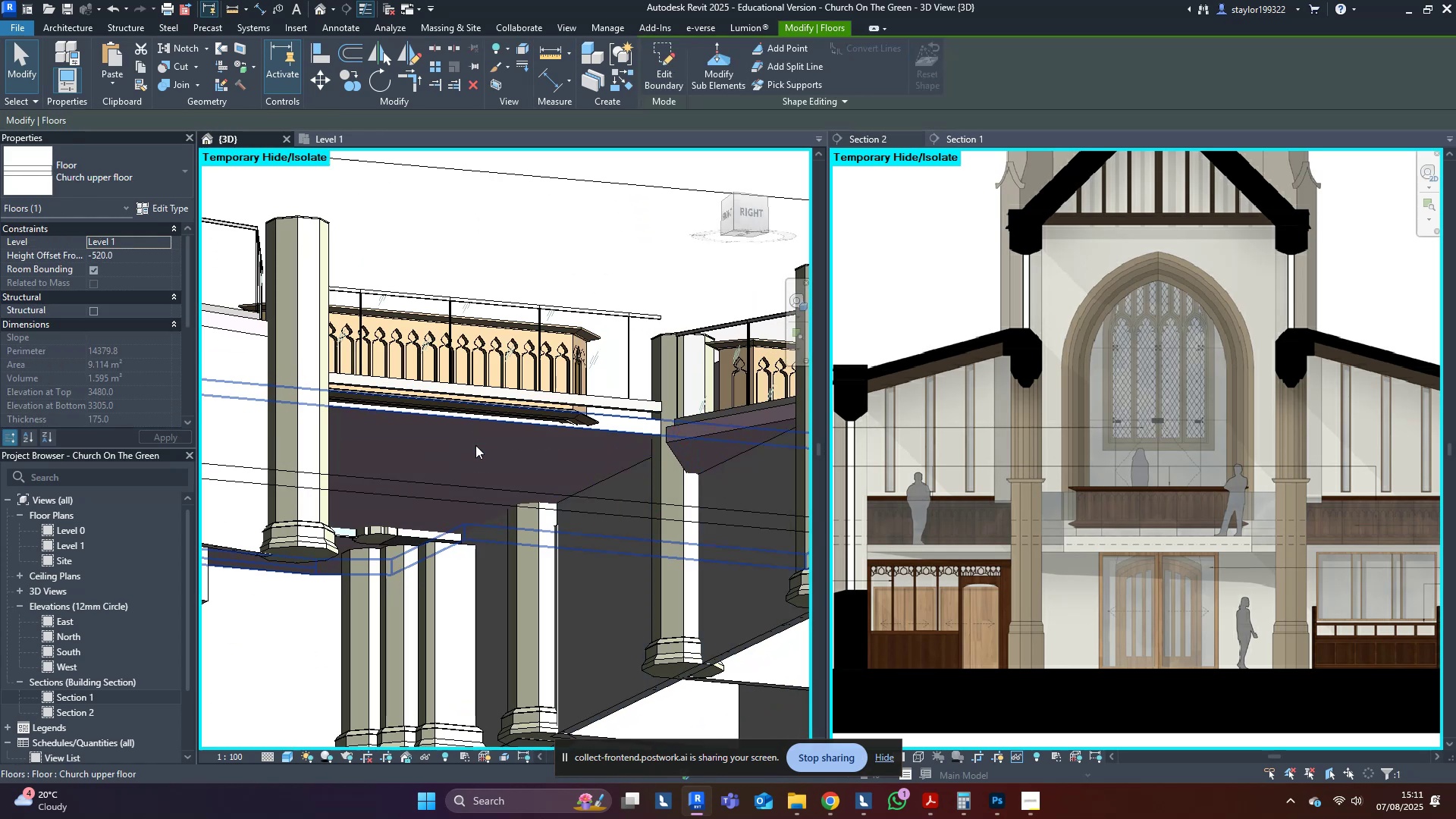 
left_click([475, 445])
 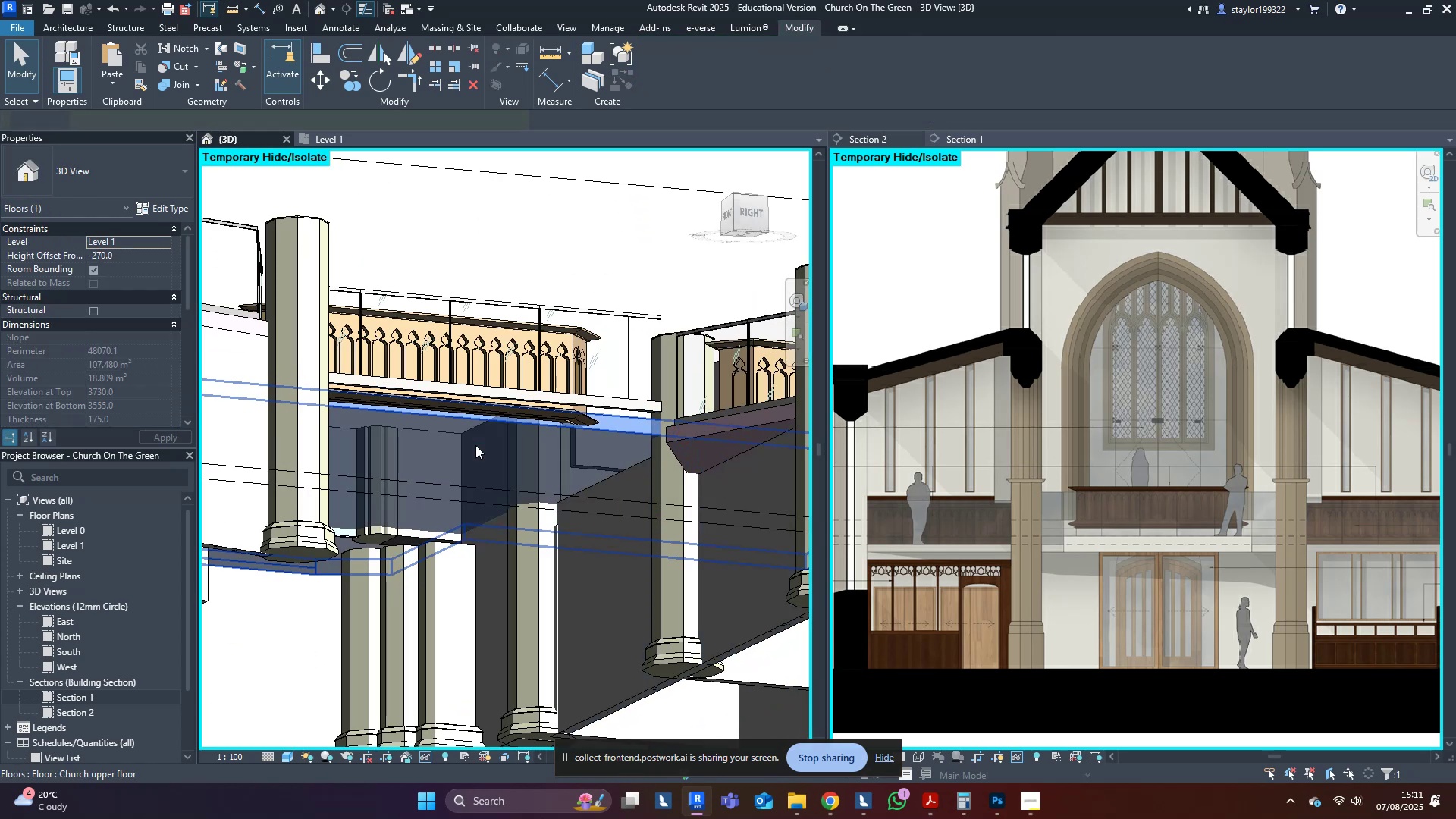 
type(hh)
 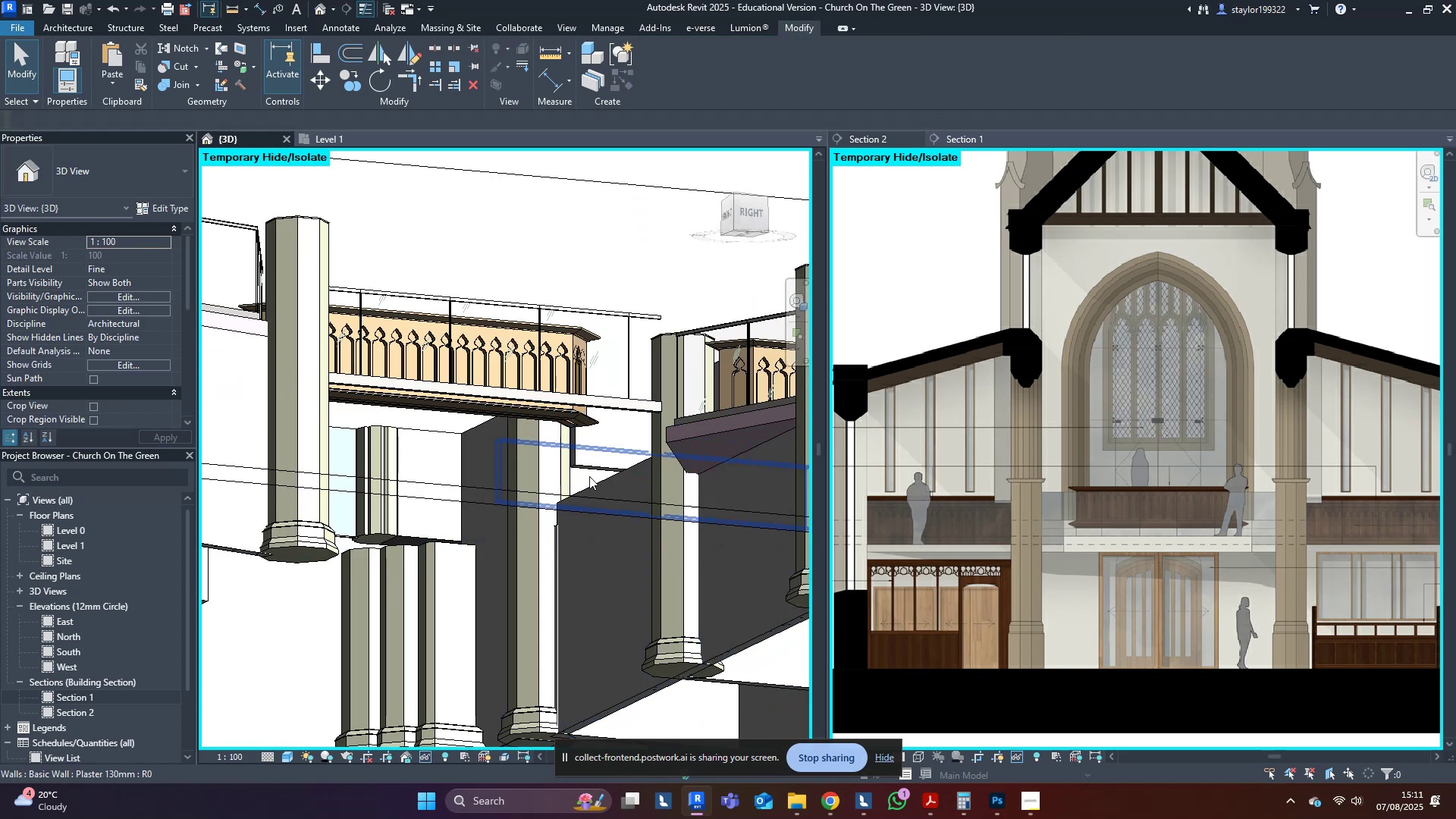 
left_click([604, 495])
 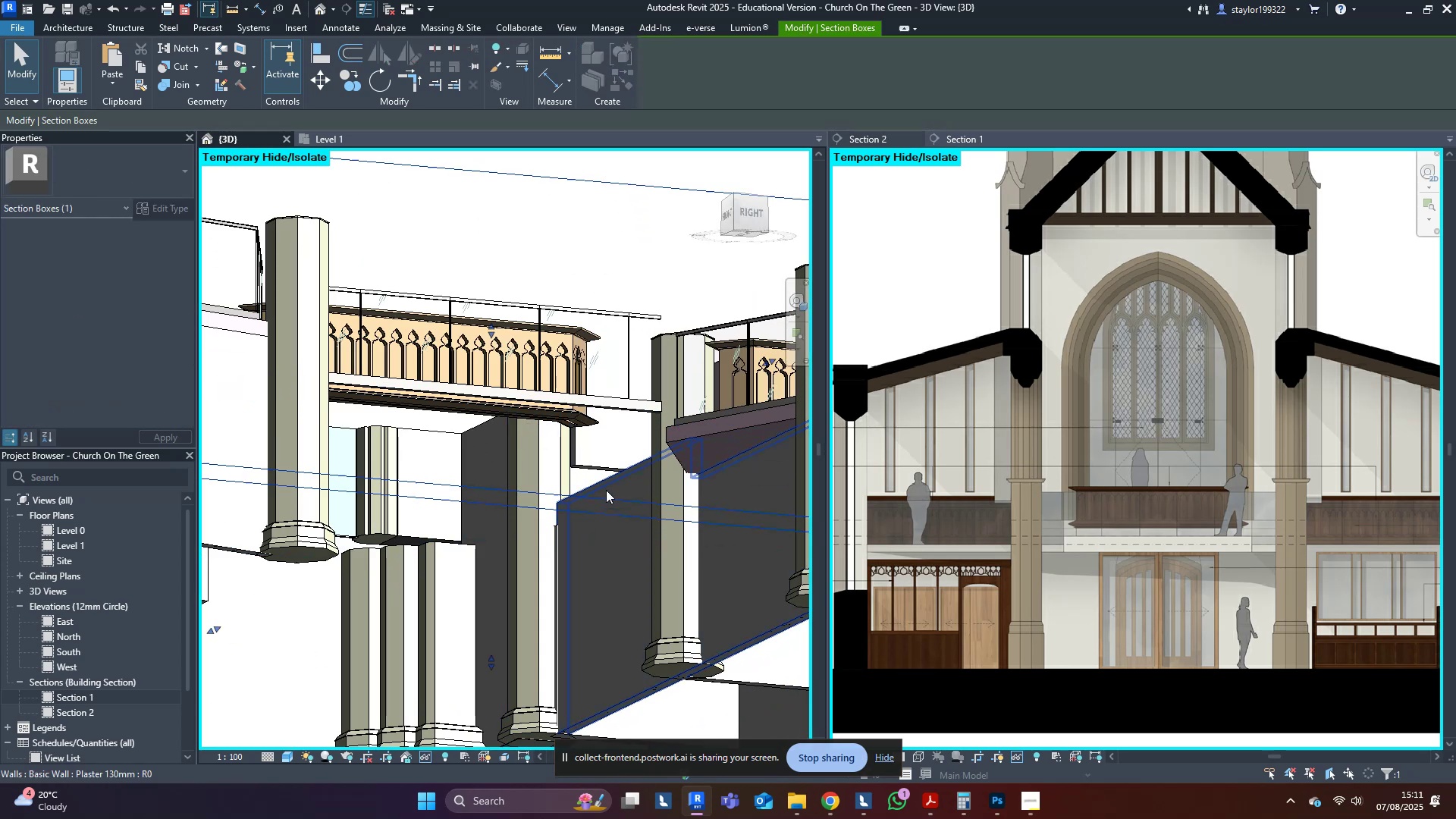 
hold_key(key=ShiftLeft, duration=0.63)
 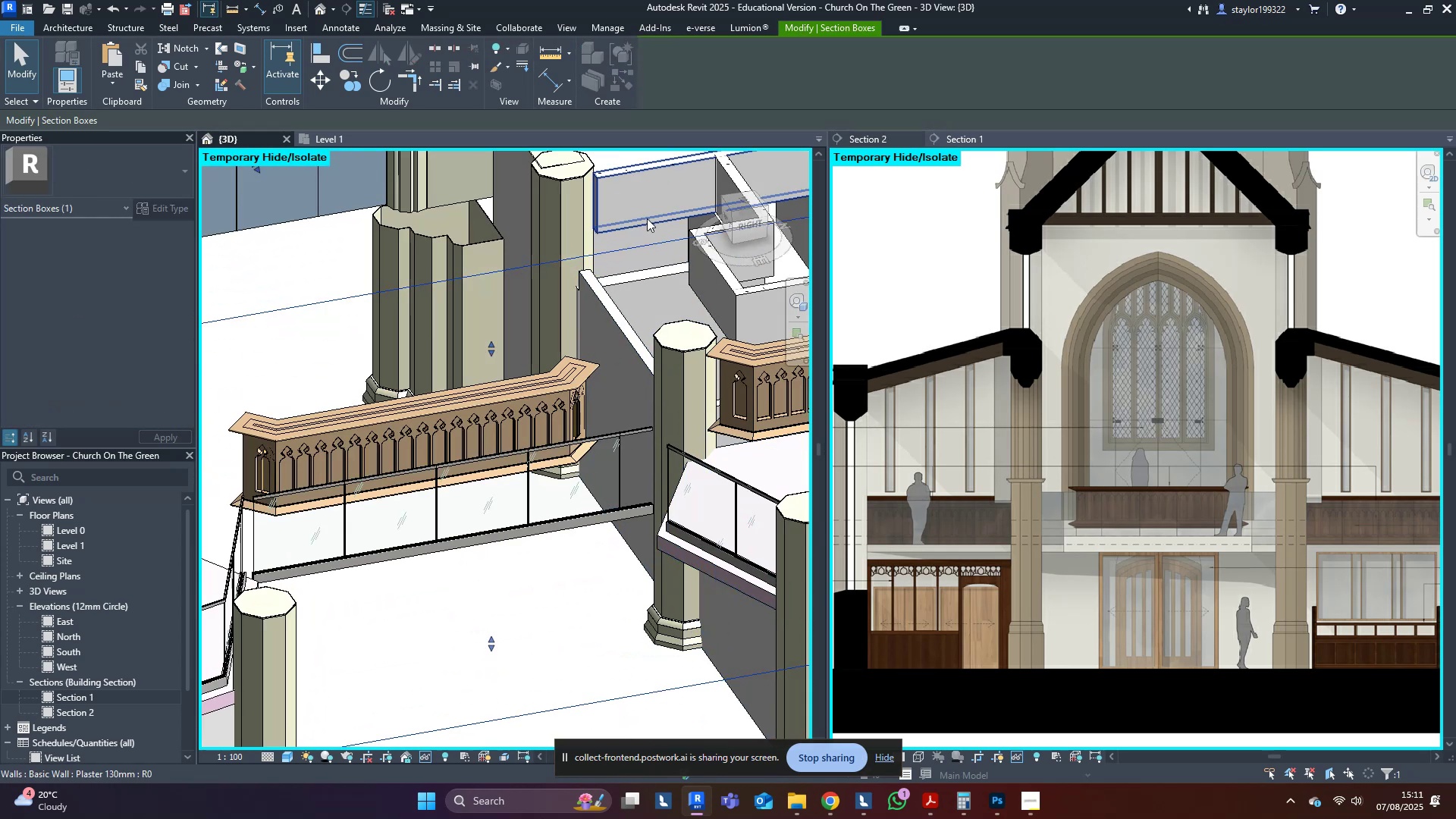 
left_click([649, 184])
 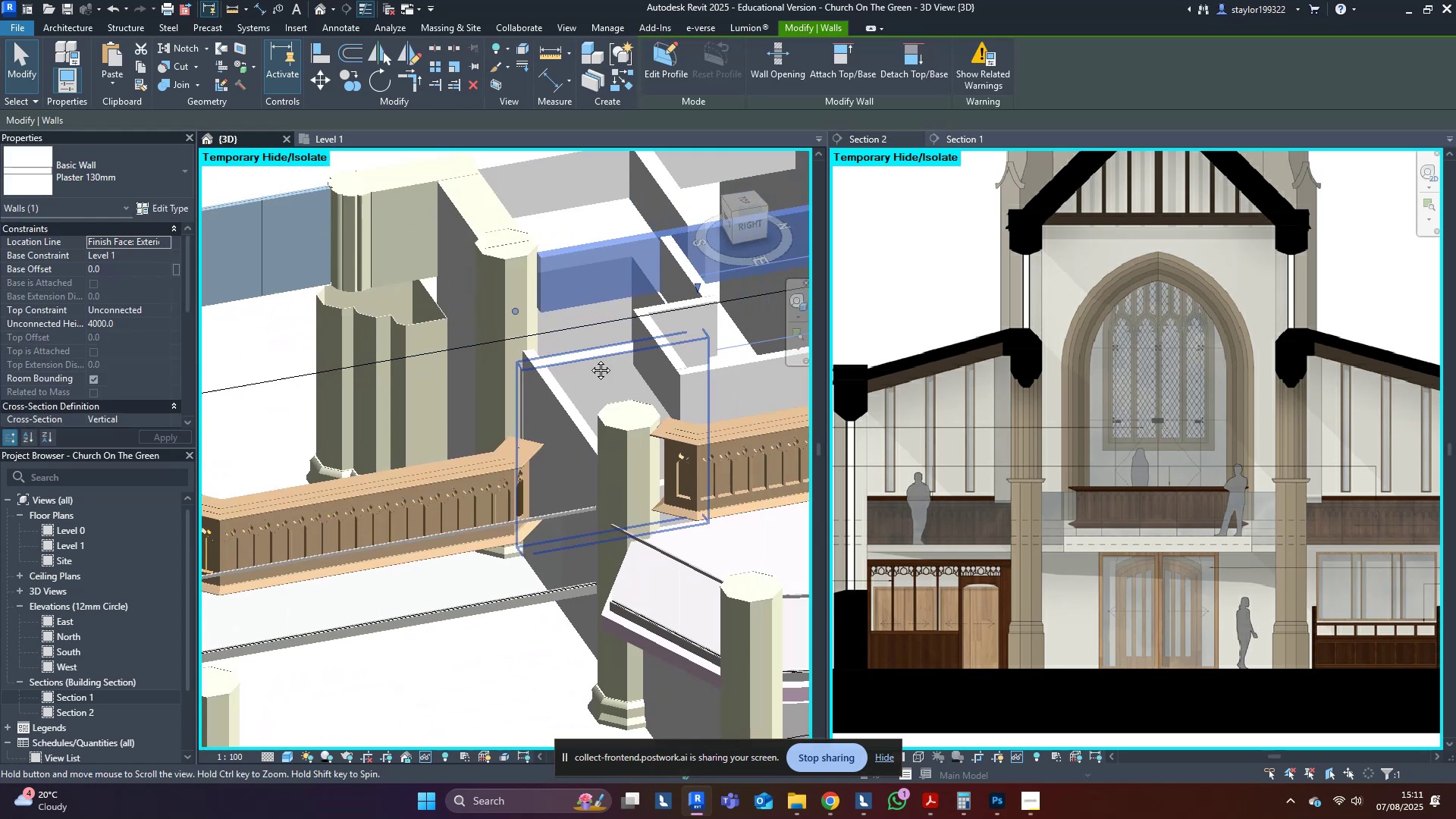 
hold_key(key=ShiftLeft, duration=1.53)
 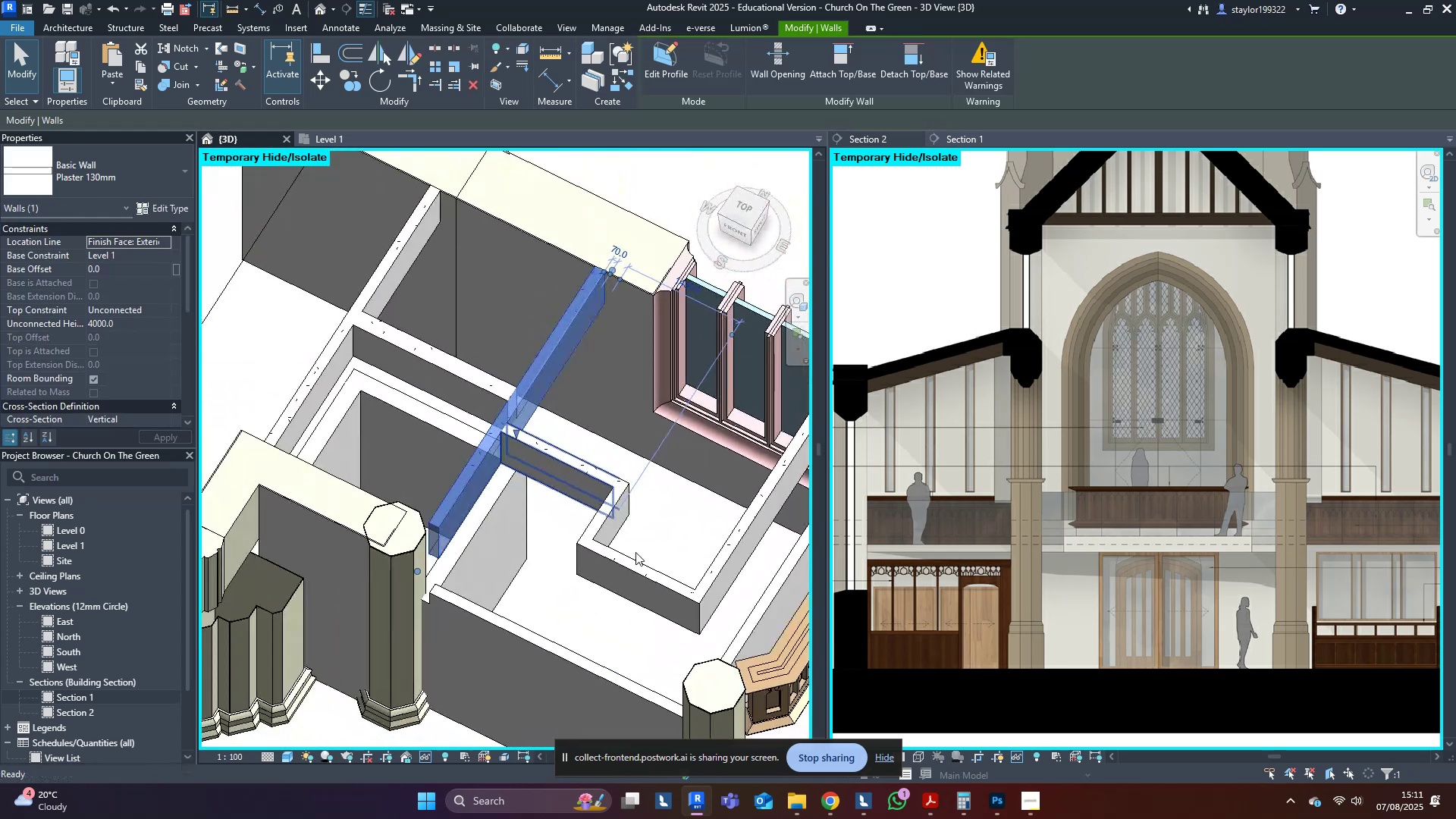 
hold_key(key=ShiftLeft, duration=0.44)
 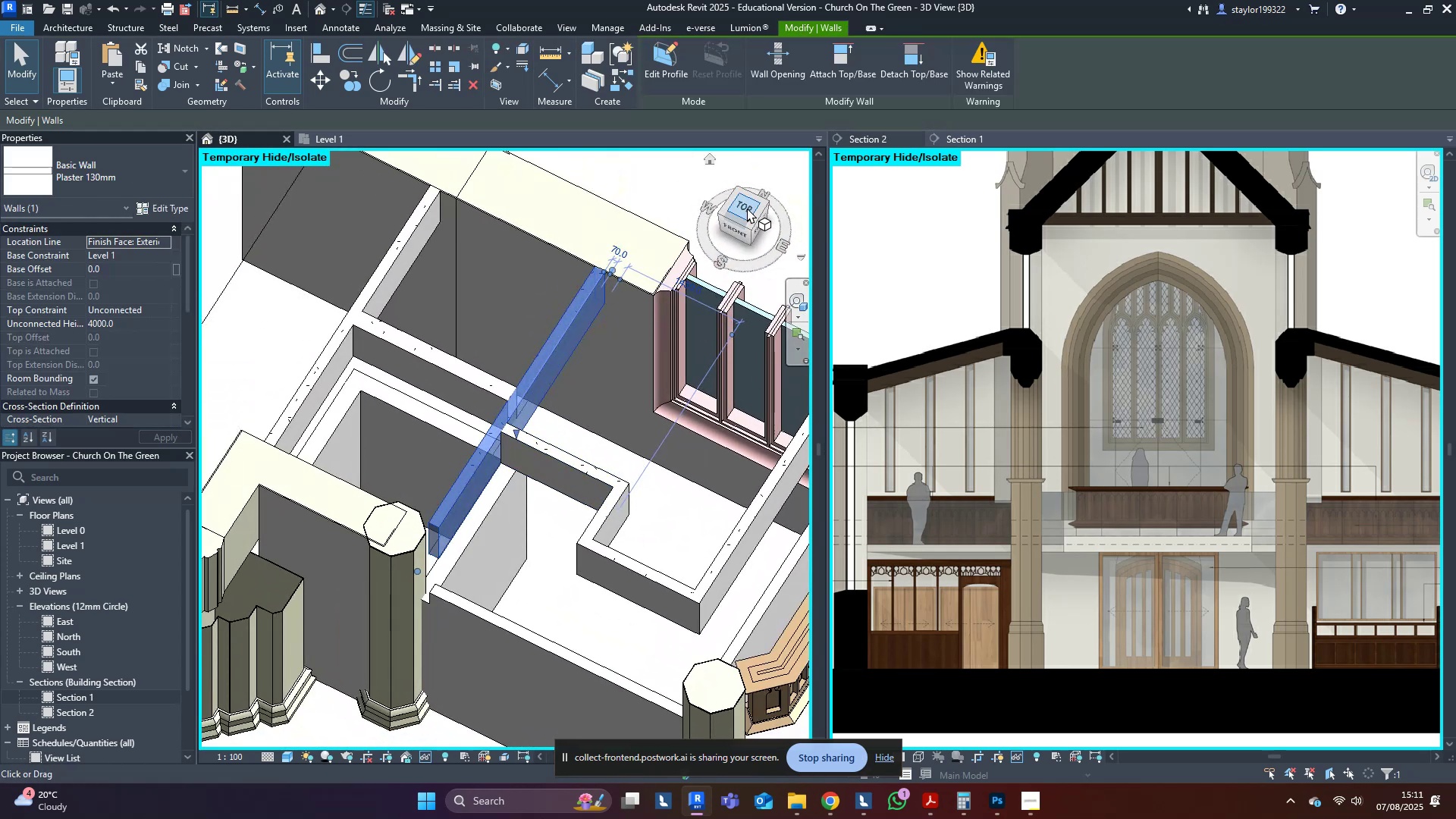 
left_click([747, 207])
 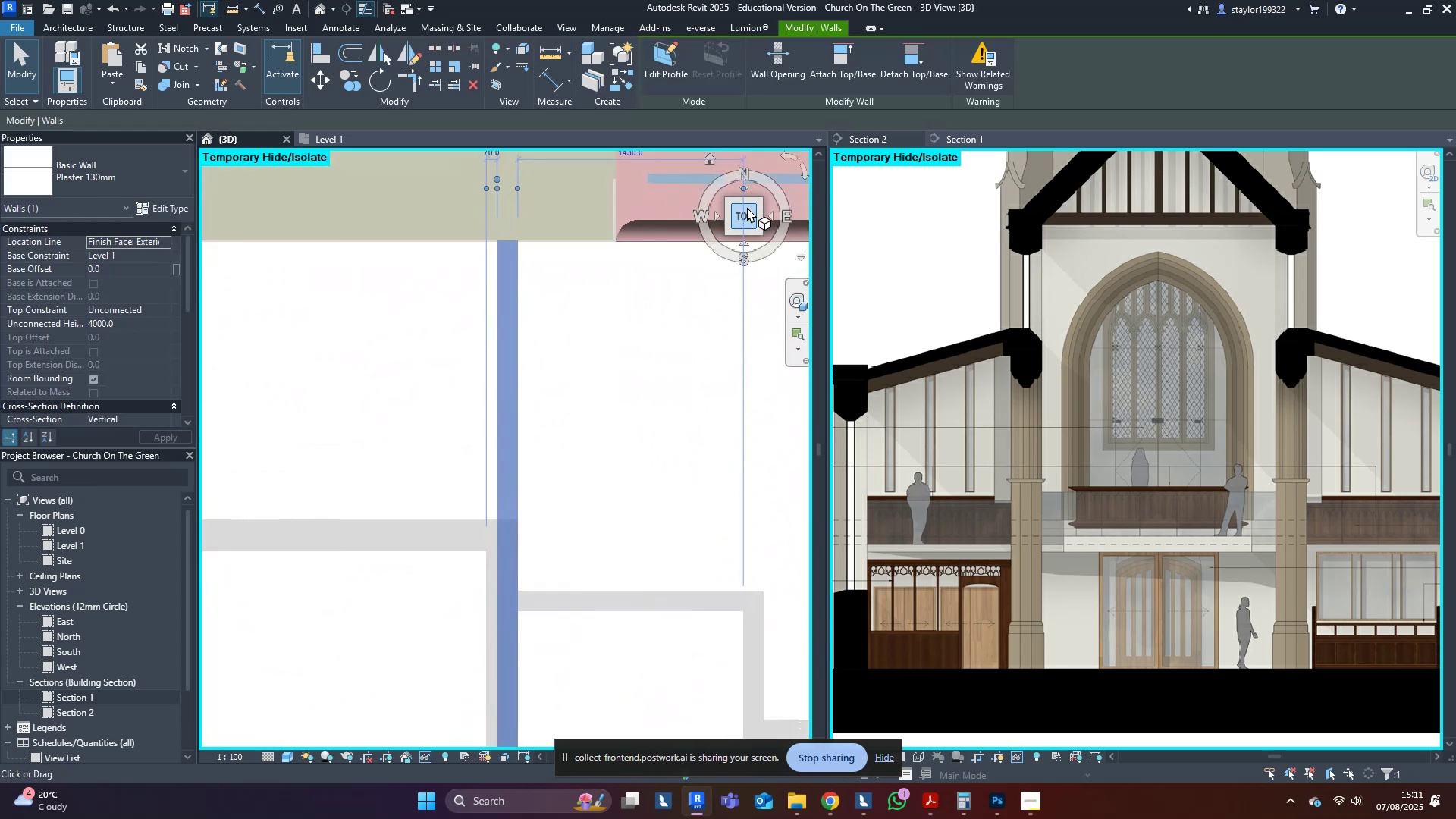 
scroll: coordinate [522, 518], scroll_direction: down, amount: 4.0
 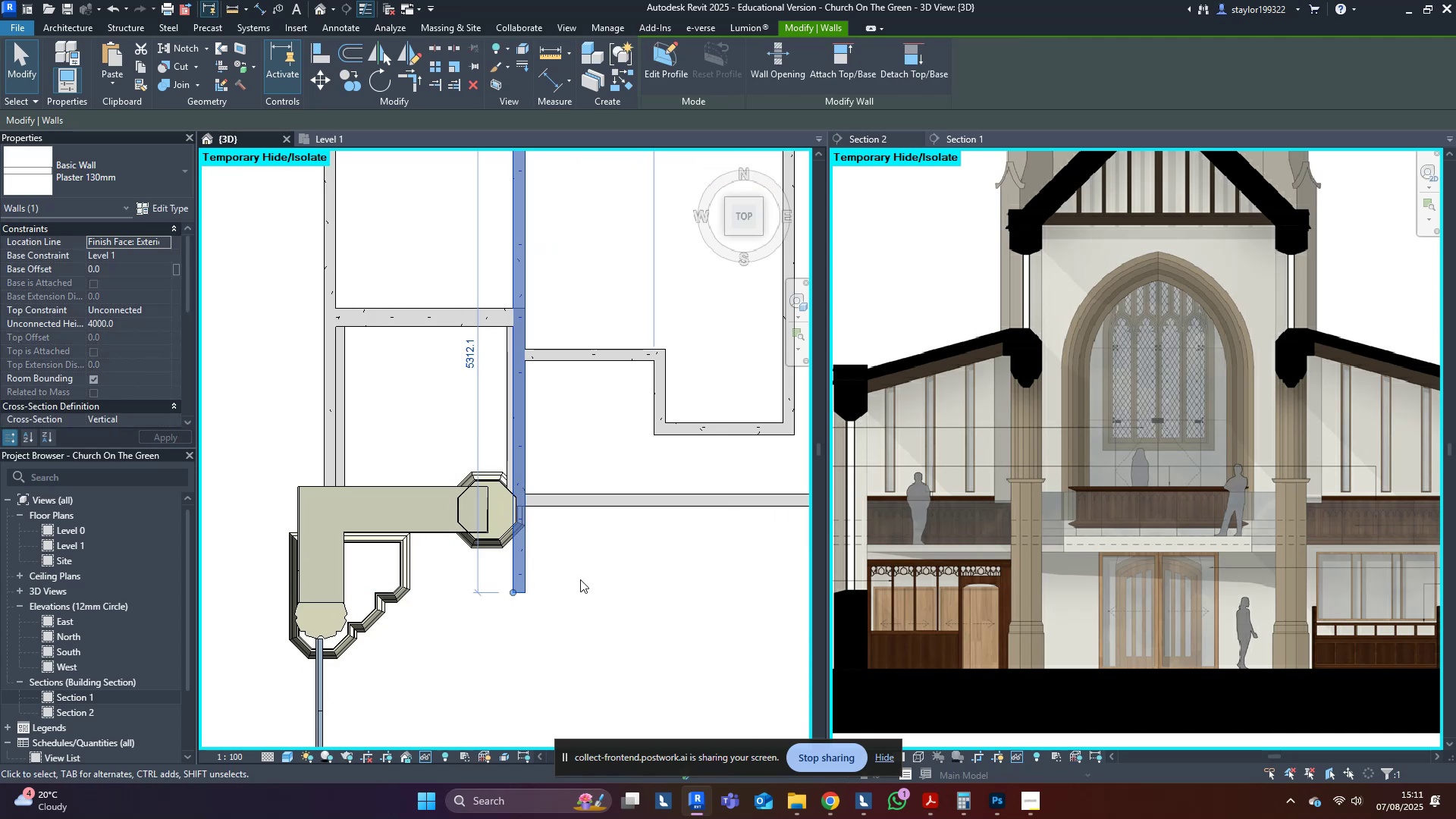 
wait(7.6)
 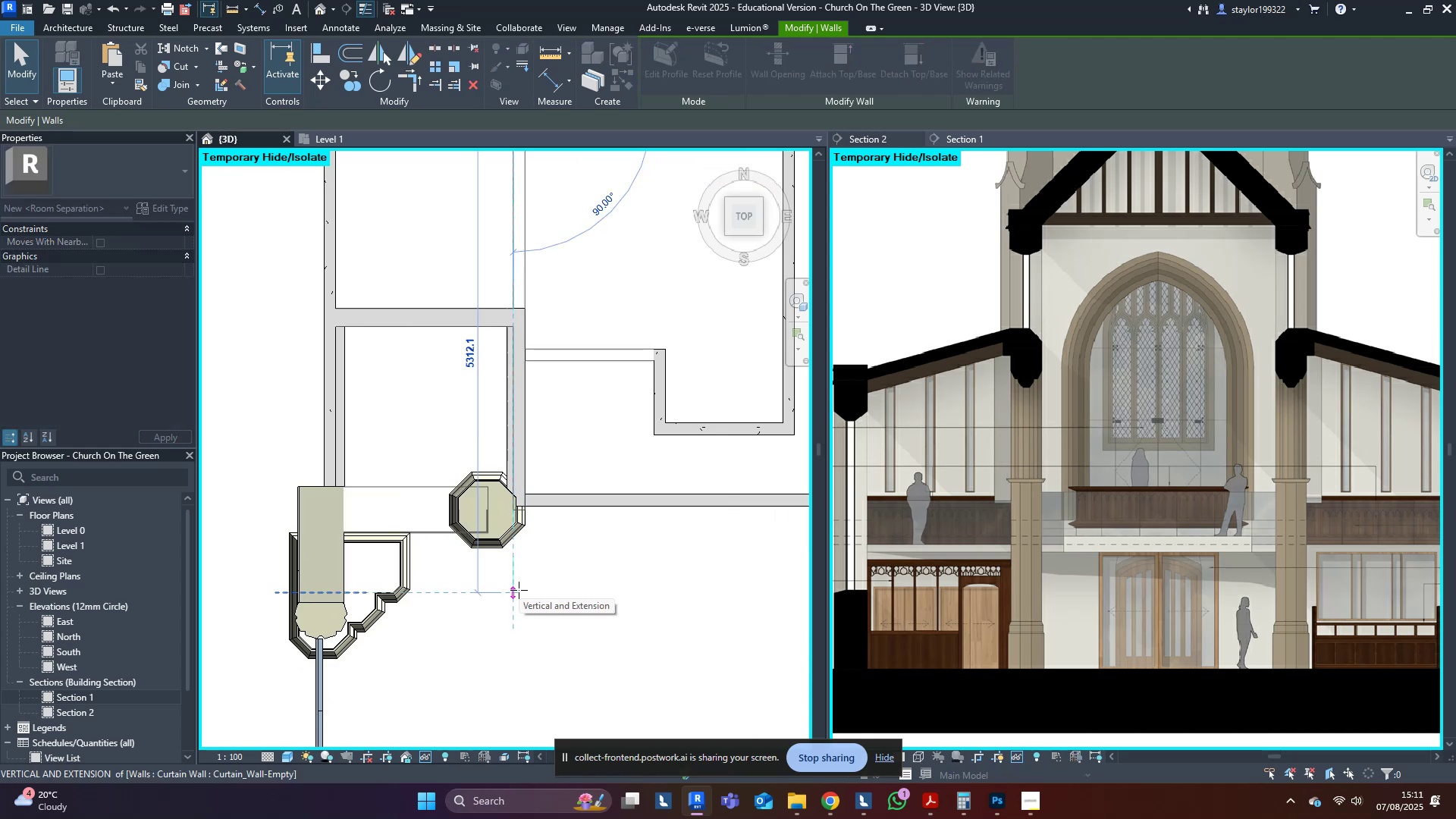 
hold_key(key=ShiftLeft, duration=0.35)
 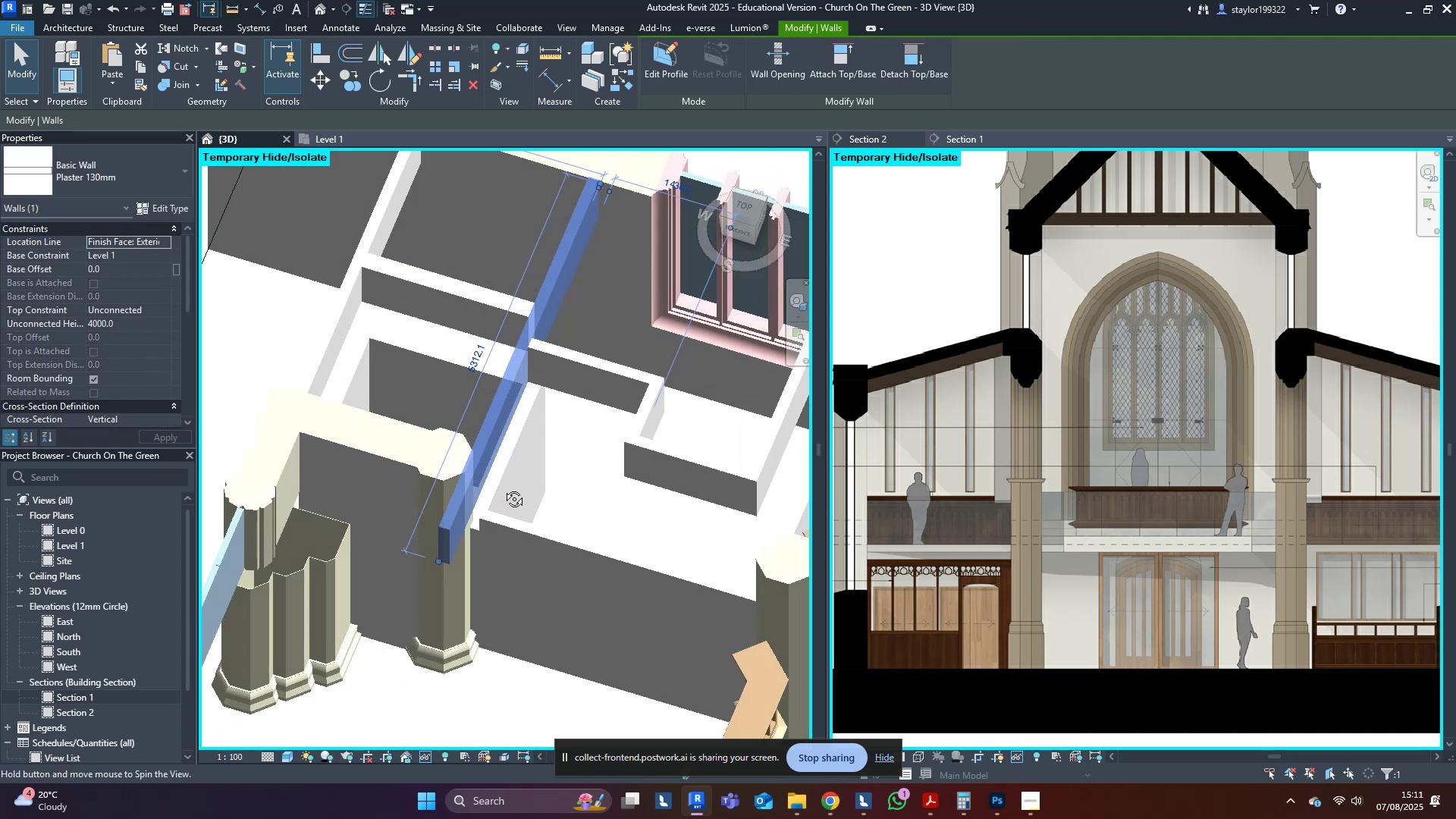 
type(sd)
key(Escape)
 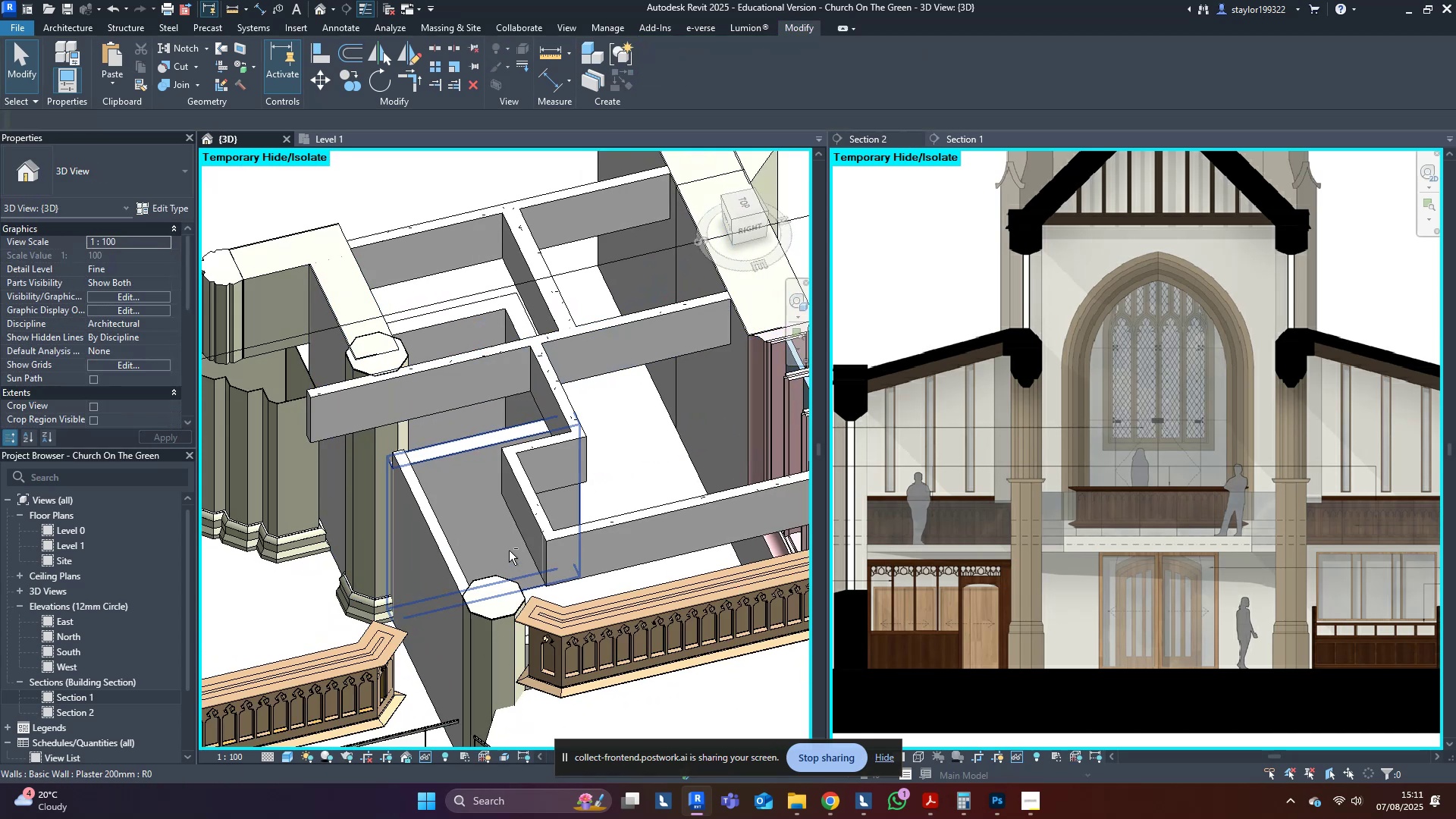 
 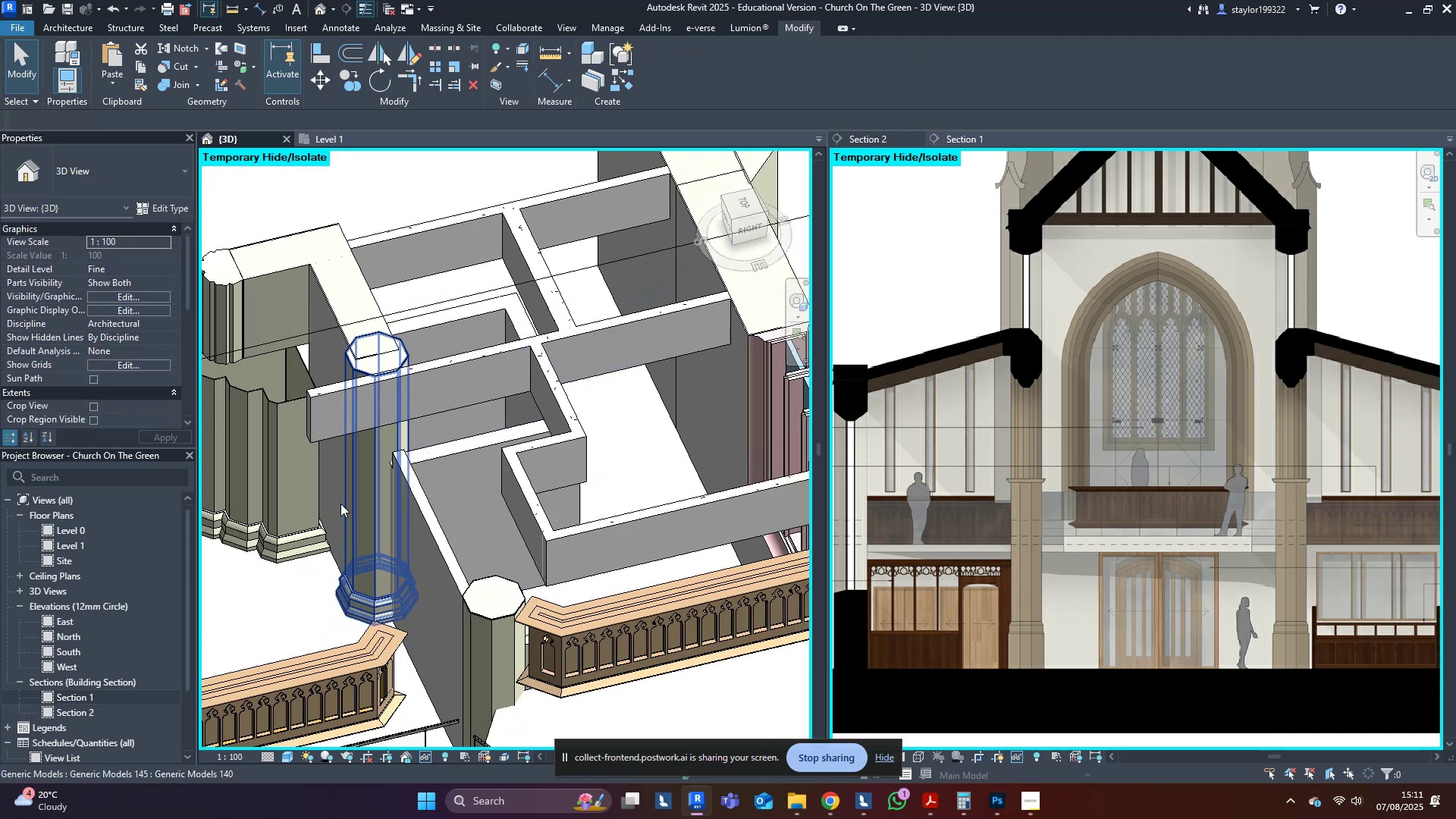 
hold_key(key=ShiftLeft, duration=1.54)
 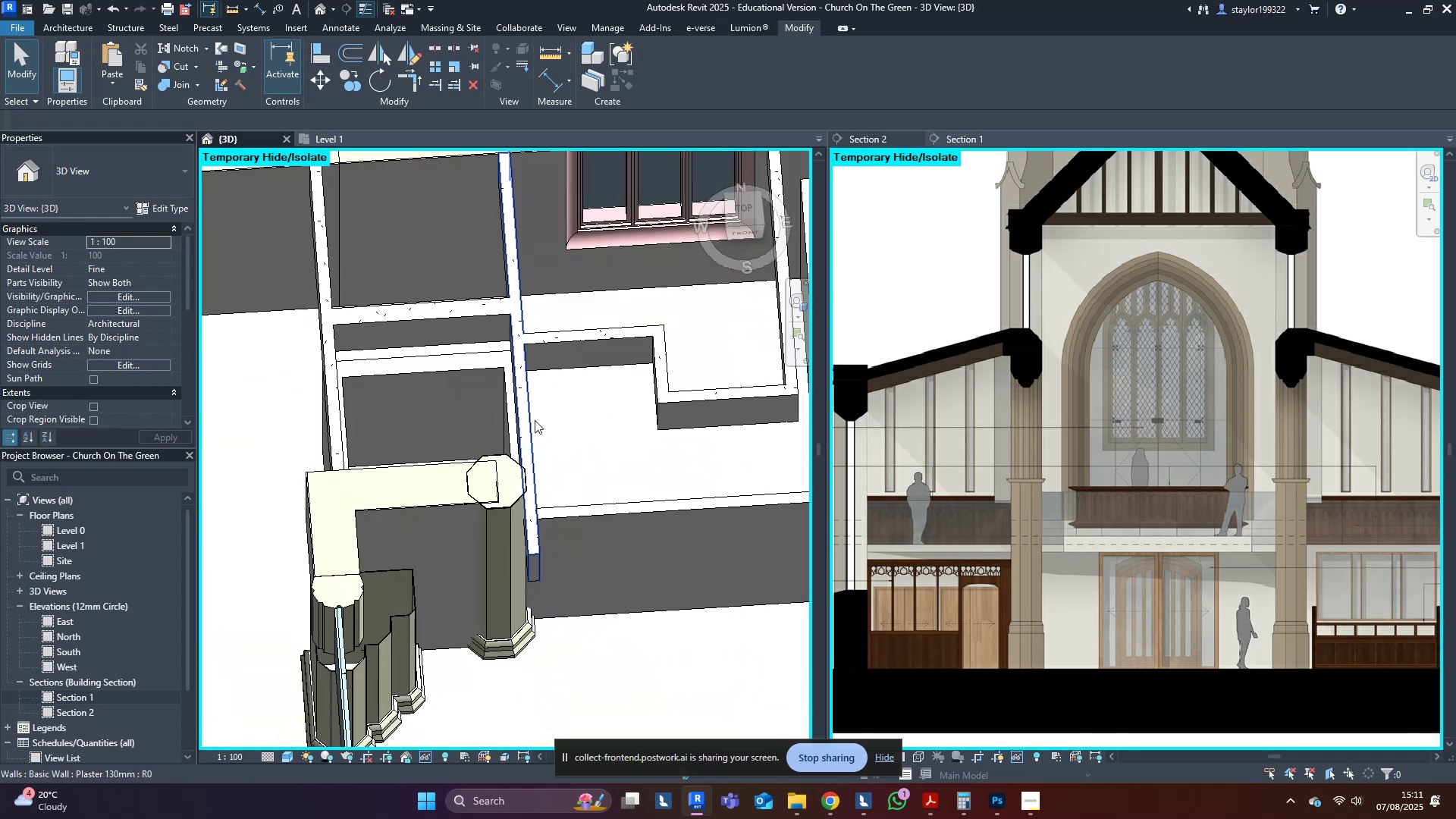 
left_click([530, 424])
 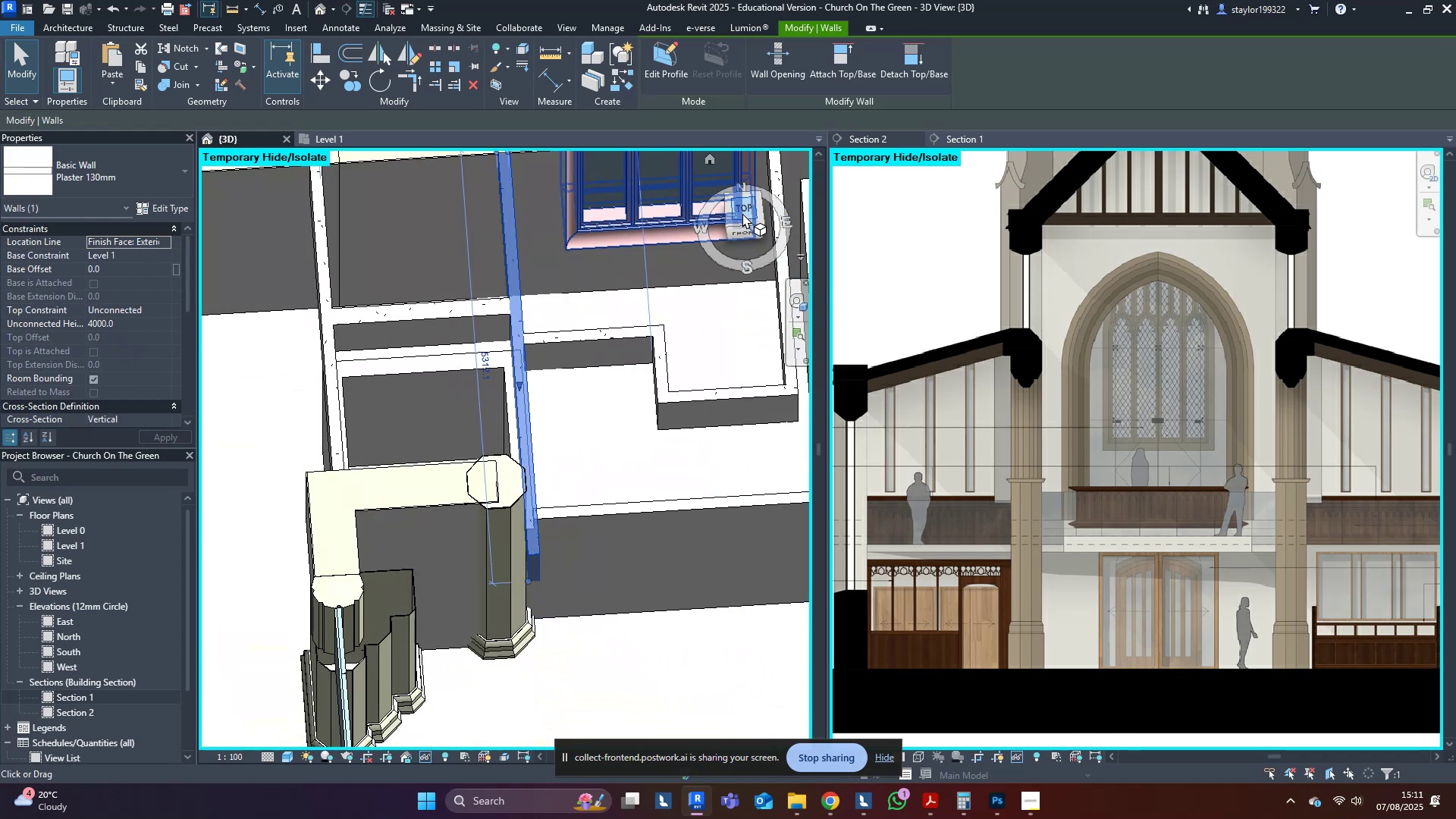 
left_click([743, 209])
 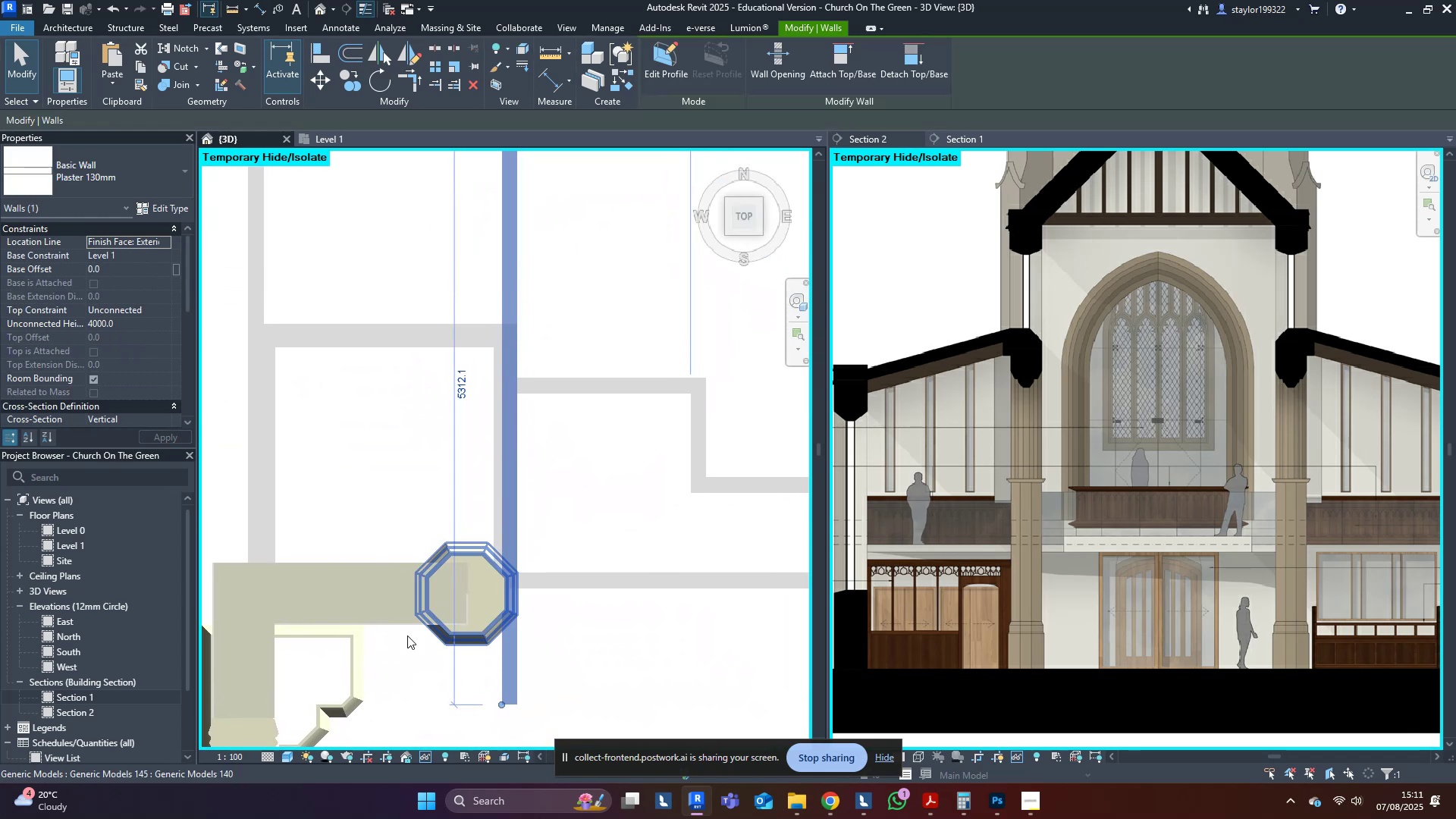 
scroll: coordinate [481, 497], scroll_direction: up, amount: 6.0
 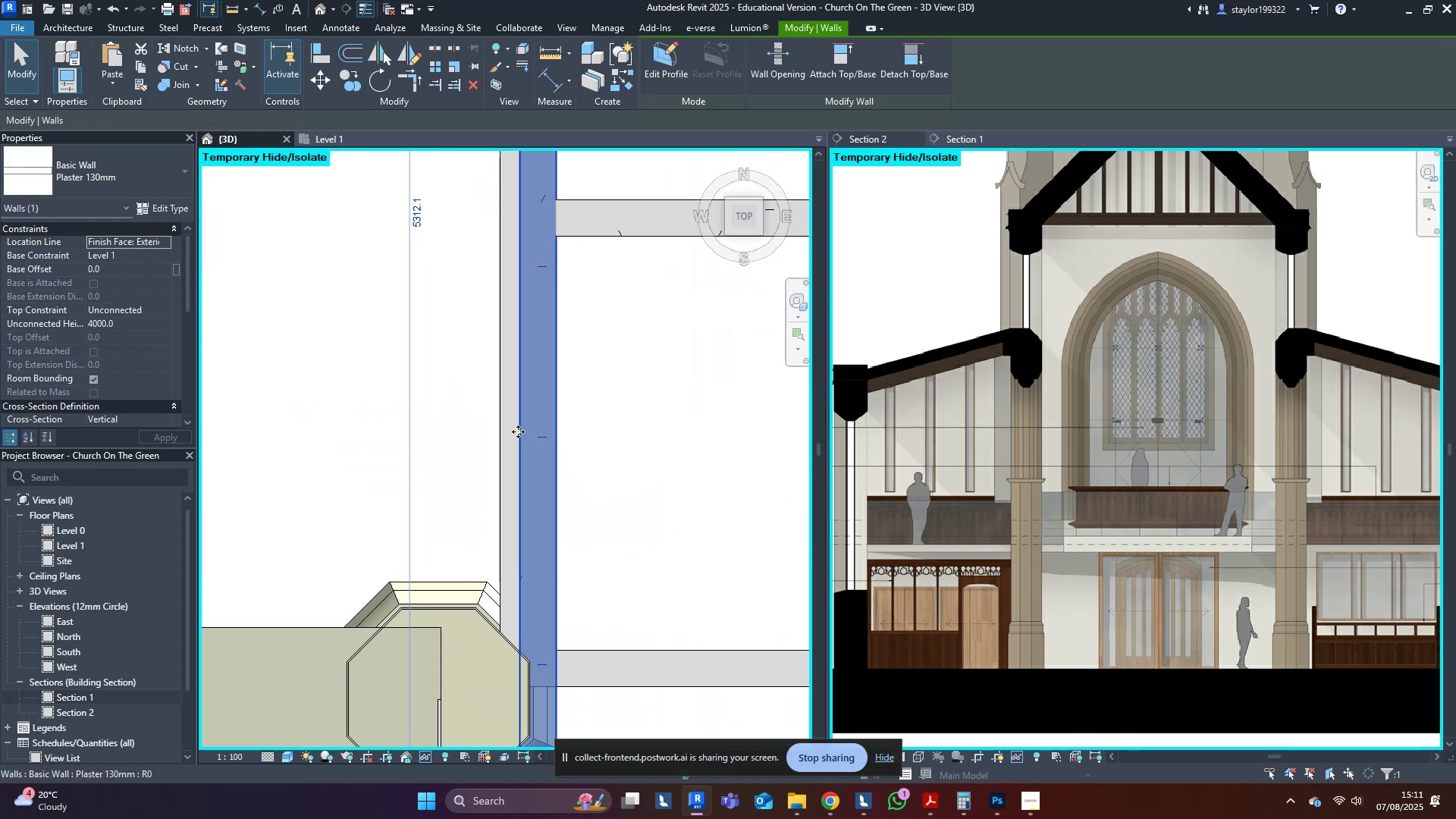 
type(mv)
 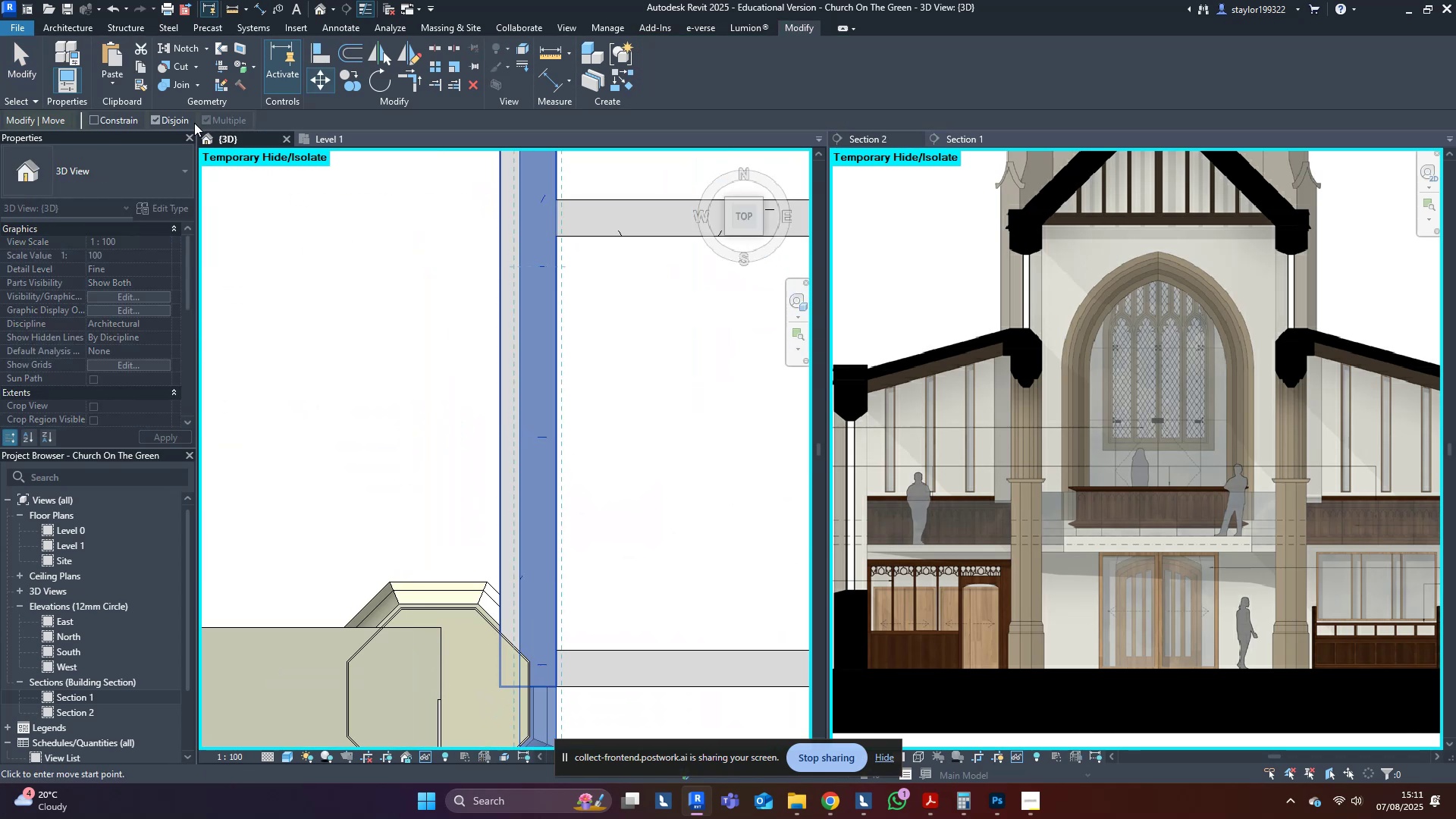 
left_click([181, 117])
 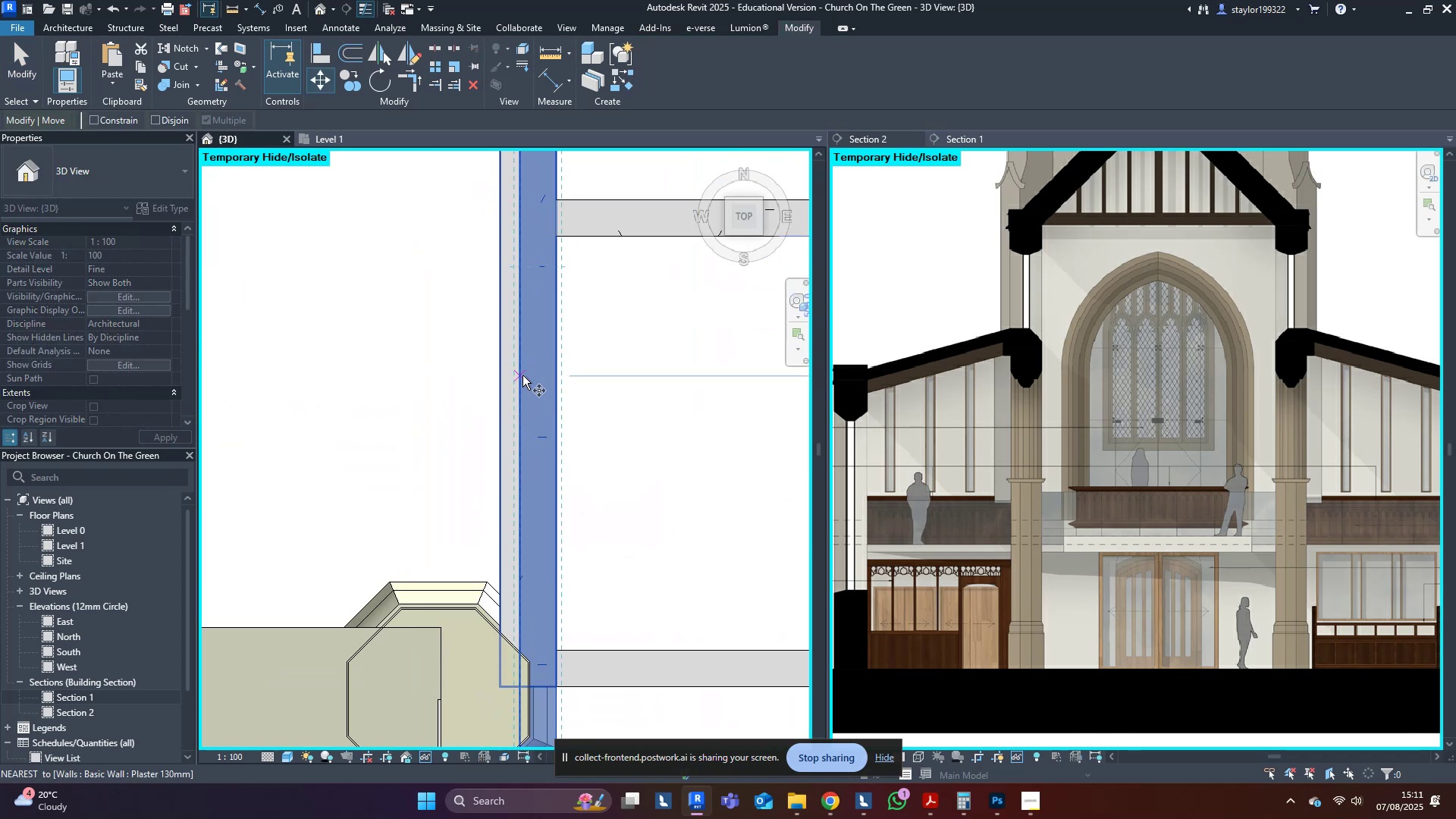 
left_click([521, 375])
 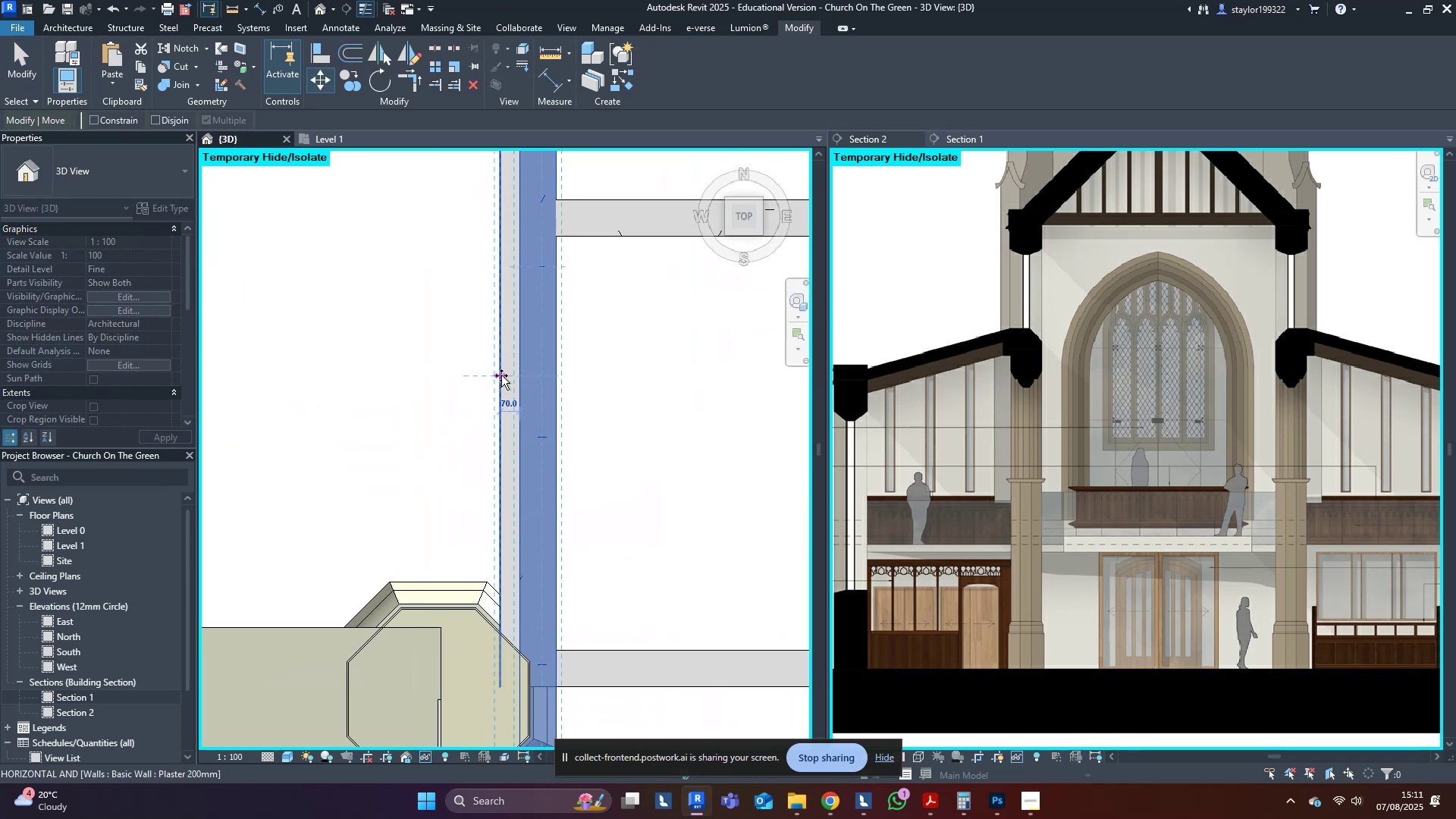 
left_click([501, 375])
 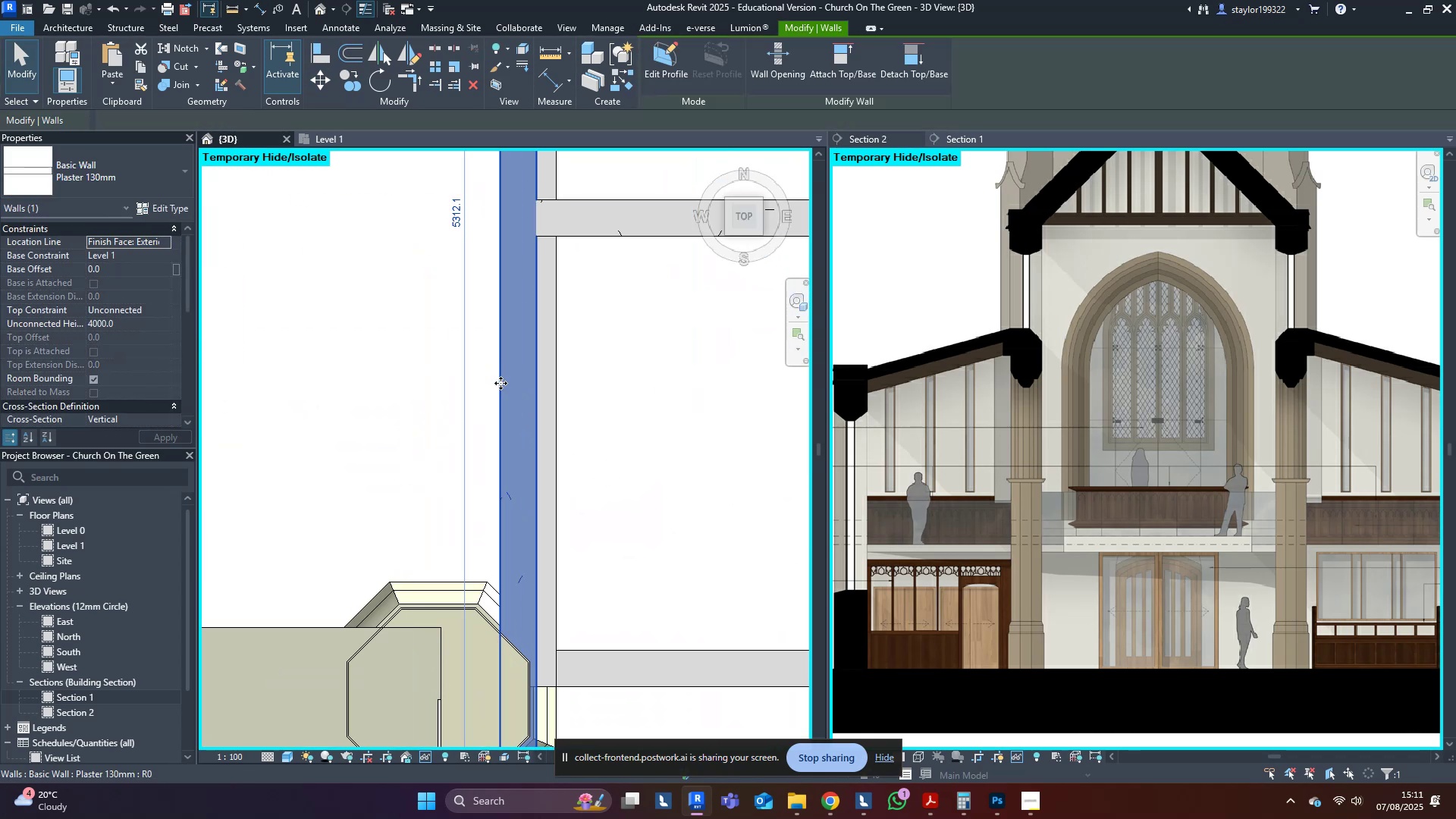 
scroll: coordinate [502, 436], scroll_direction: down, amount: 4.0
 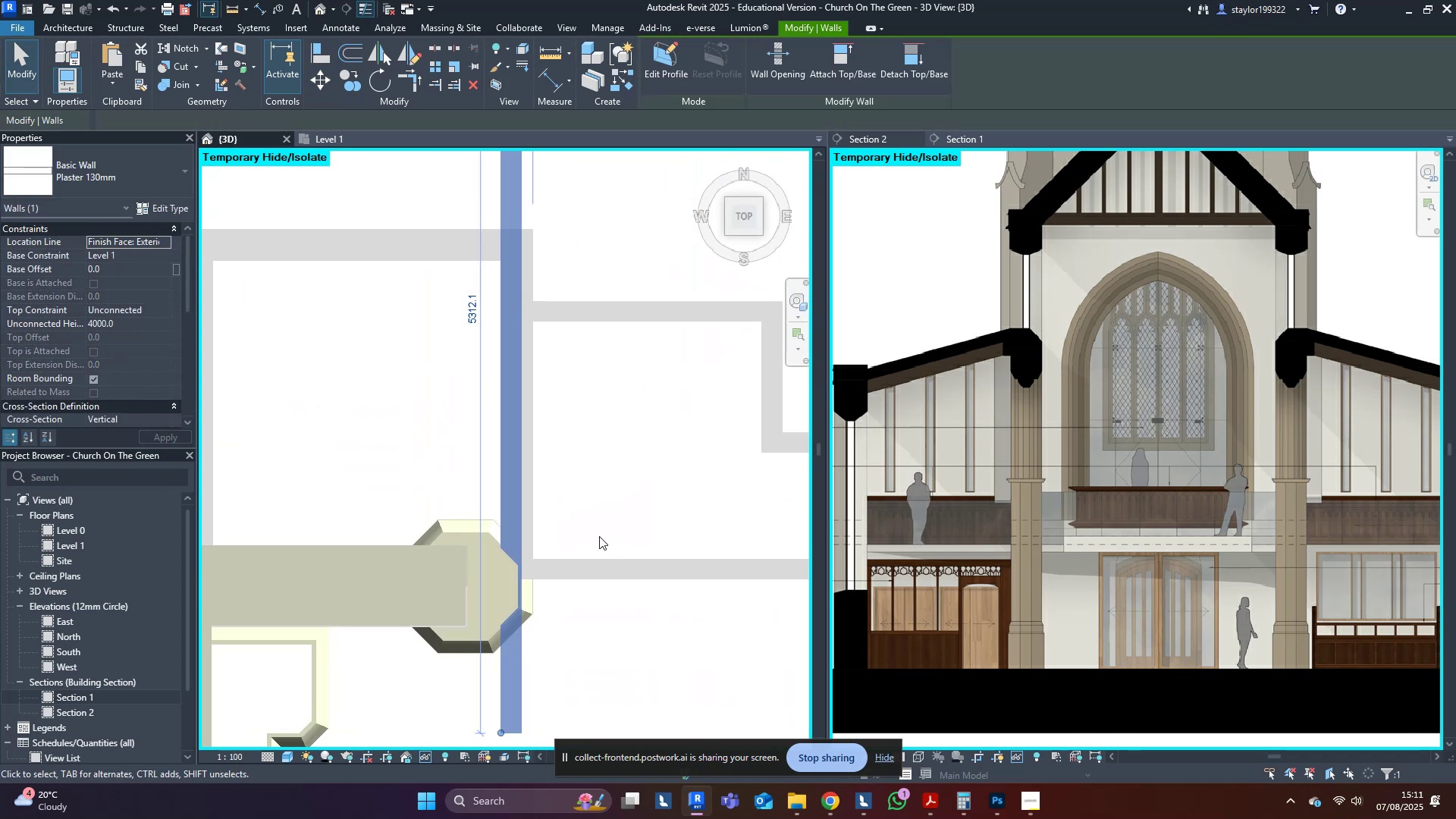 
hold_key(key=ShiftLeft, duration=0.54)
 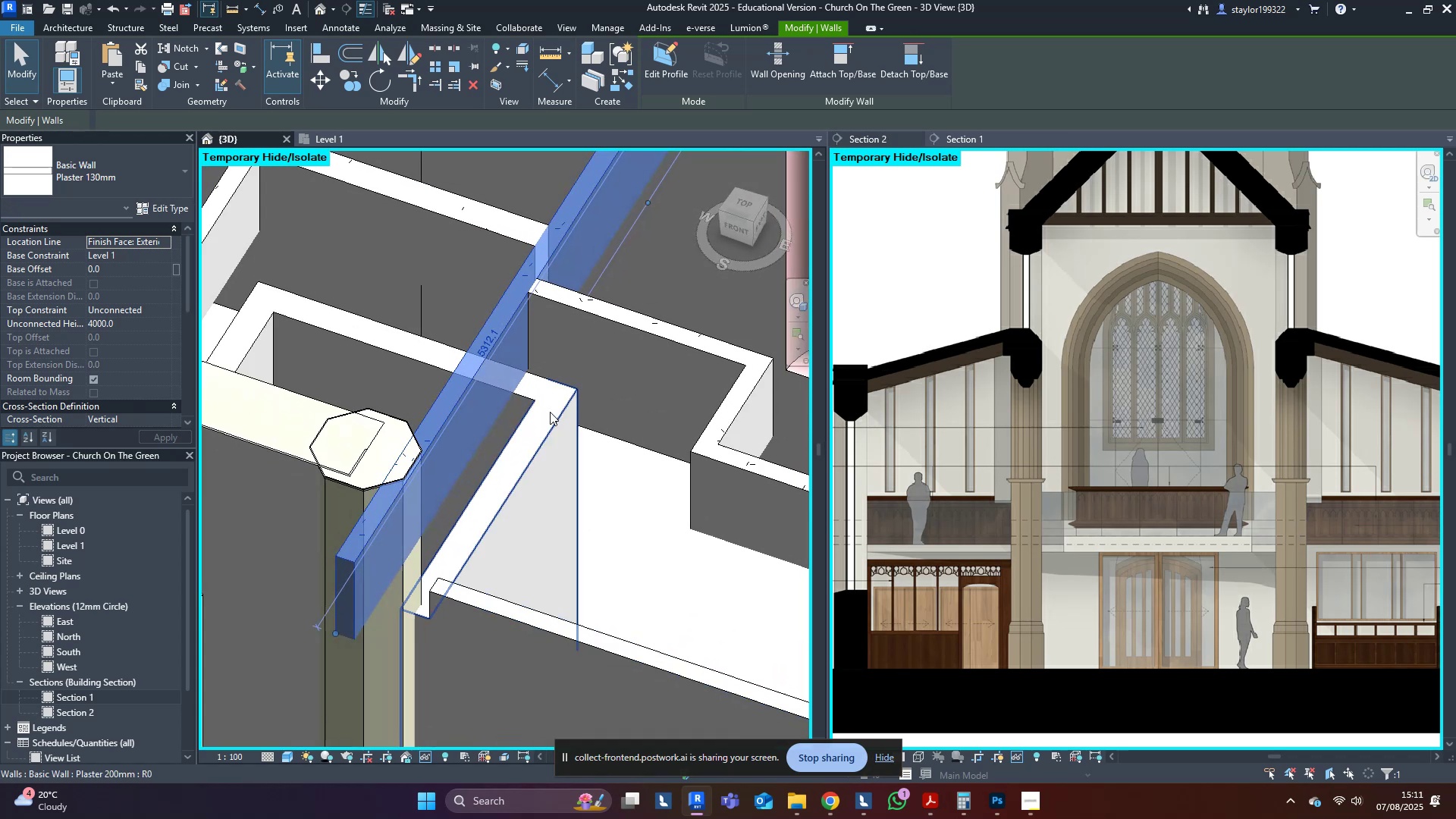 
type(sd)
key(Escape)
key(Escape)
 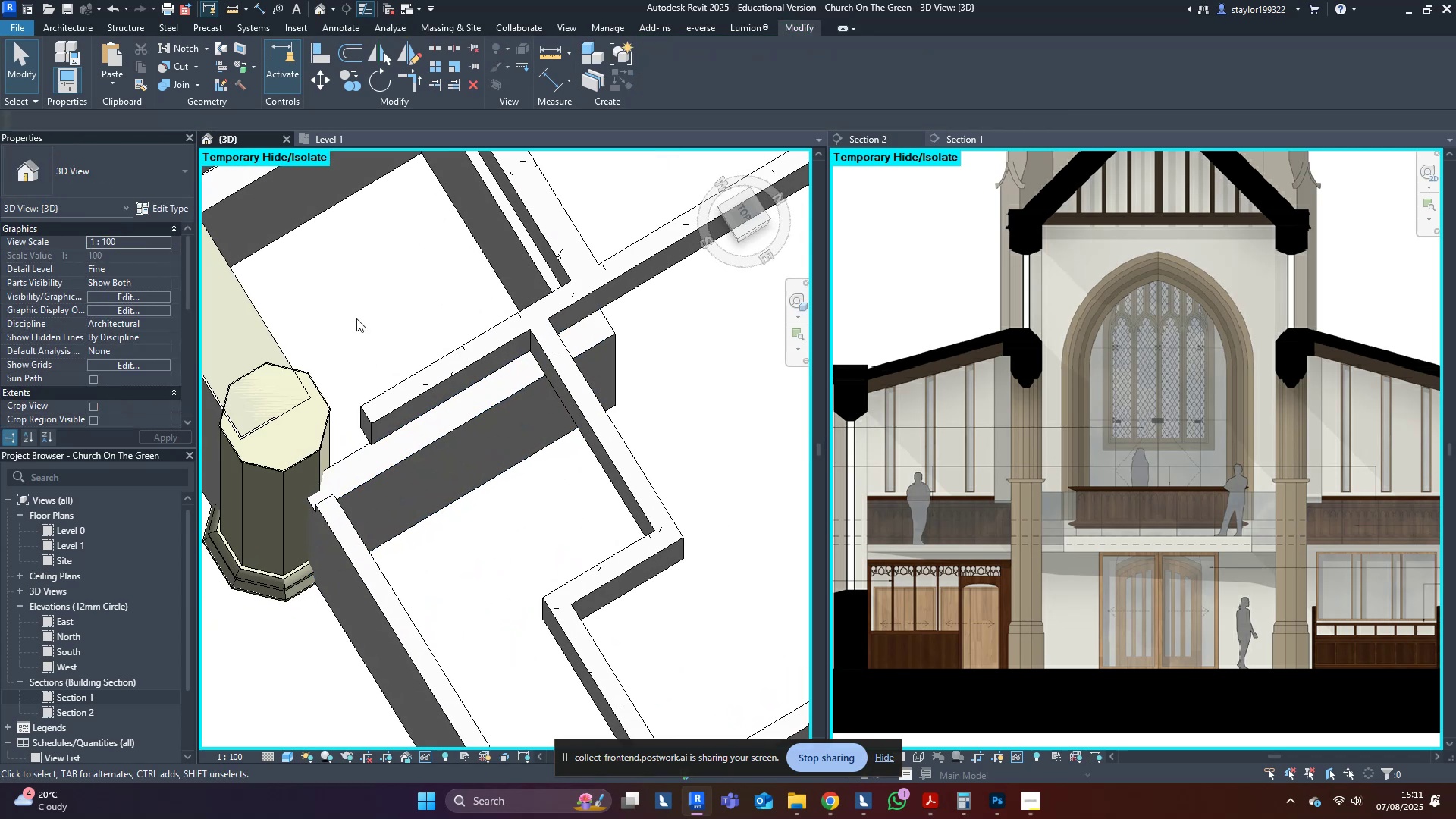 
left_click_drag(start_coordinate=[268, 618], to_coordinate=[376, 461])
 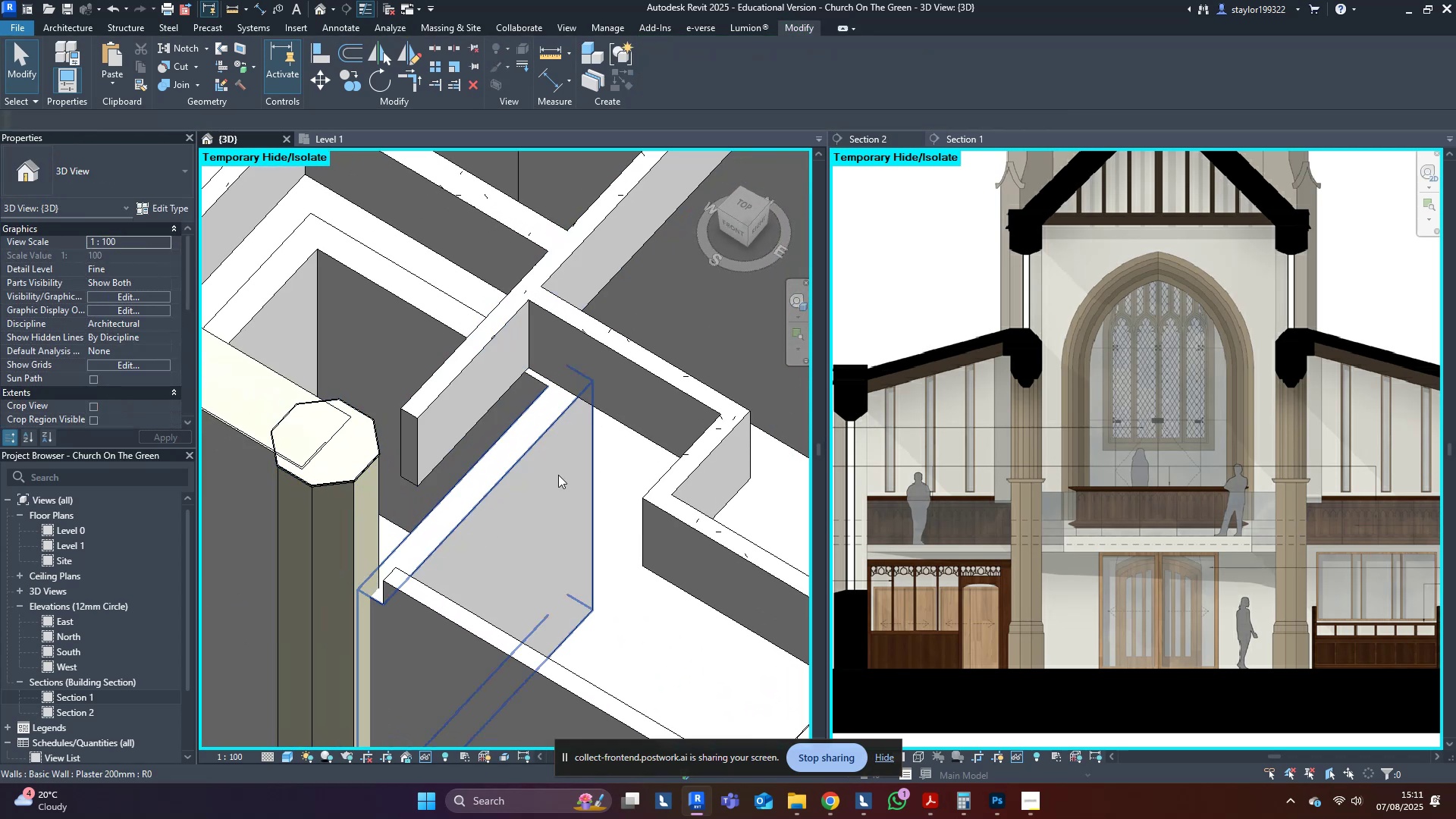 
double_click([421, 418])
 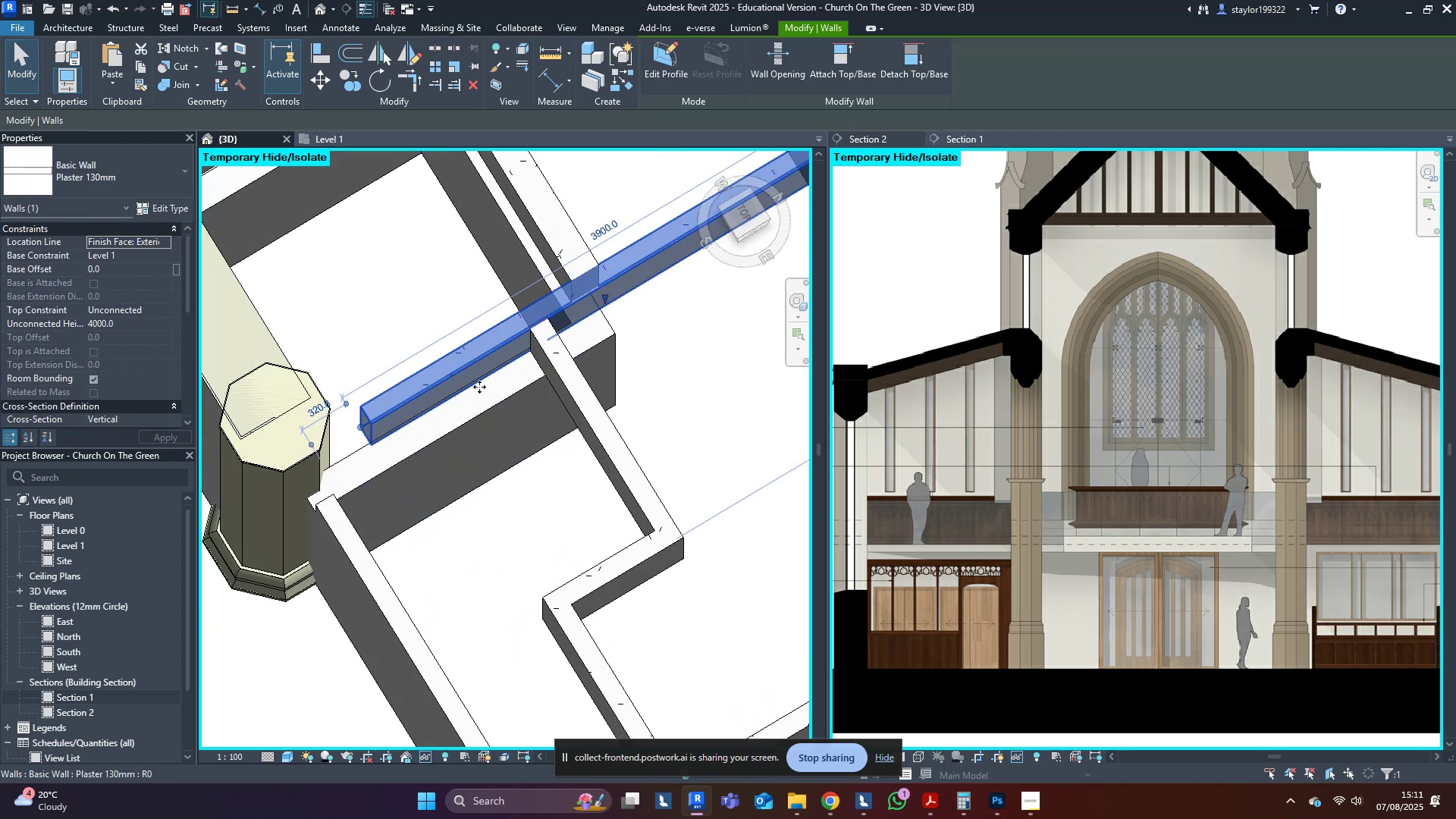 
hold_key(key=ShiftLeft, duration=0.35)
 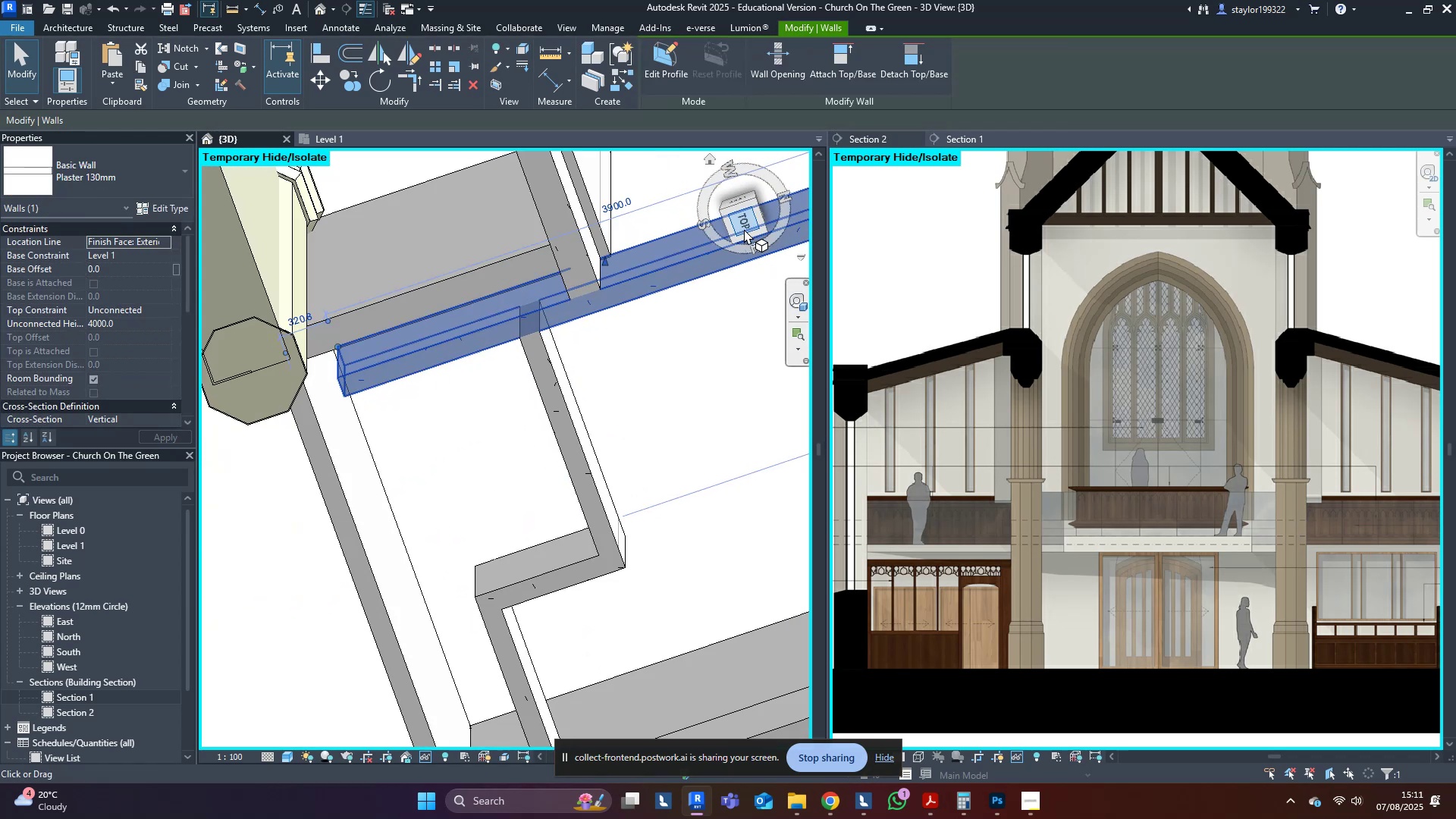 
middle_click([438, 378])
 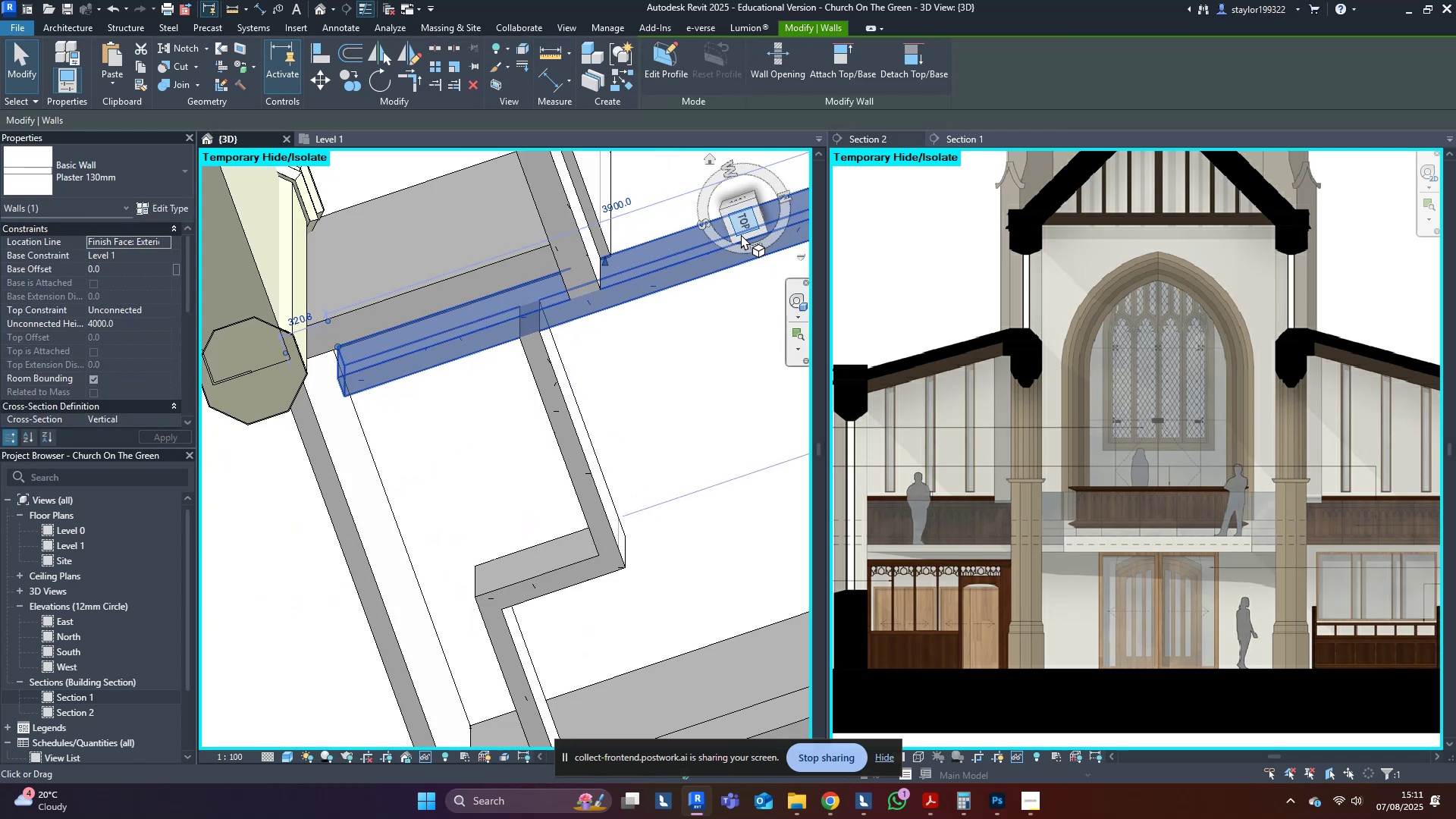 
left_click([742, 223])
 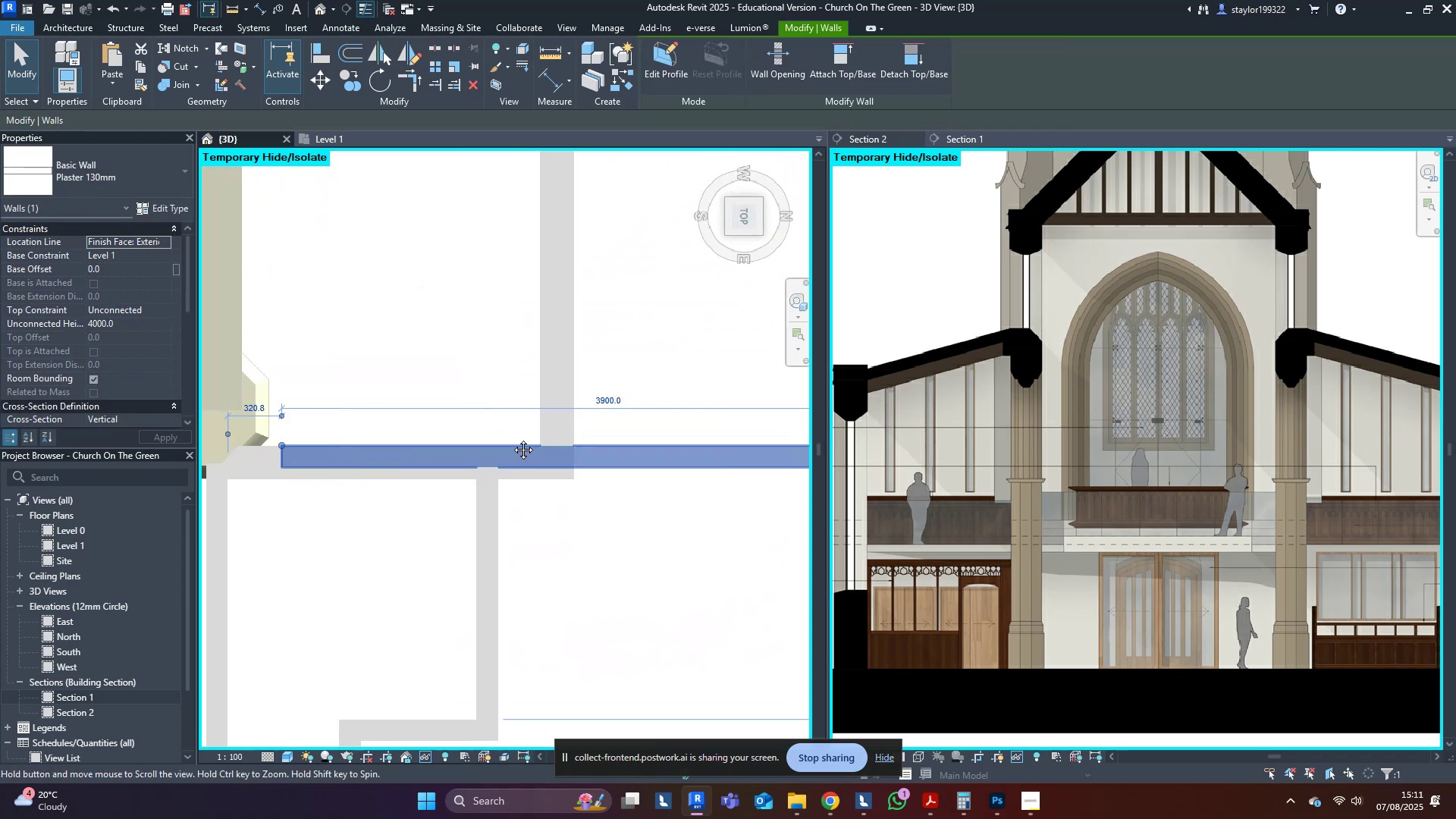 
scroll: coordinate [537, 466], scroll_direction: up, amount: 2.0
 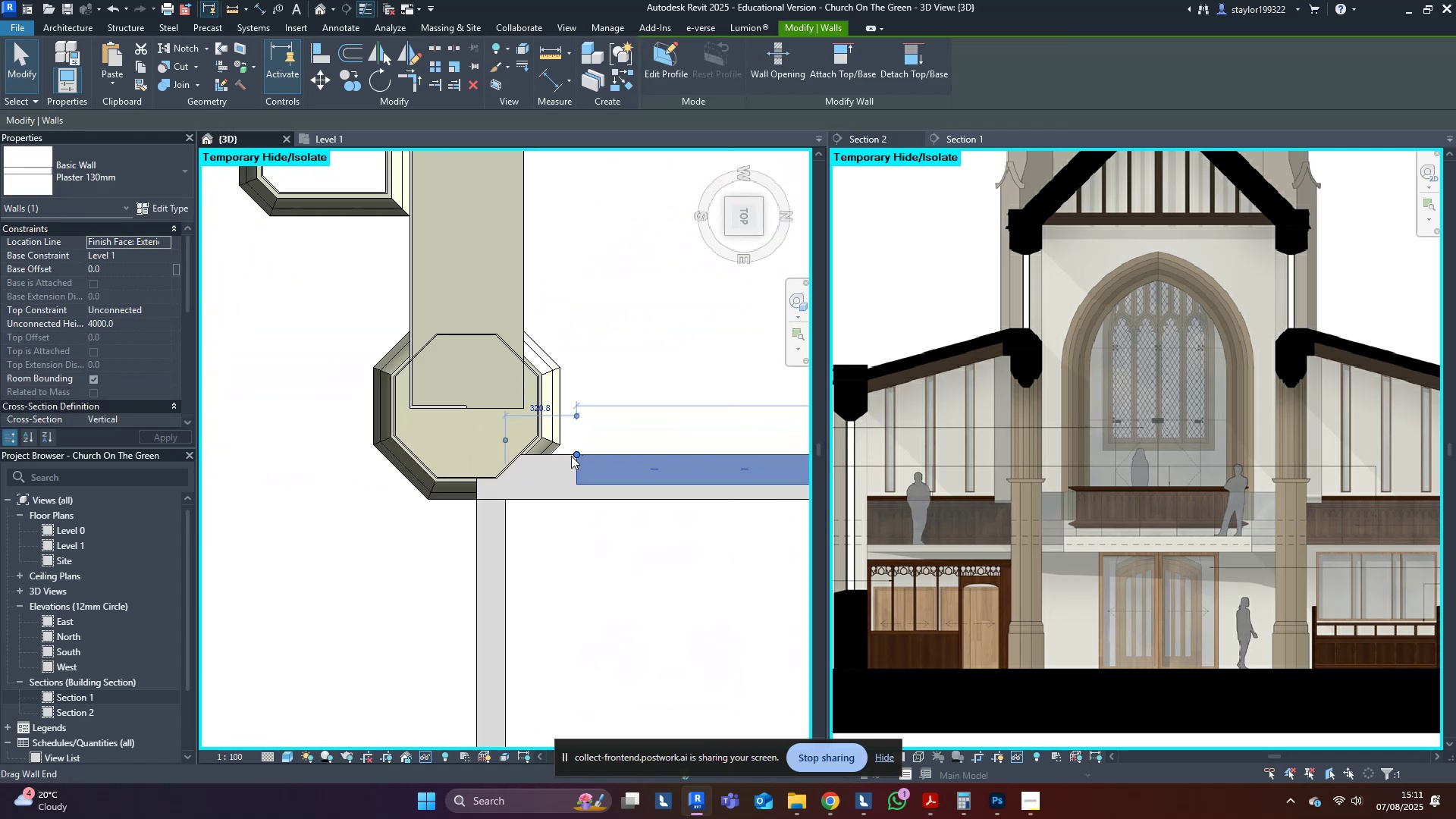 
left_click_drag(start_coordinate=[575, 455], to_coordinate=[475, 460])
 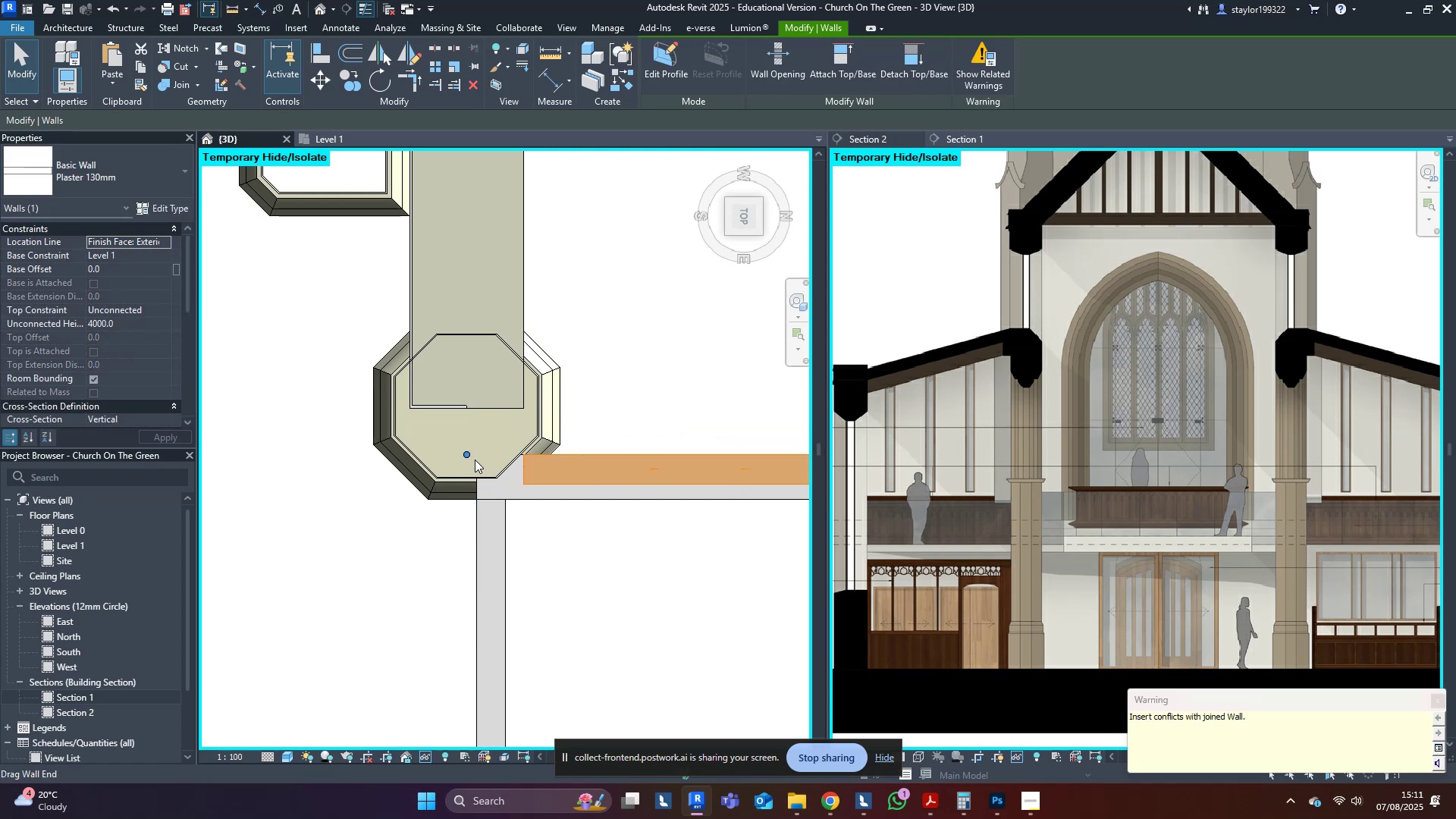 
left_click_drag(start_coordinate=[473, 459], to_coordinate=[460, 460])
 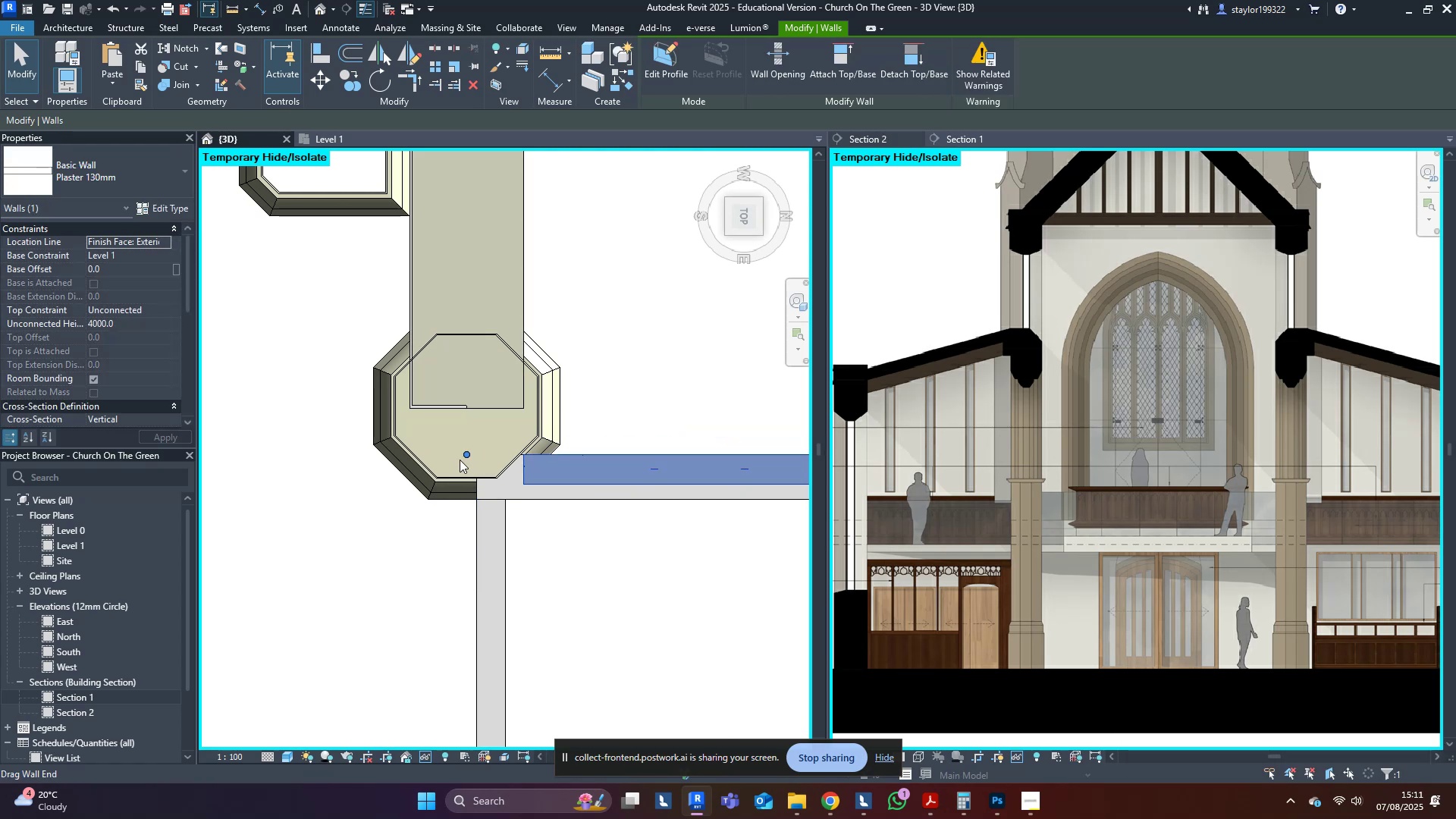 
scroll: coordinate [460, 462], scroll_direction: down, amount: 4.0
 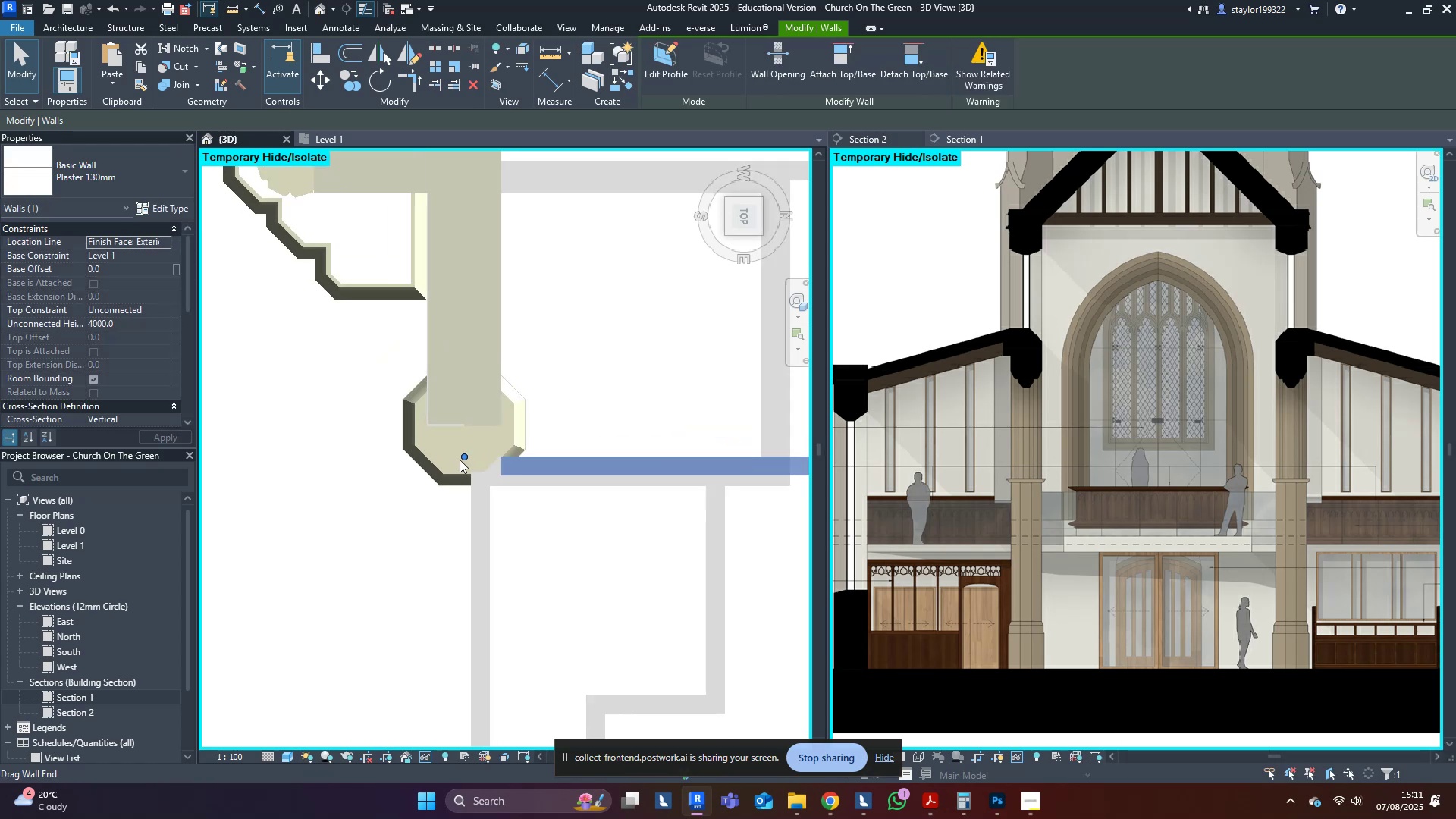 
hold_key(key=ShiftLeft, duration=0.32)
 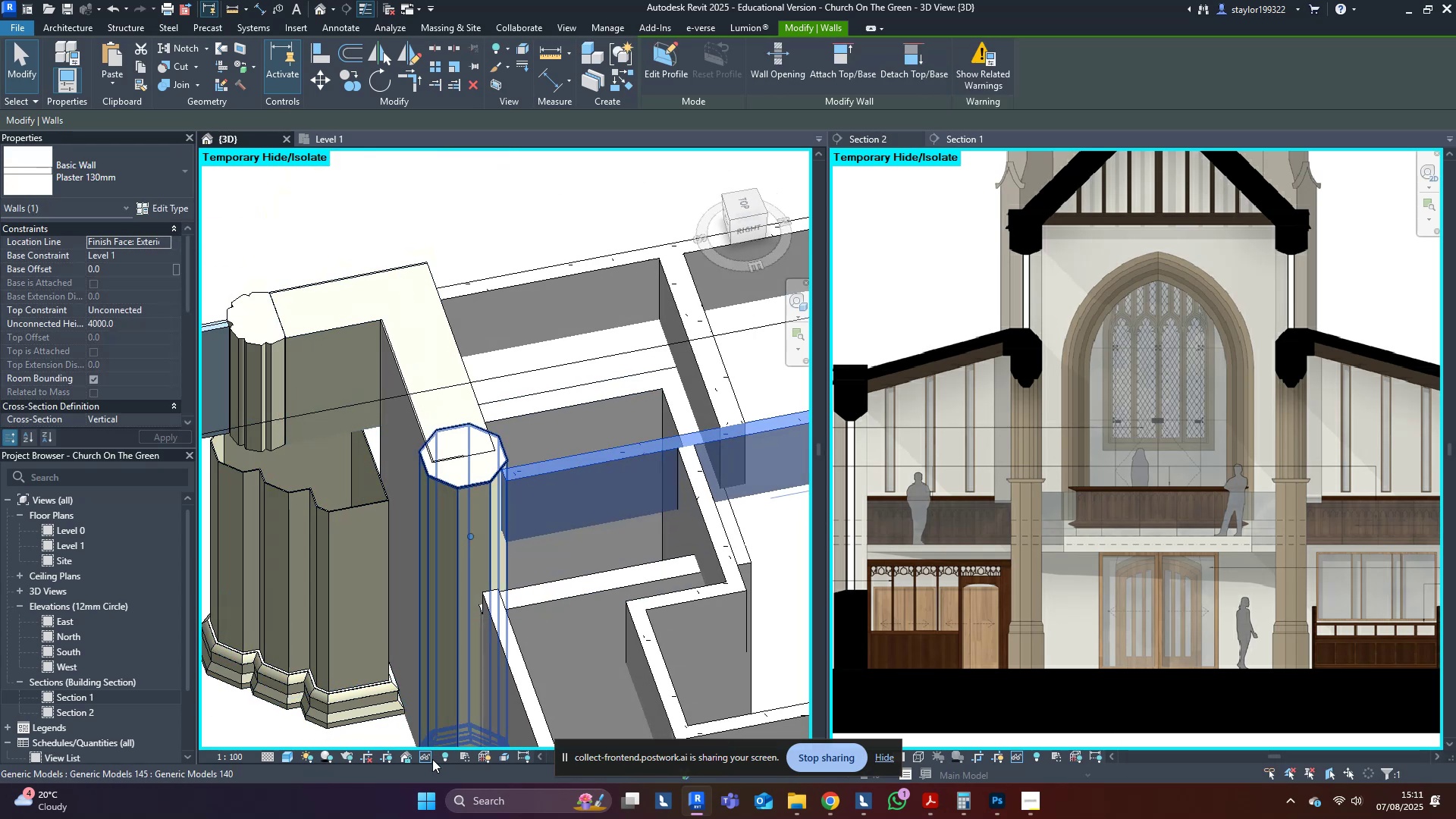 
left_click([442, 757])
 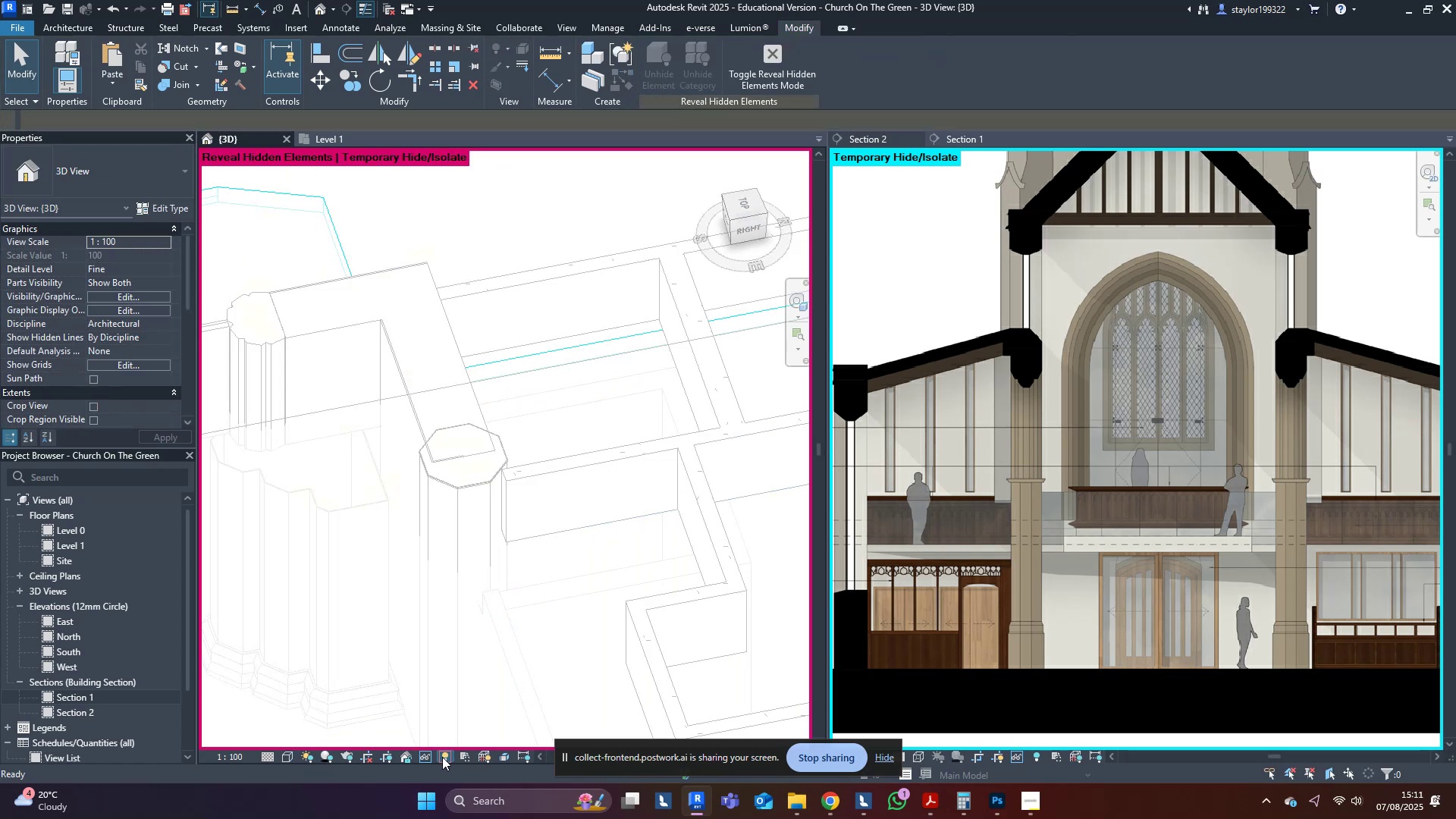 
left_click([442, 757])
 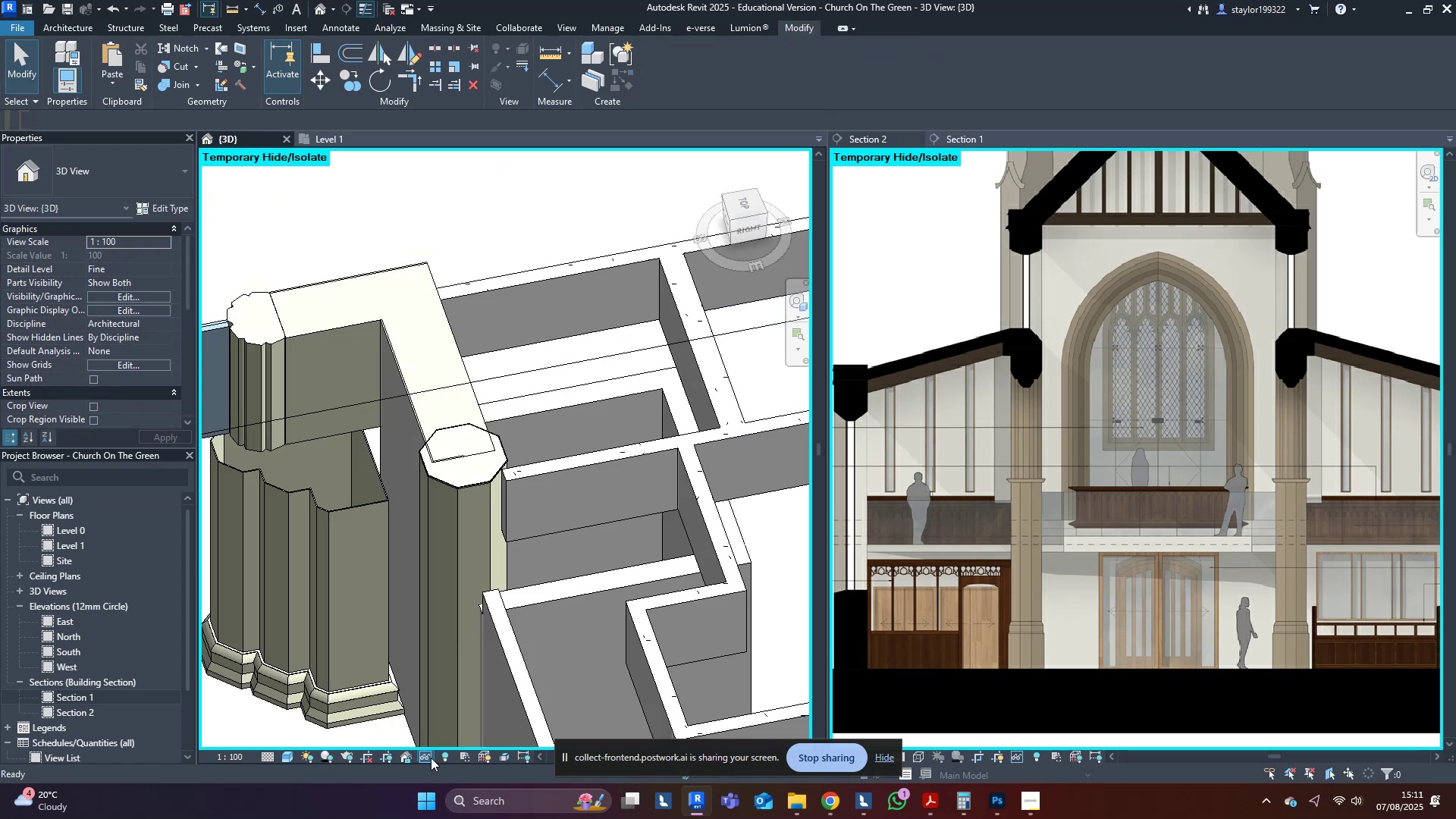 
key(Escape)
 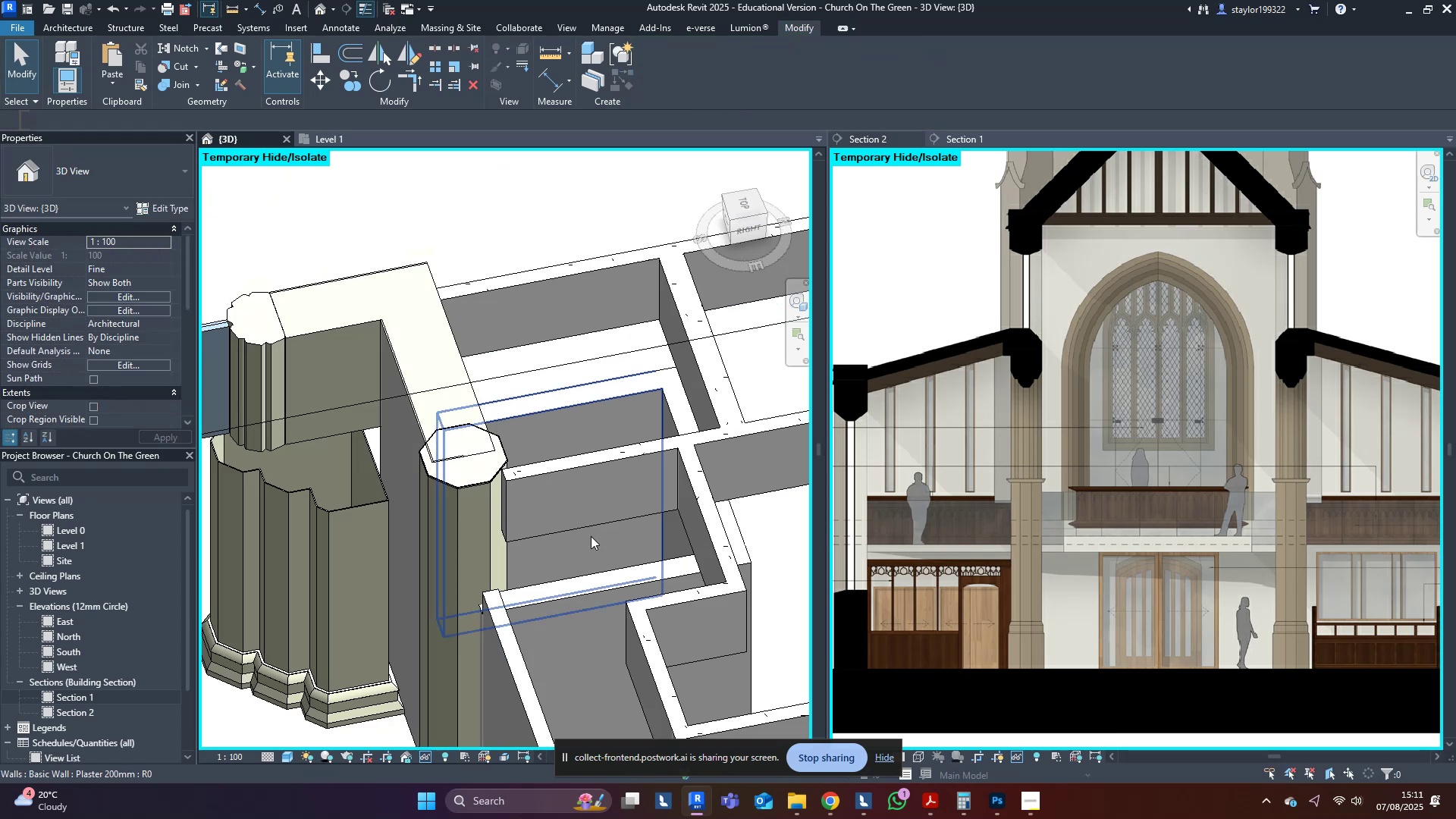 
middle_click([591, 536])
 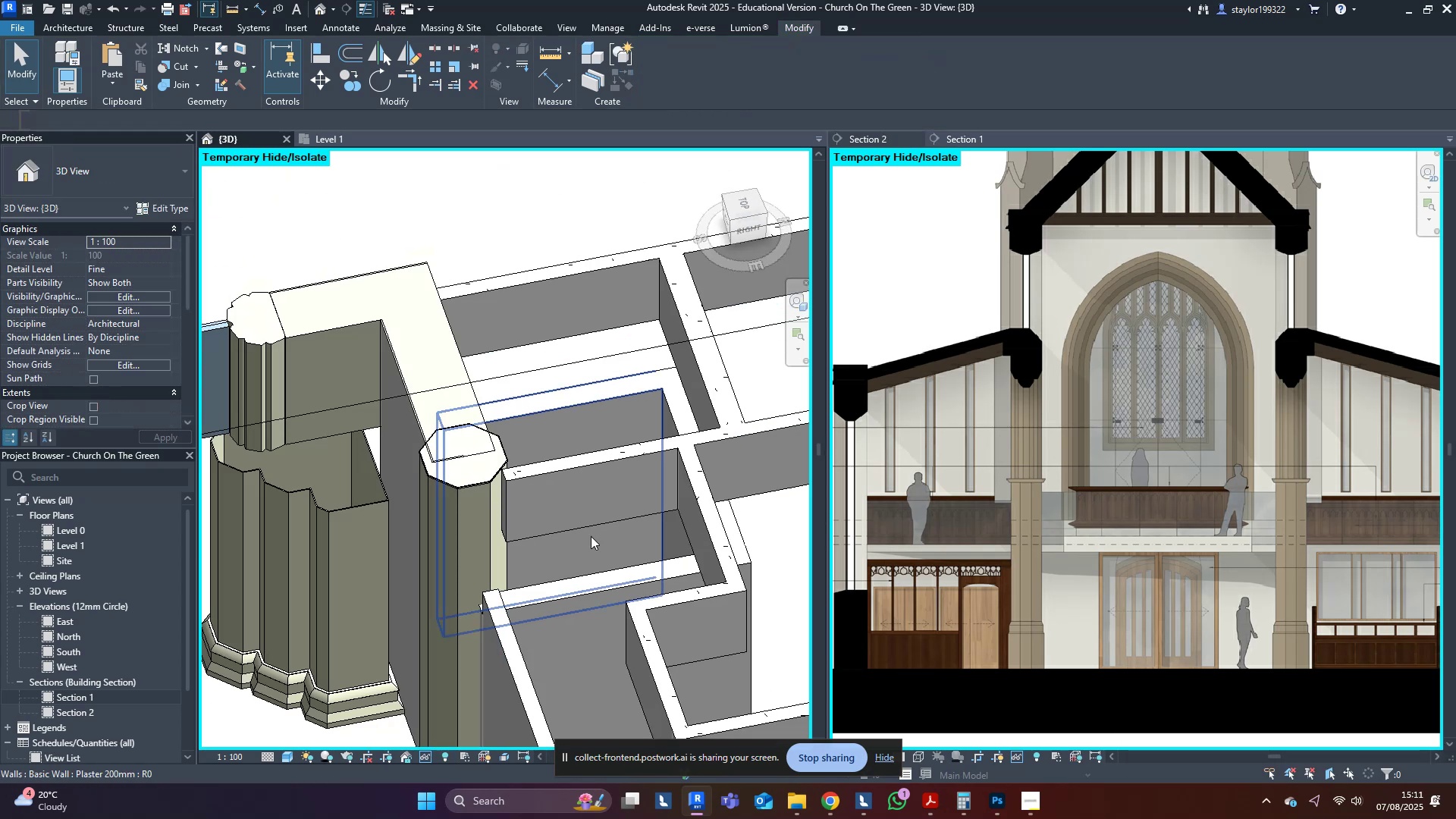 
type(hr)
 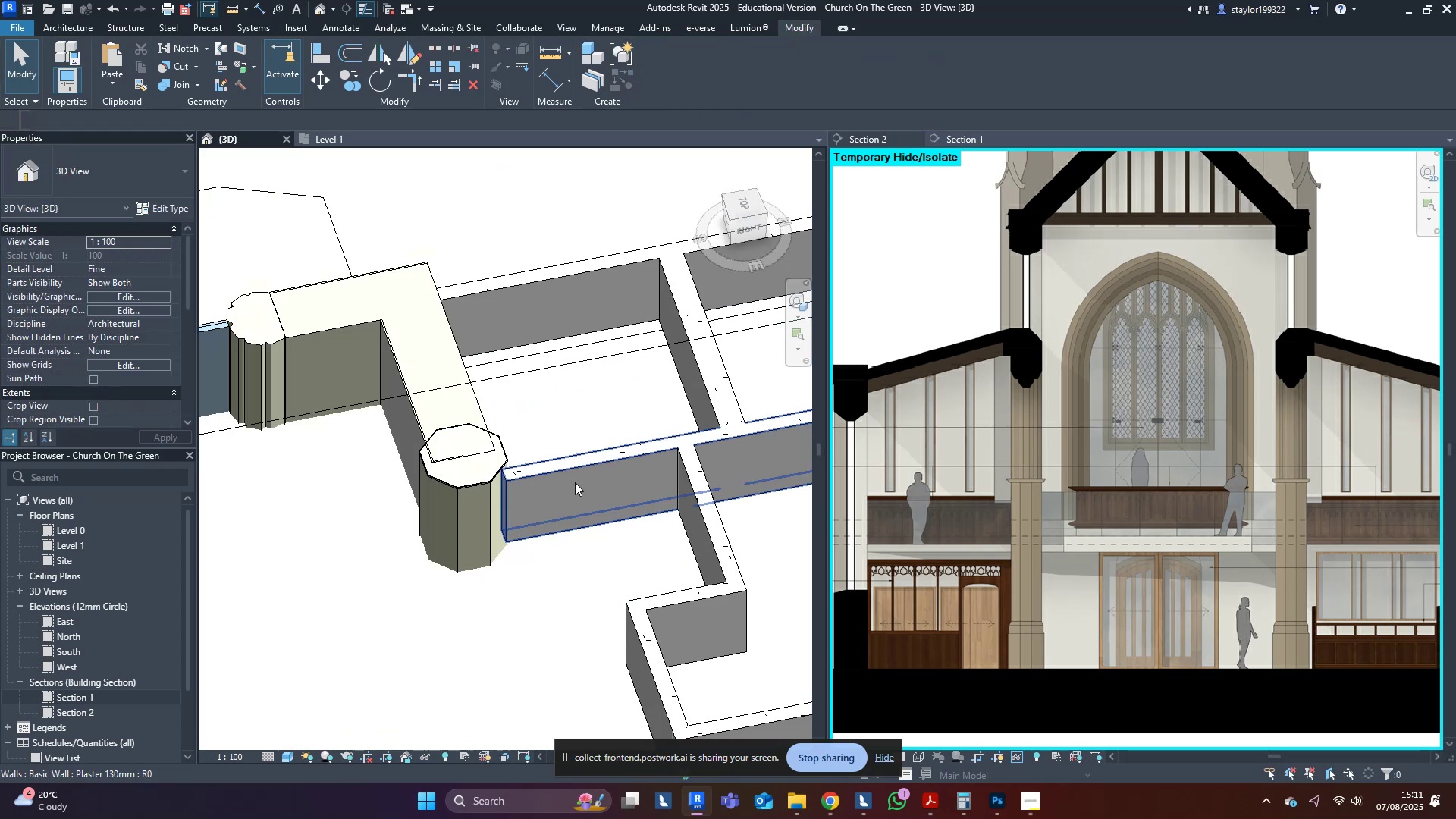 
left_click([568, 482])
 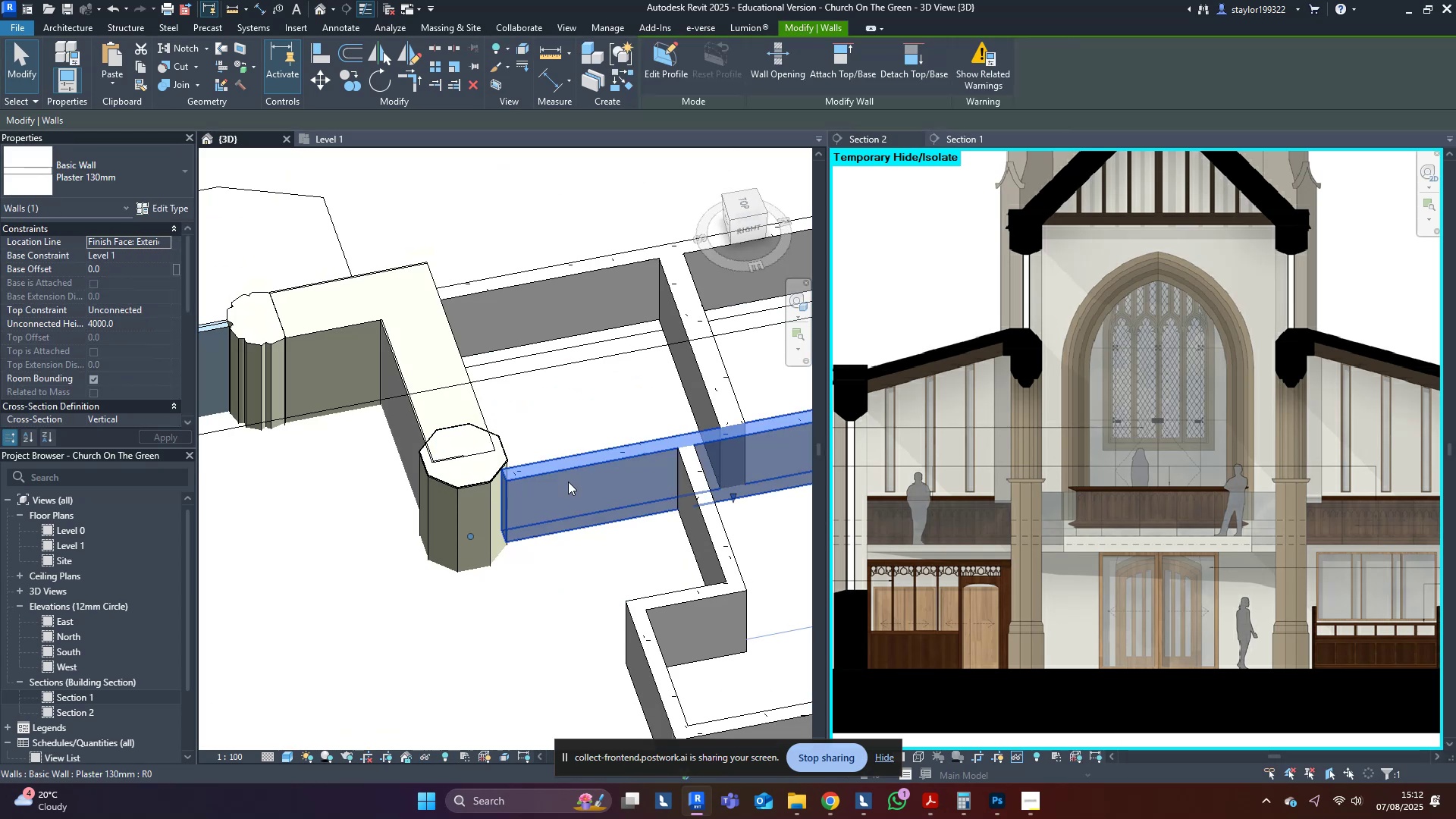 
scroll: coordinate [553, 535], scroll_direction: down, amount: 8.0
 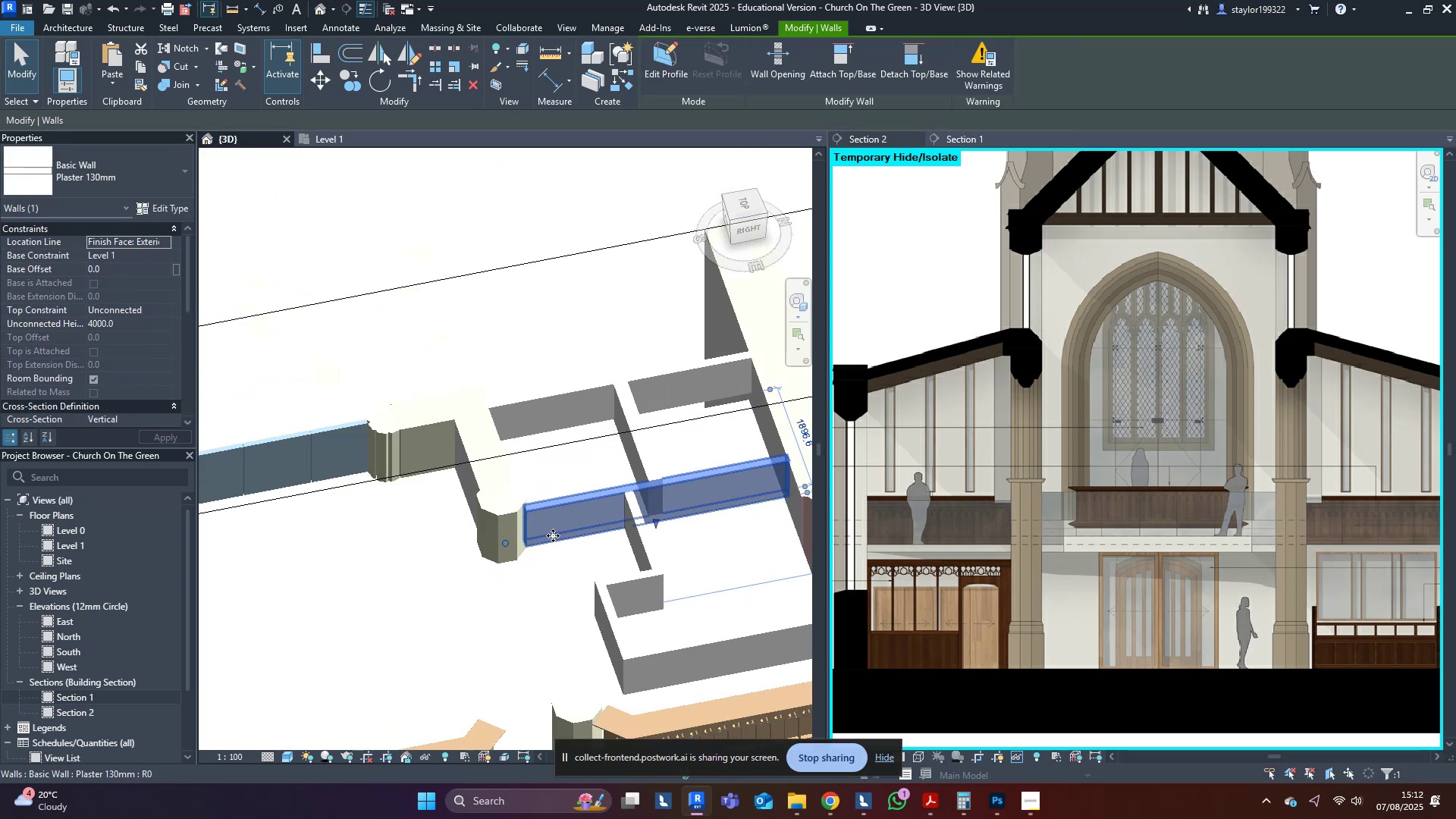 
hold_key(key=ShiftLeft, duration=1.54)
 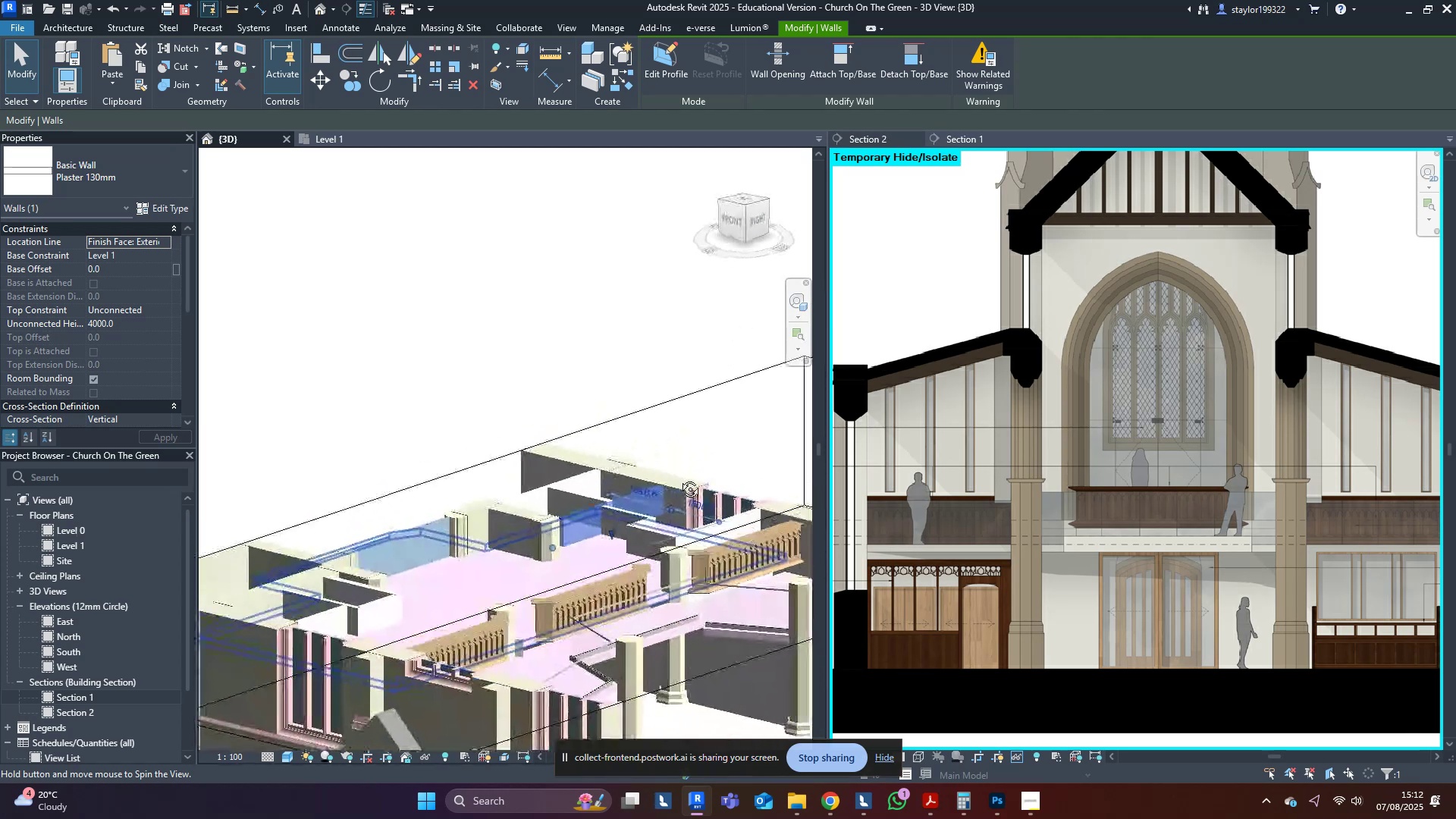 
type(al)
 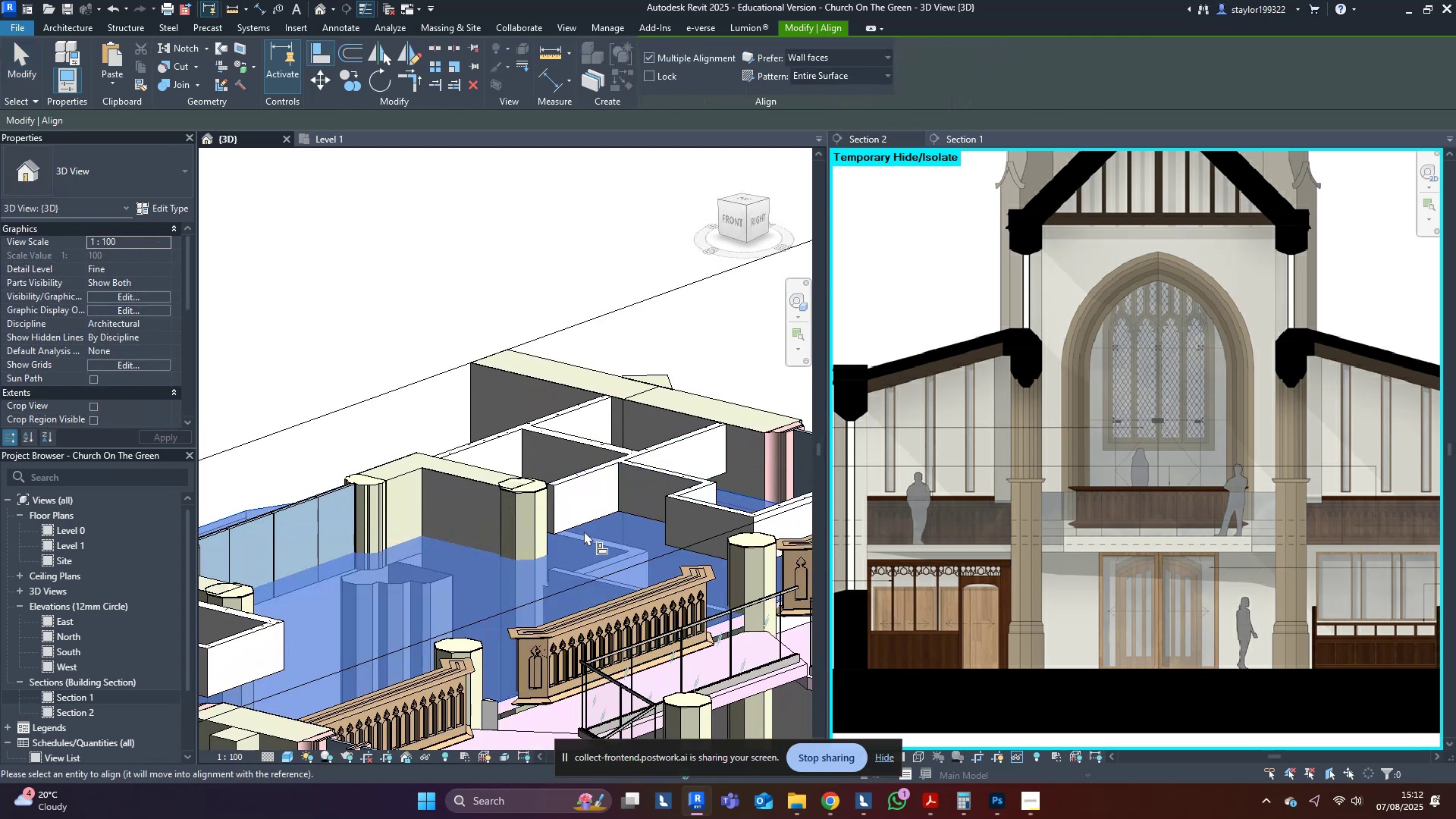 
scroll: coordinate [572, 568], scroll_direction: up, amount: 4.0
 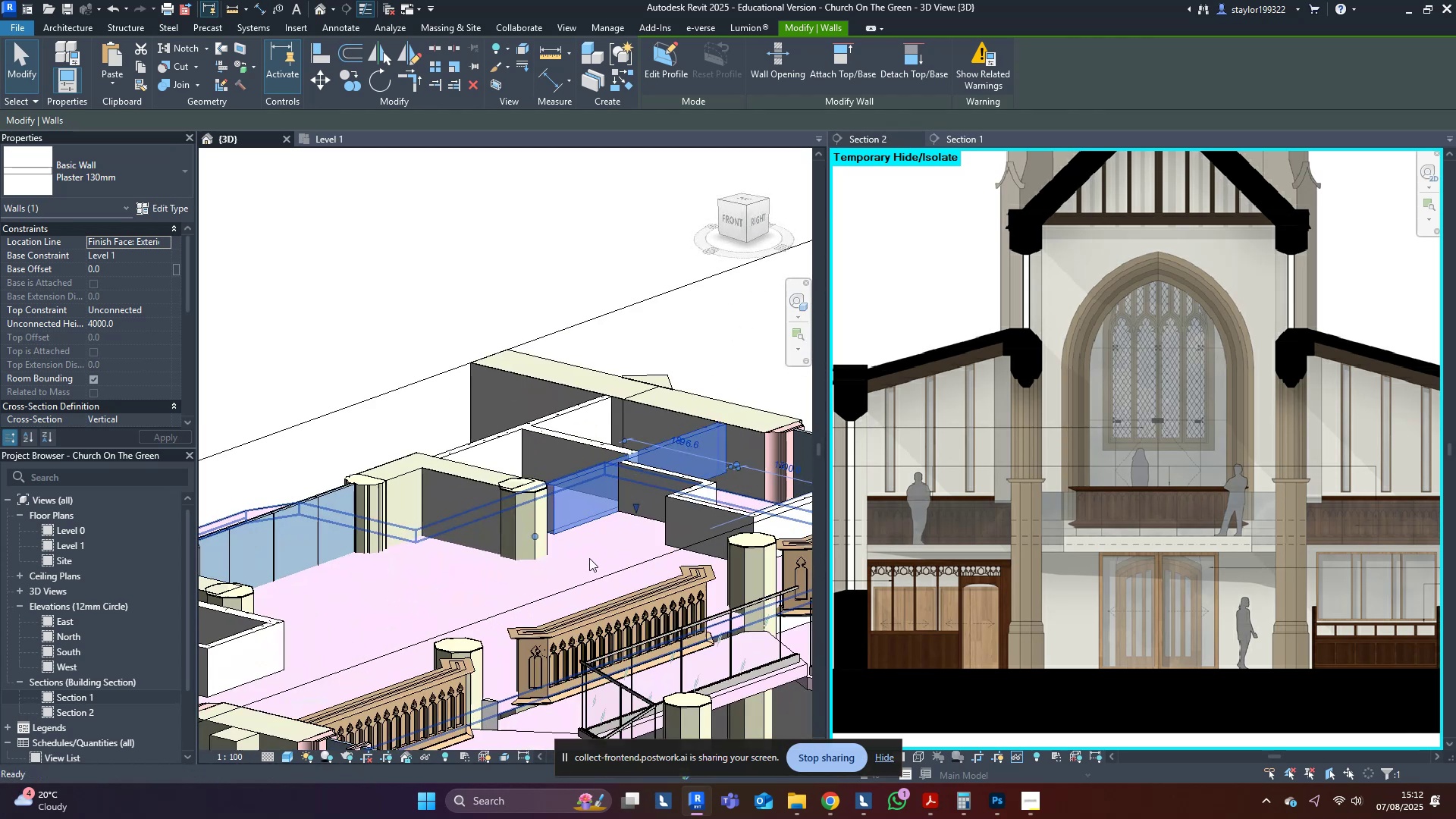 
left_click([590, 557])
 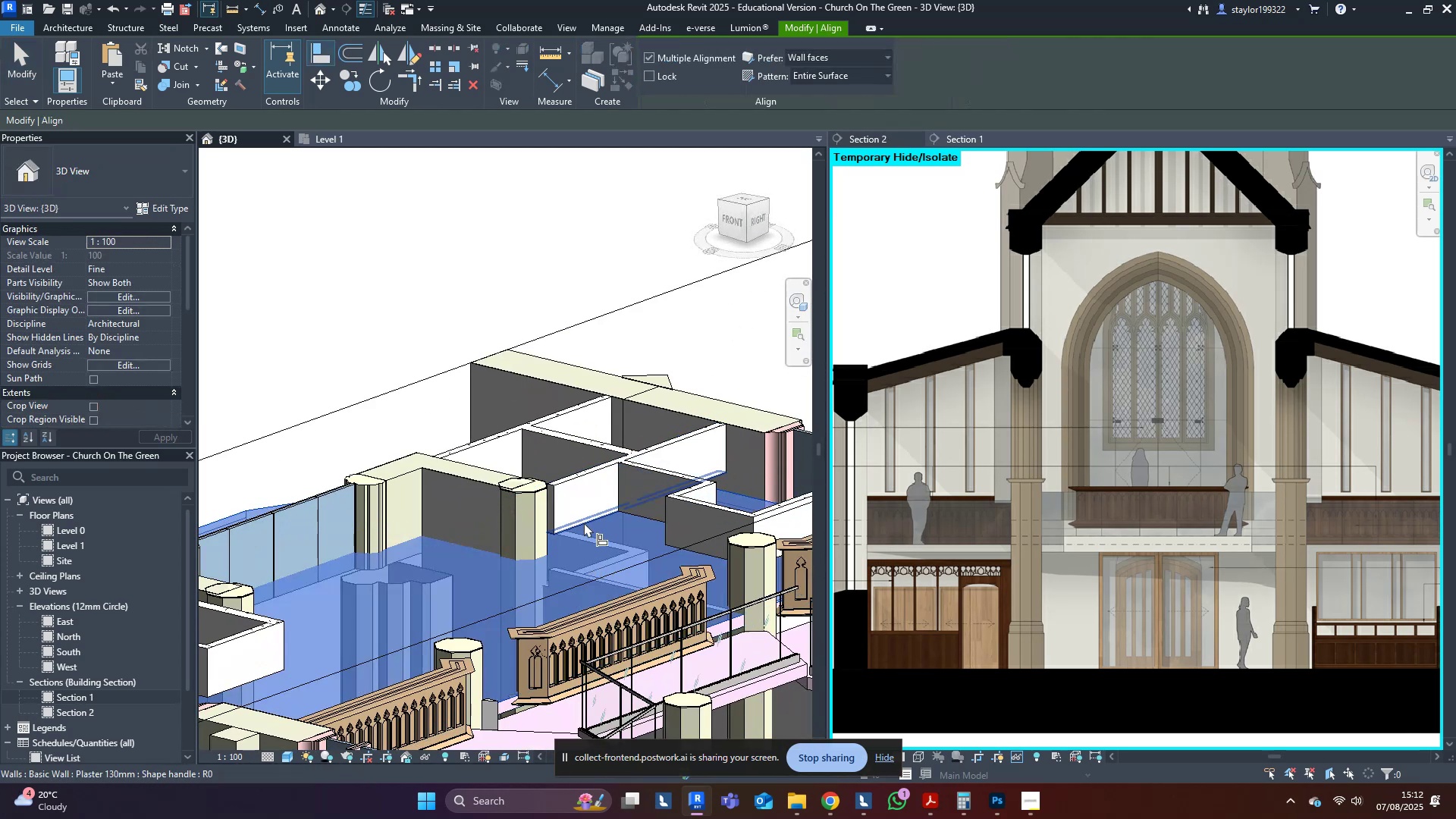 
left_click([584, 522])
 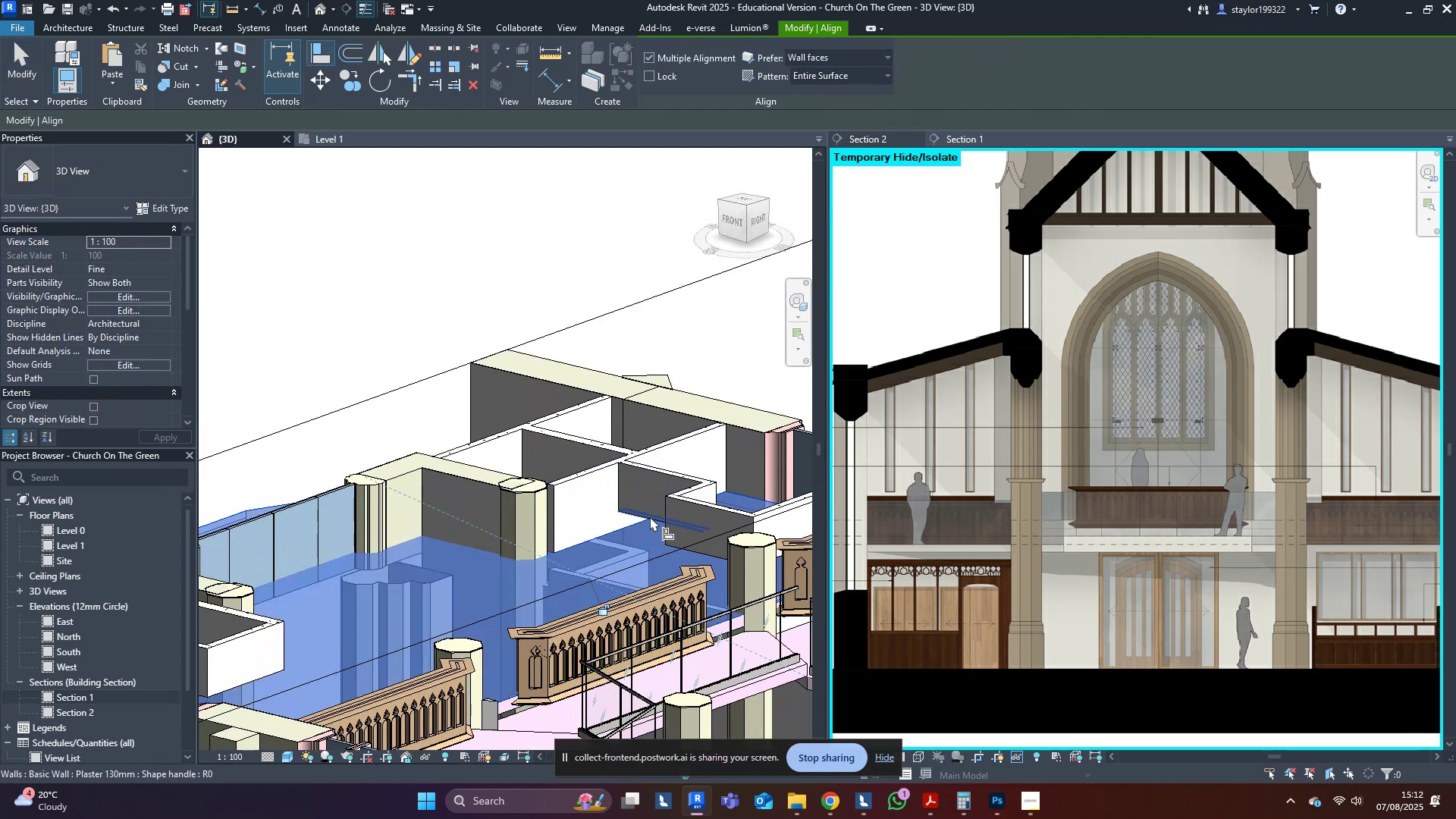 
left_click([657, 516])
 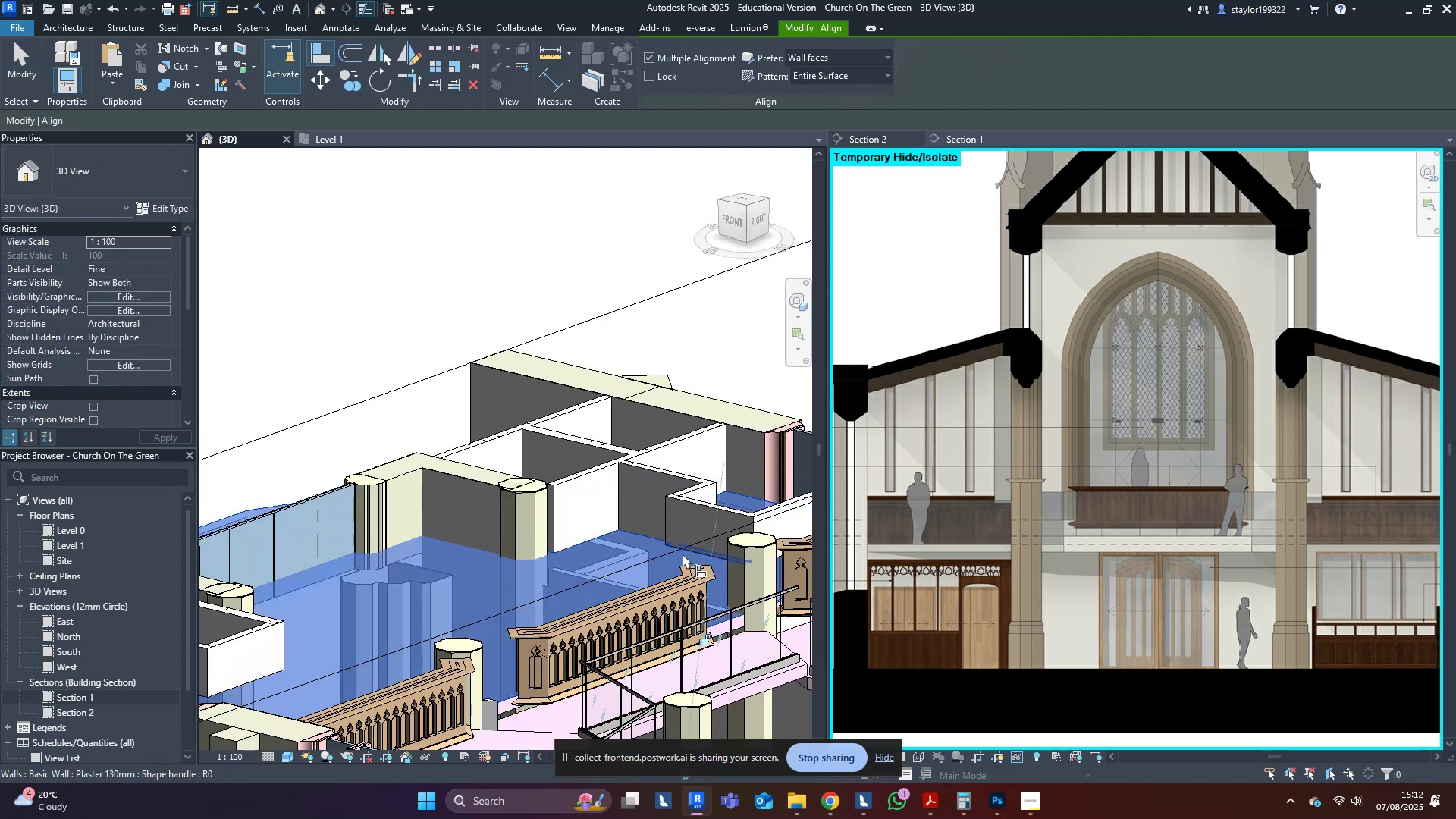 
left_click([682, 554])
 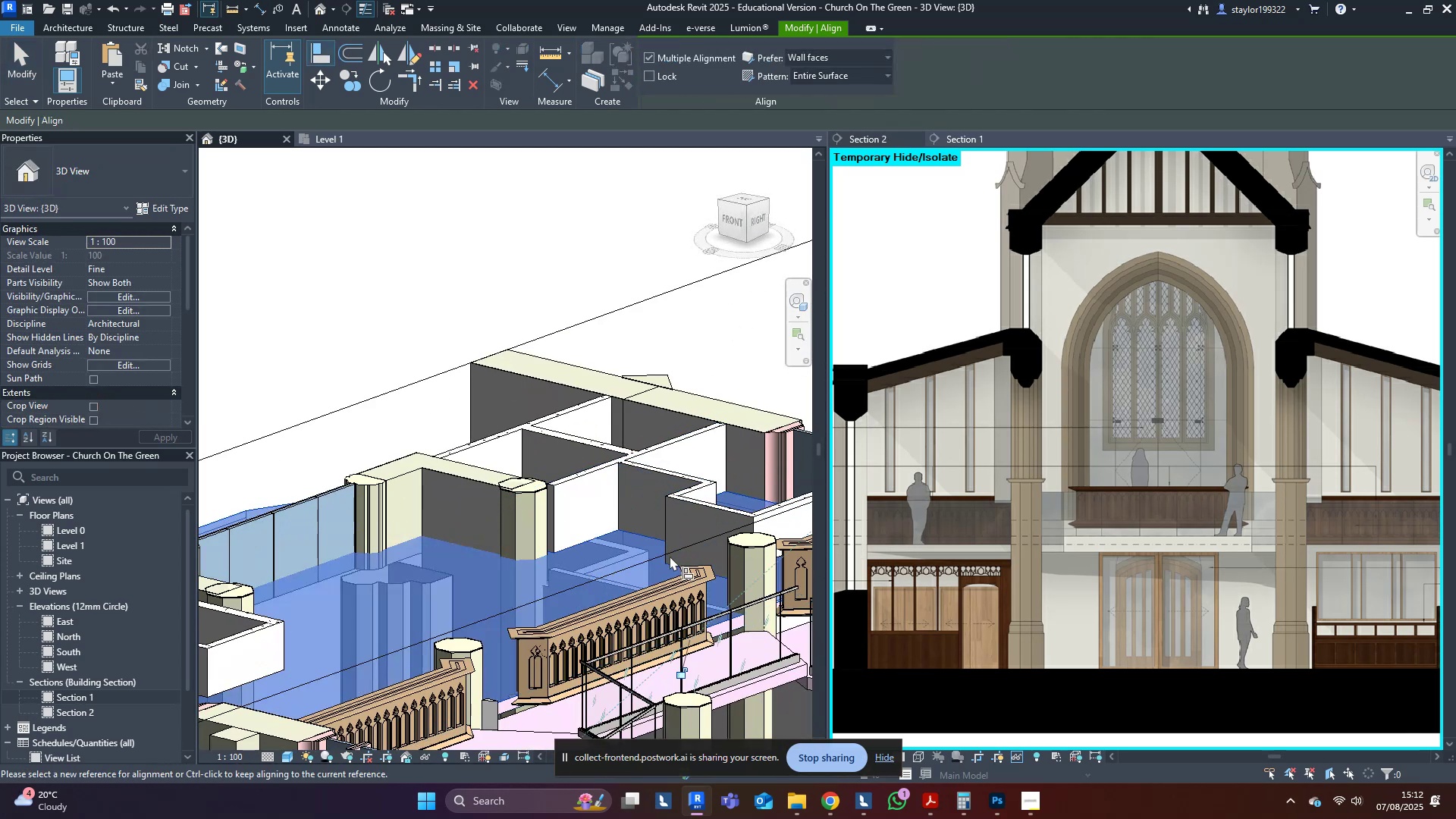 
hold_key(key=ShiftLeft, duration=0.42)
 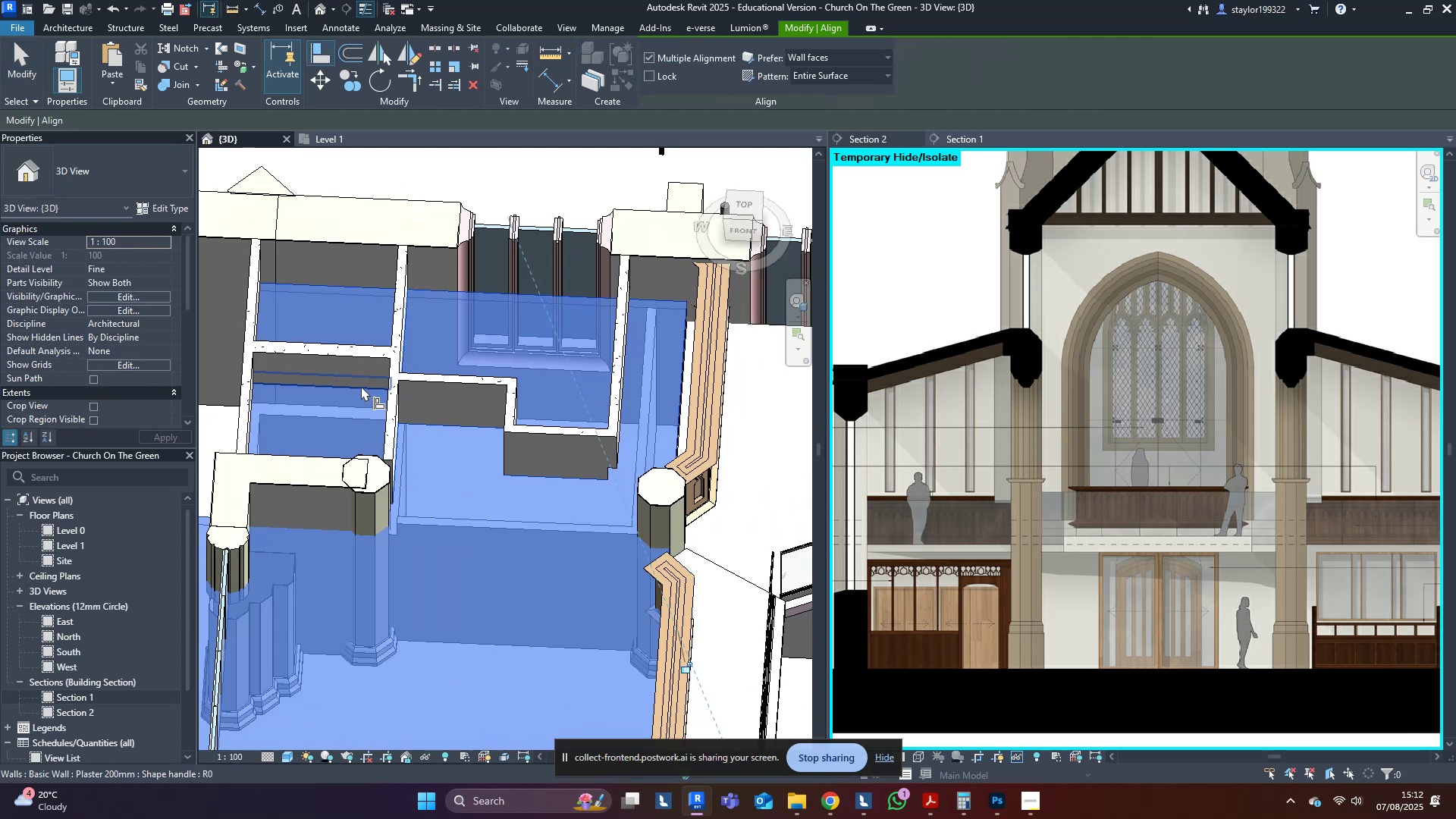 
left_click([361, 385])
 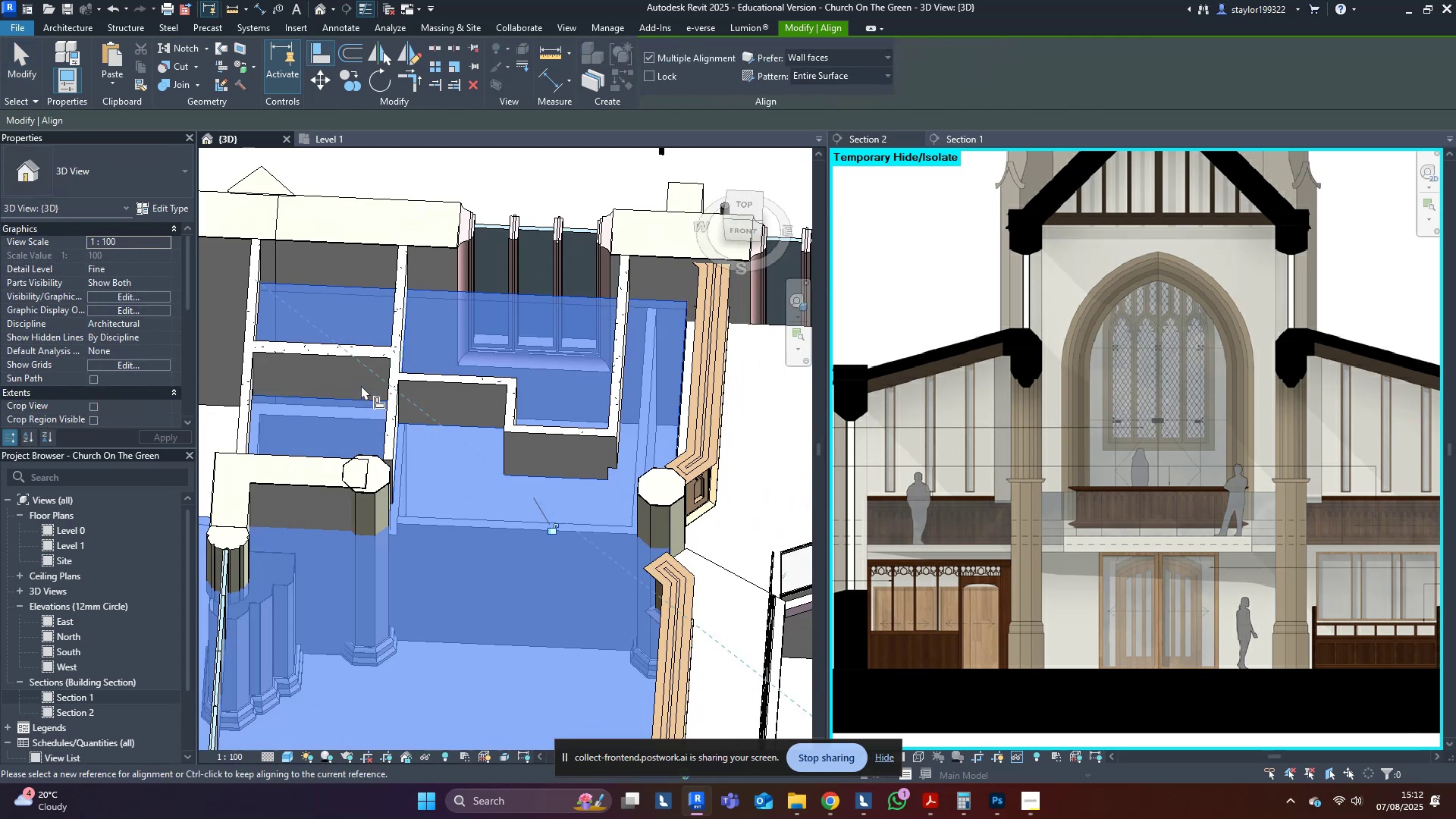 
hold_key(key=ShiftLeft, duration=0.53)
 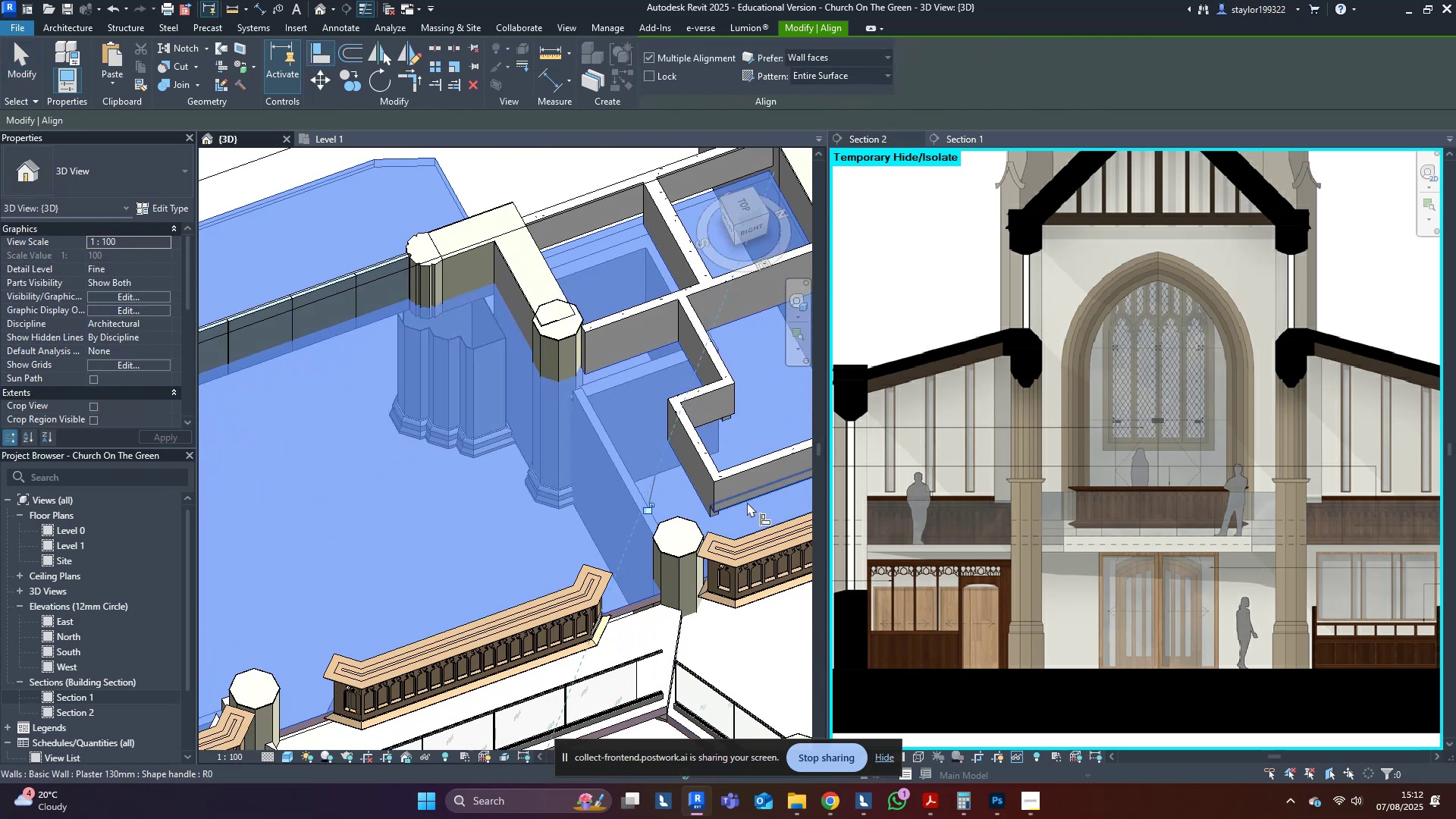 
left_click([747, 501])
 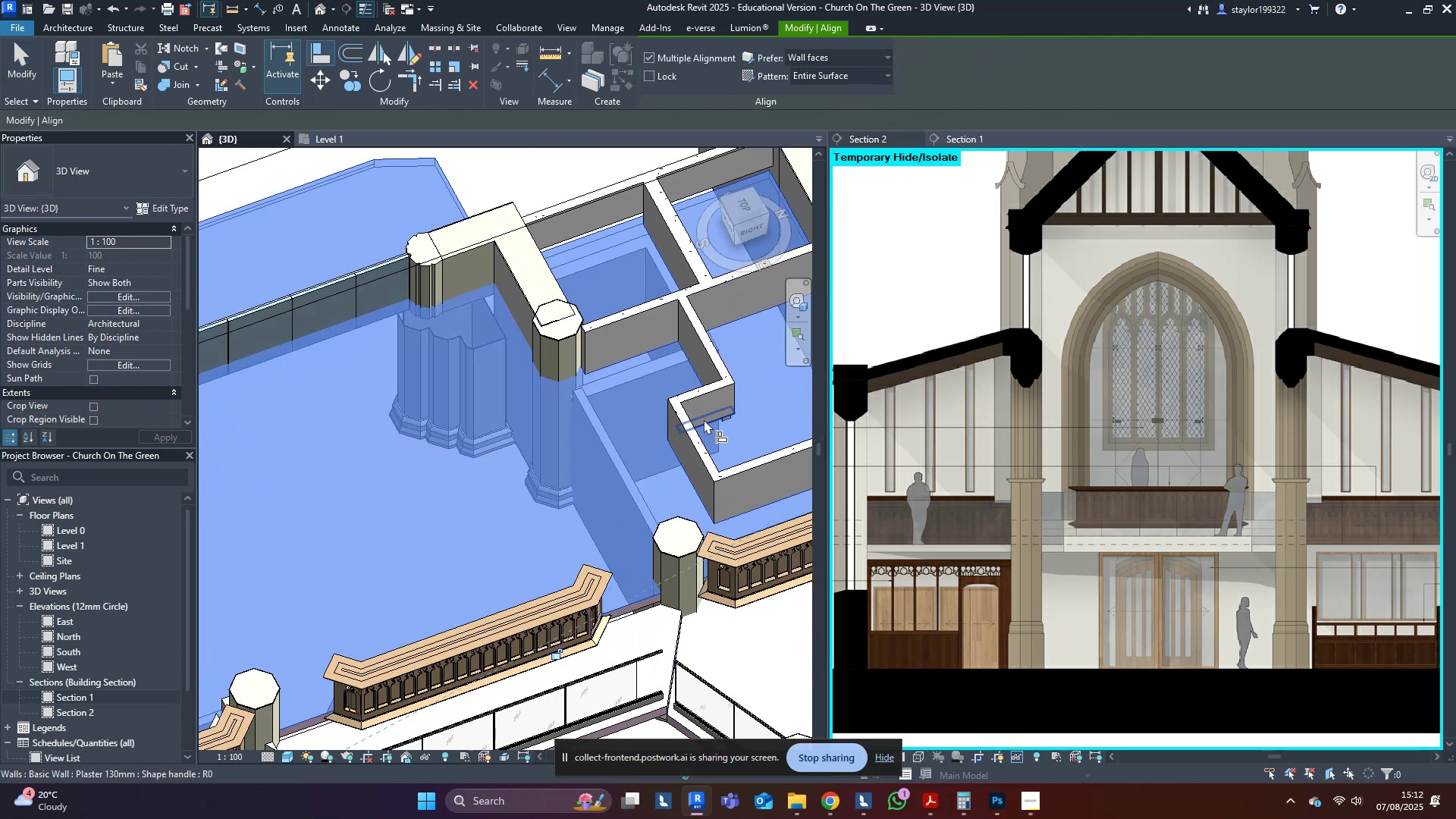 
left_click([704, 419])
 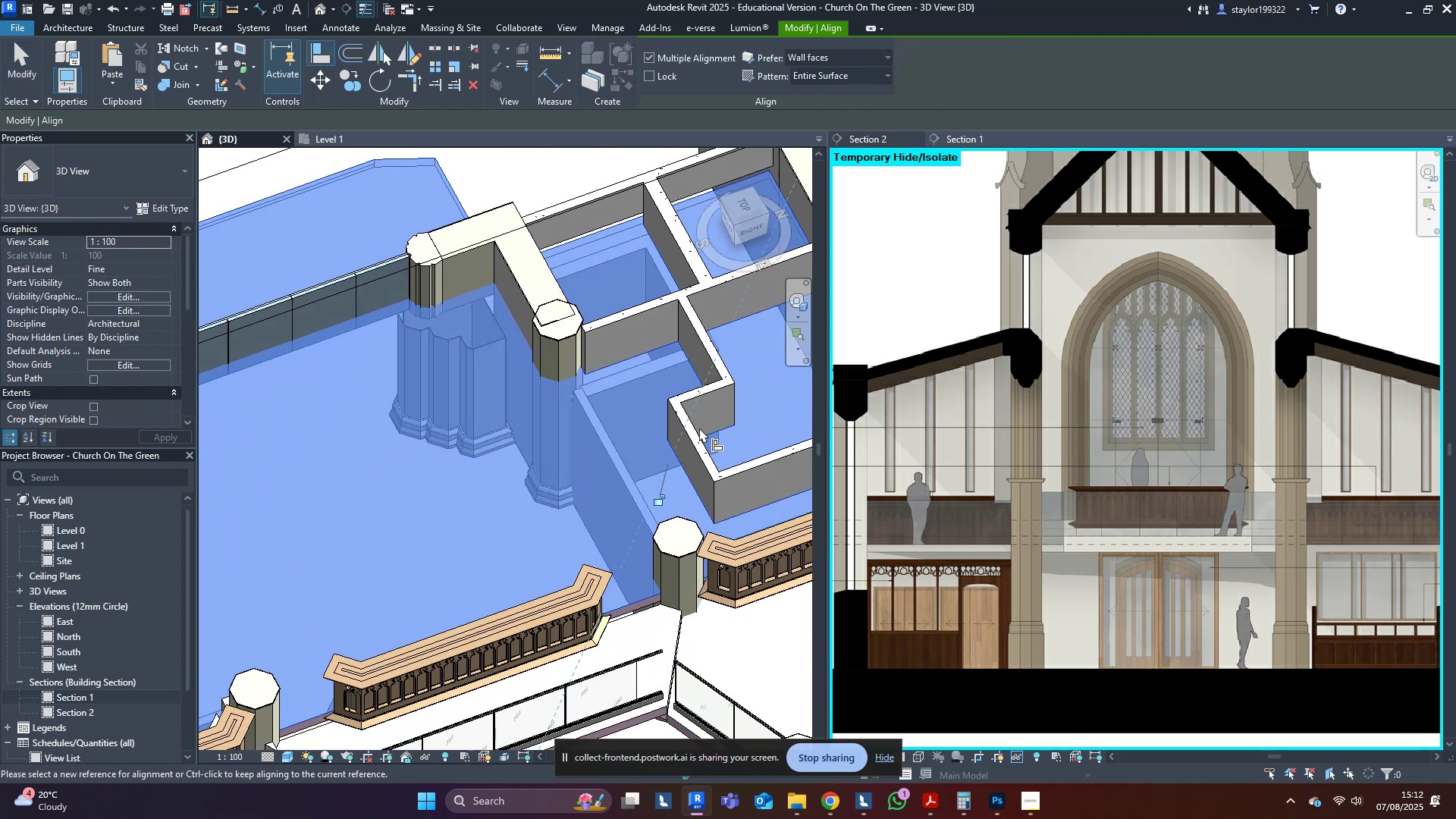 
scroll: coordinate [686, 462], scroll_direction: down, amount: 3.0
 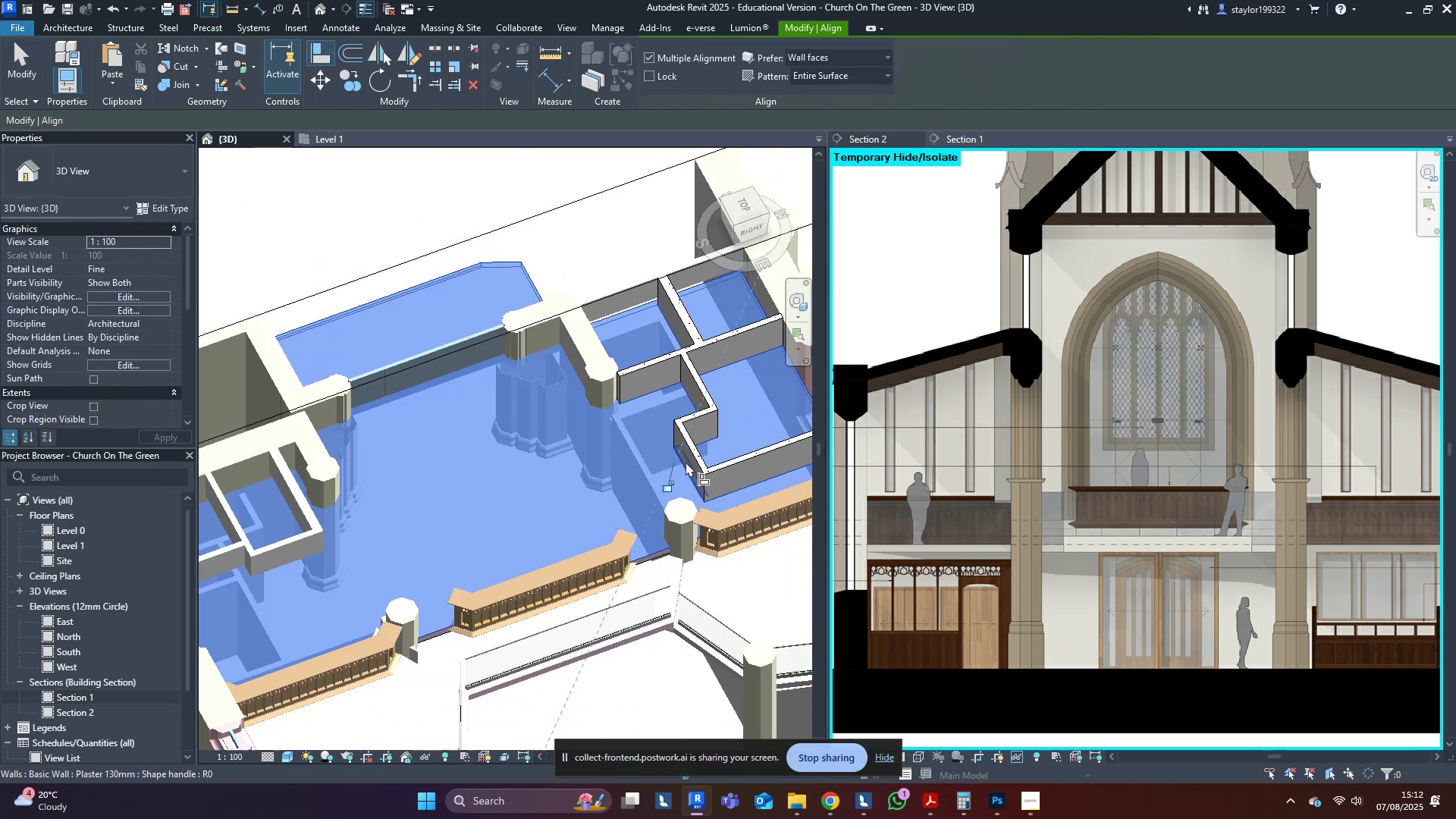 
hold_key(key=ShiftLeft, duration=0.38)
 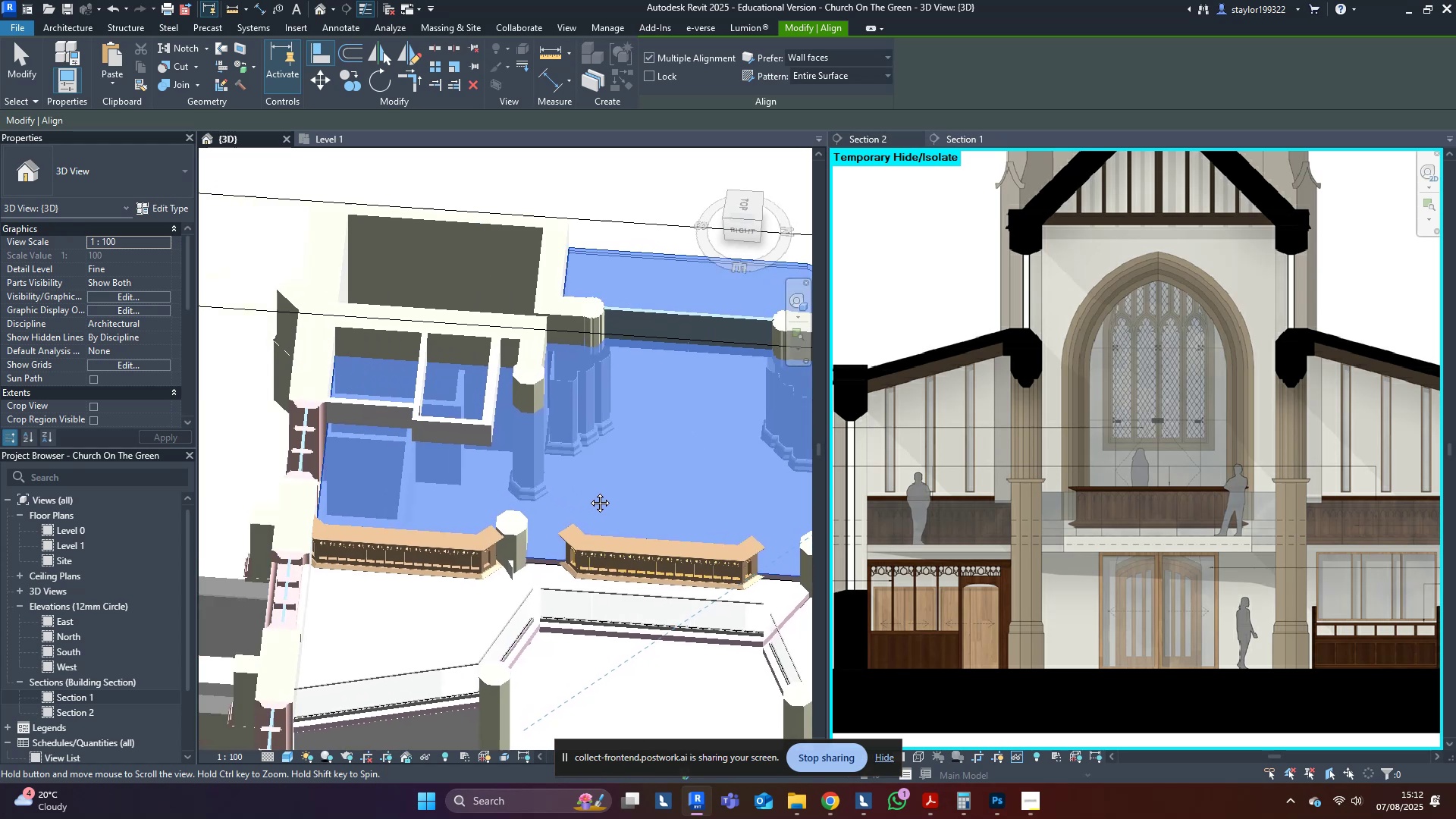 
scroll: coordinate [694, 466], scroll_direction: up, amount: 2.0
 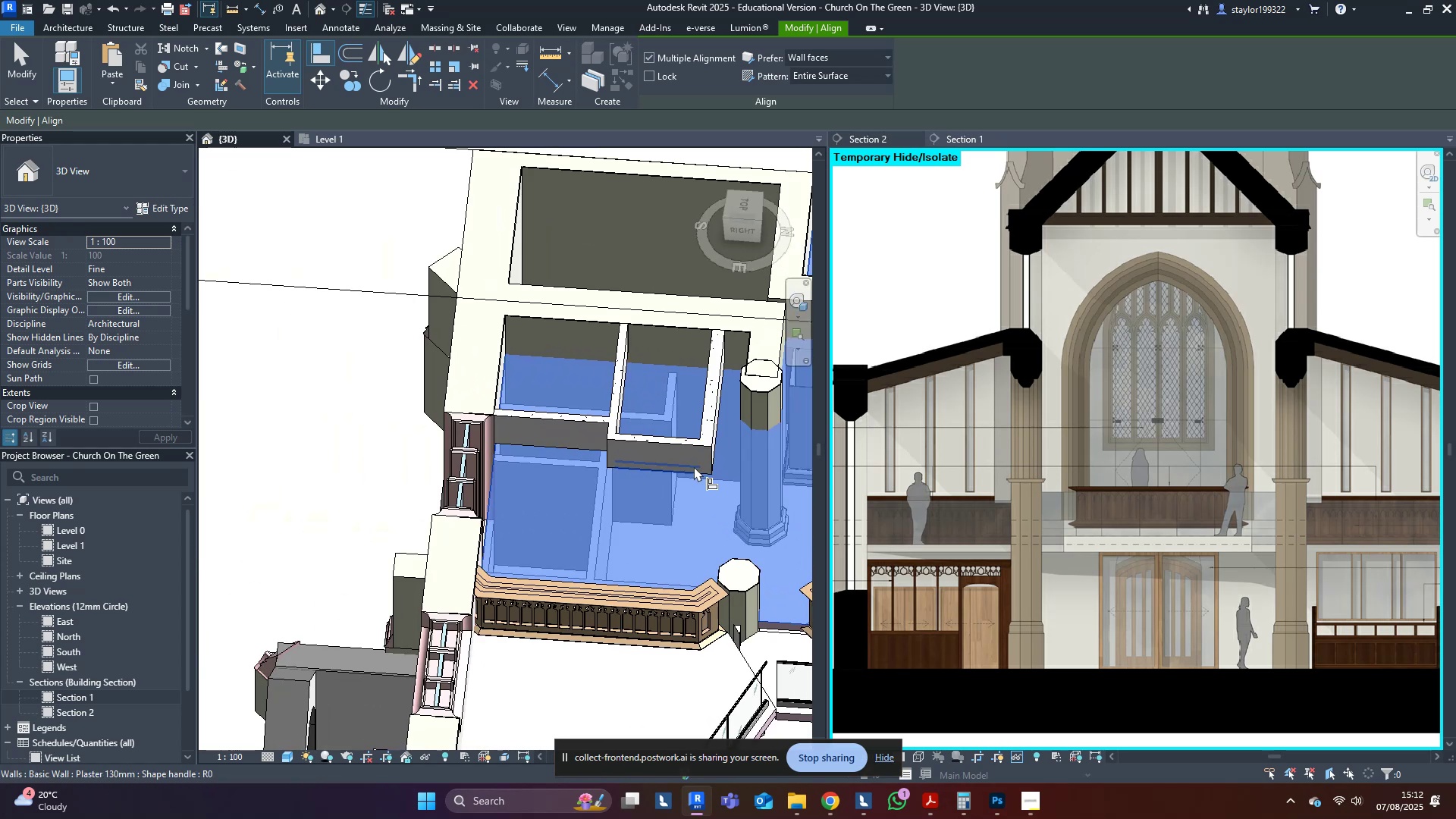 
left_click([694, 466])
 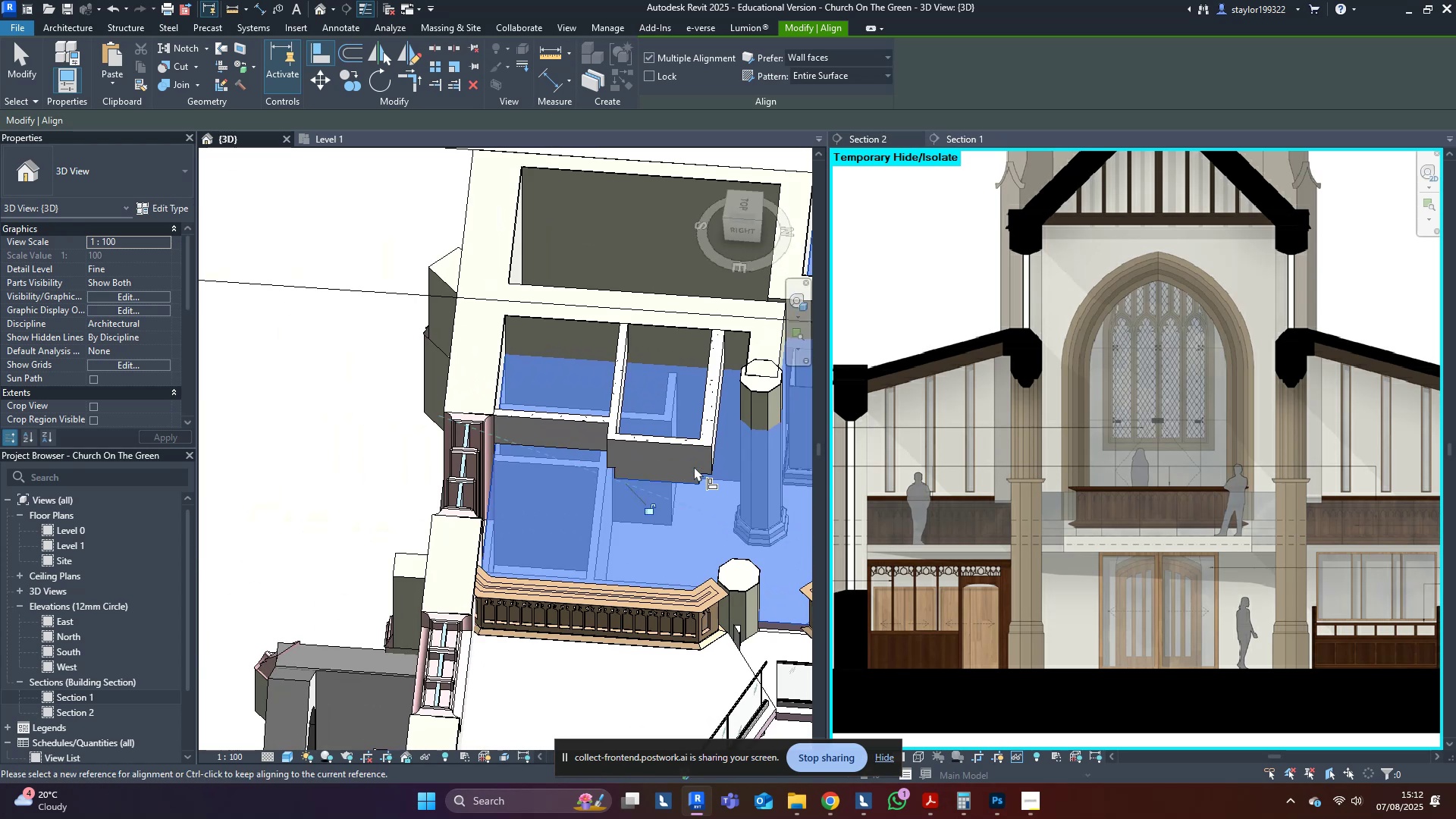 
hold_key(key=ShiftLeft, duration=0.36)
 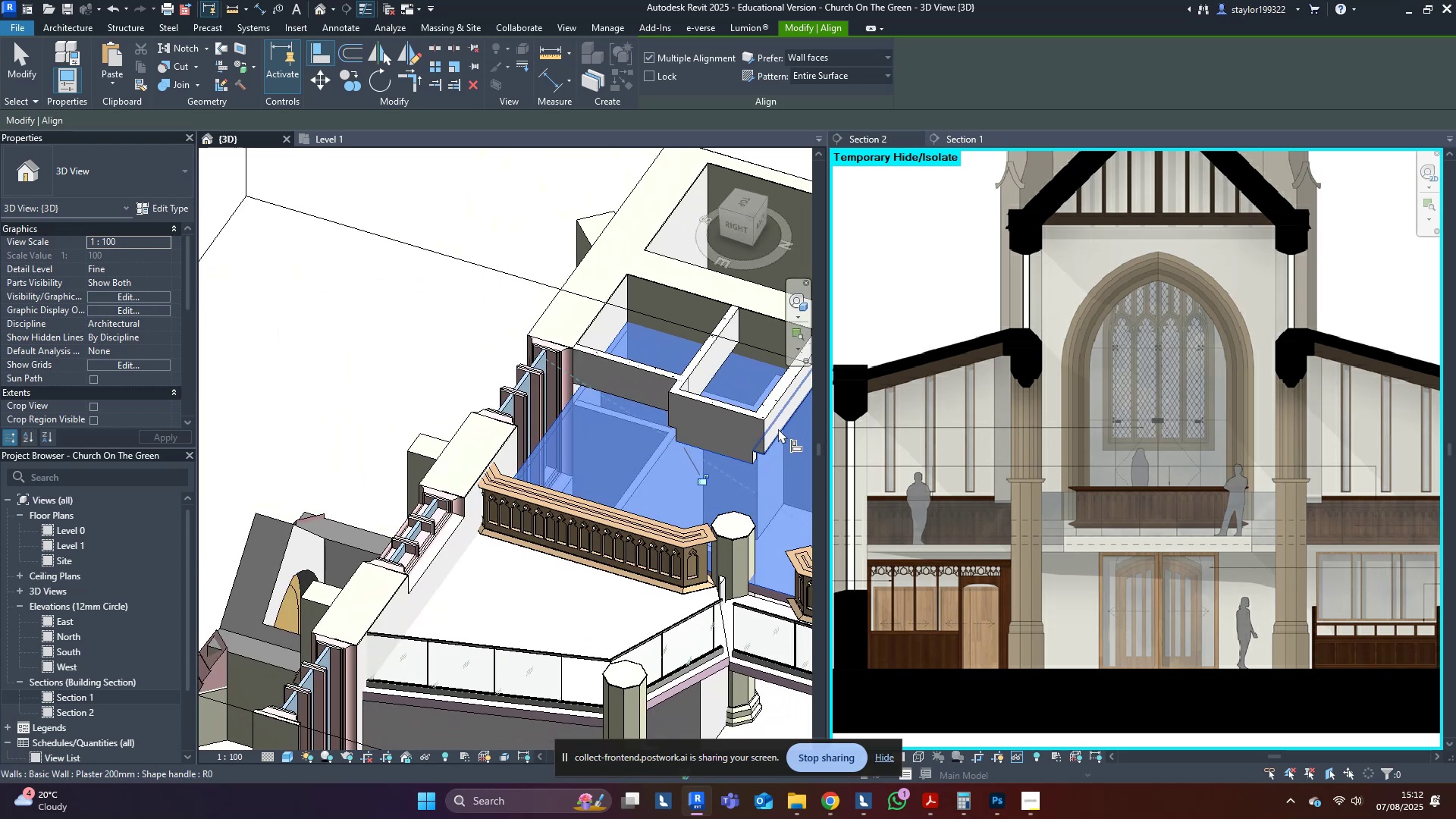 
left_click([778, 428])
 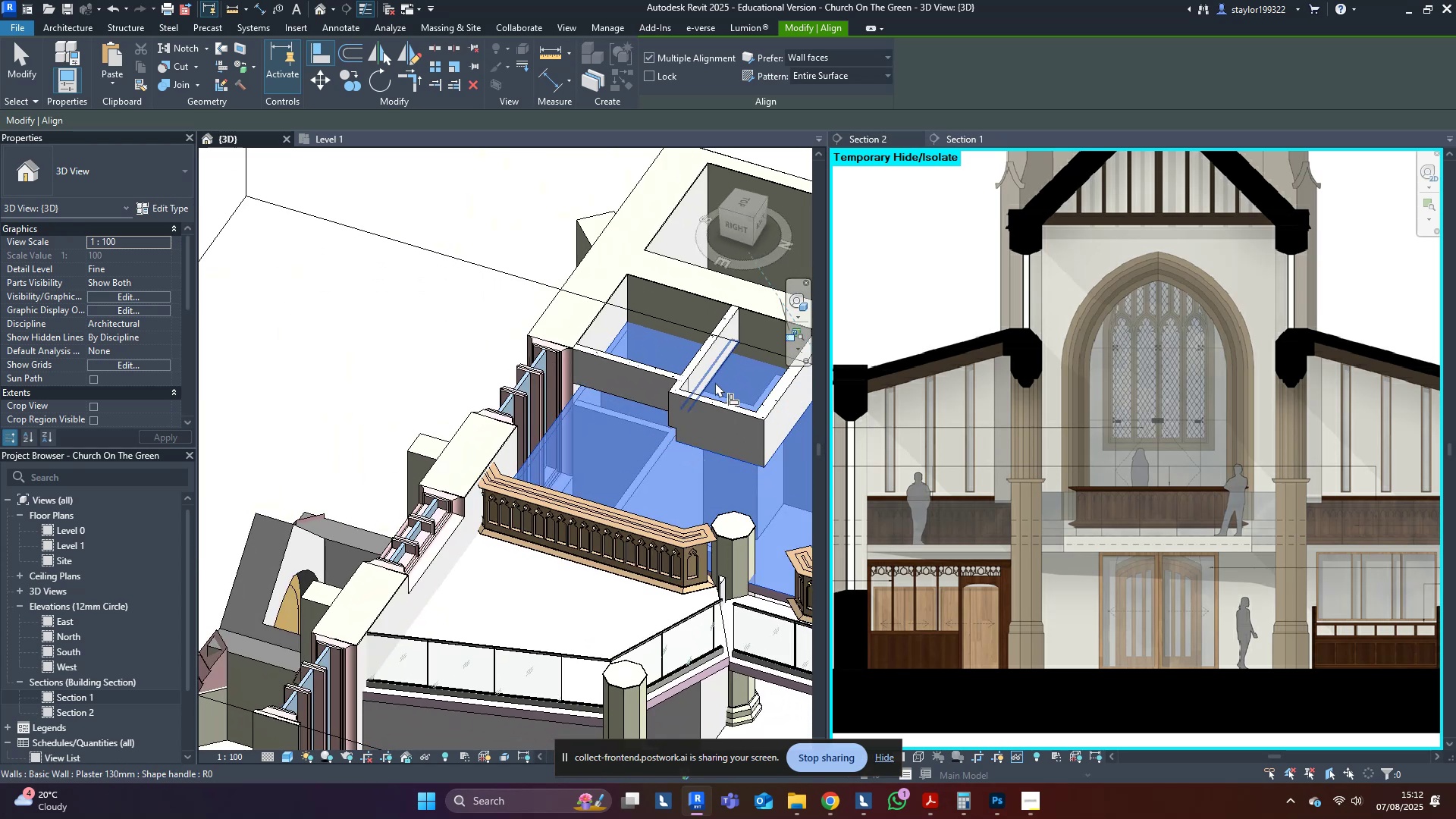 
left_click([715, 381])
 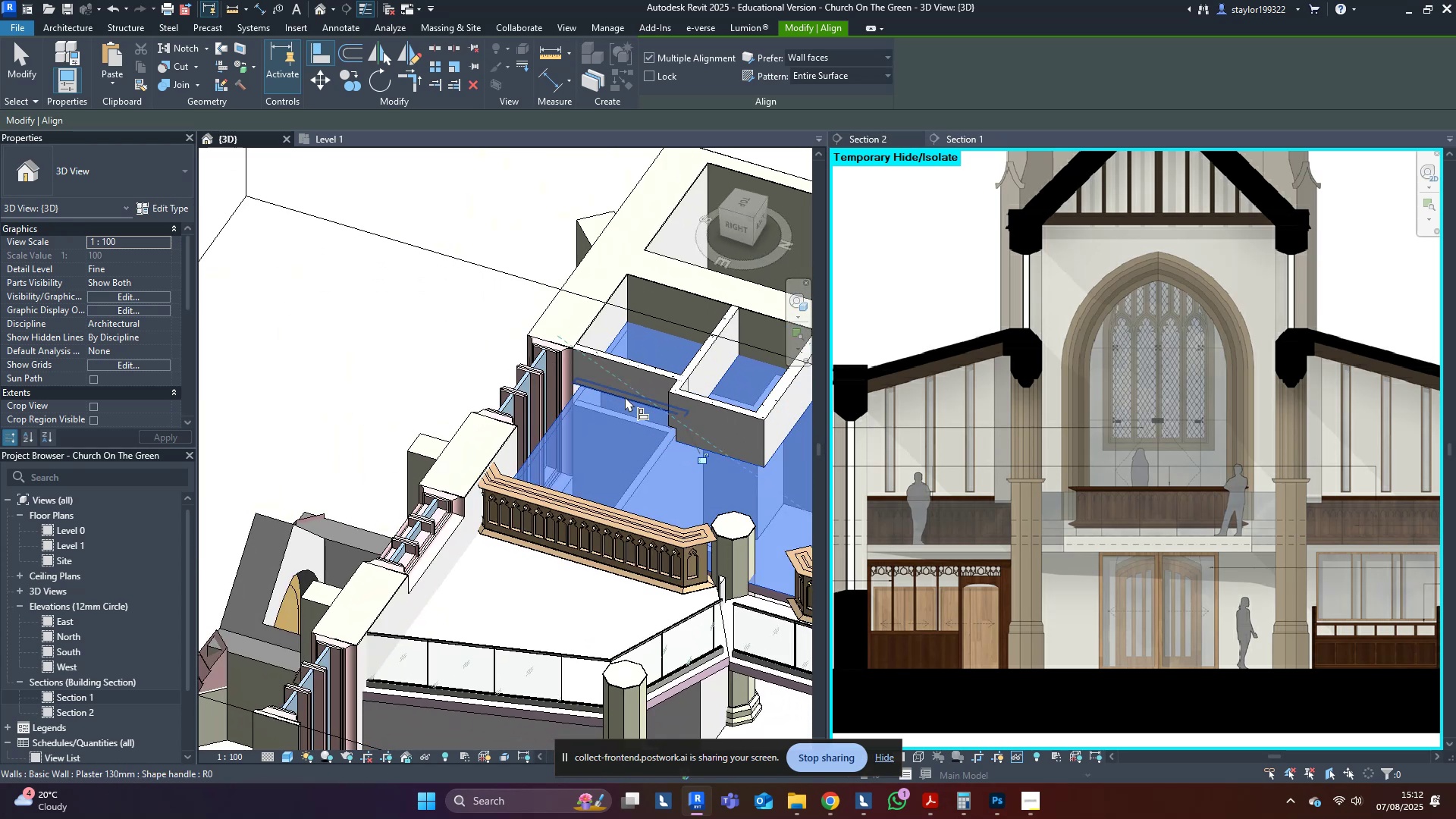 
left_click([625, 397])
 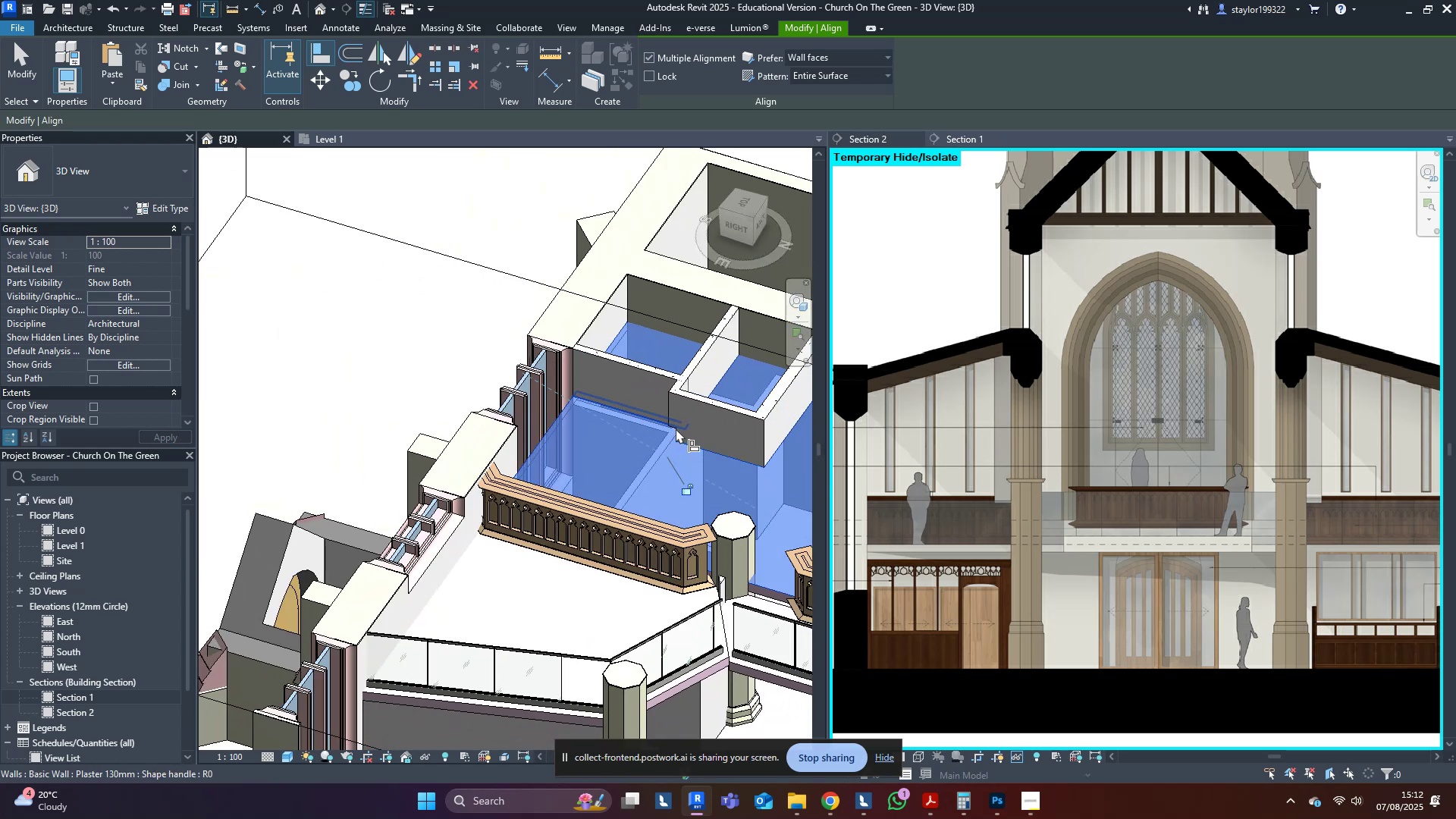 
left_click([677, 427])
 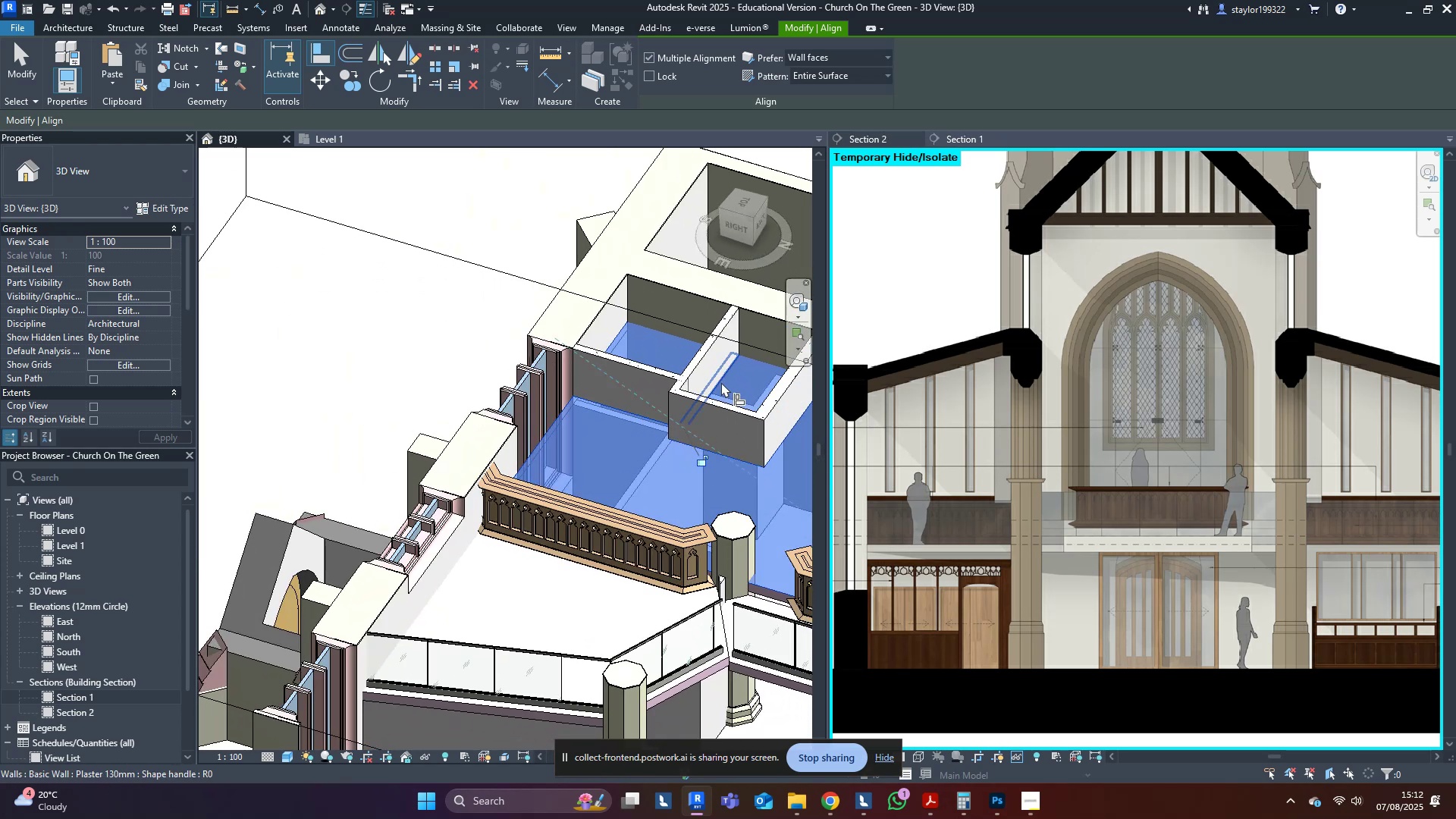 
left_click([716, 381])
 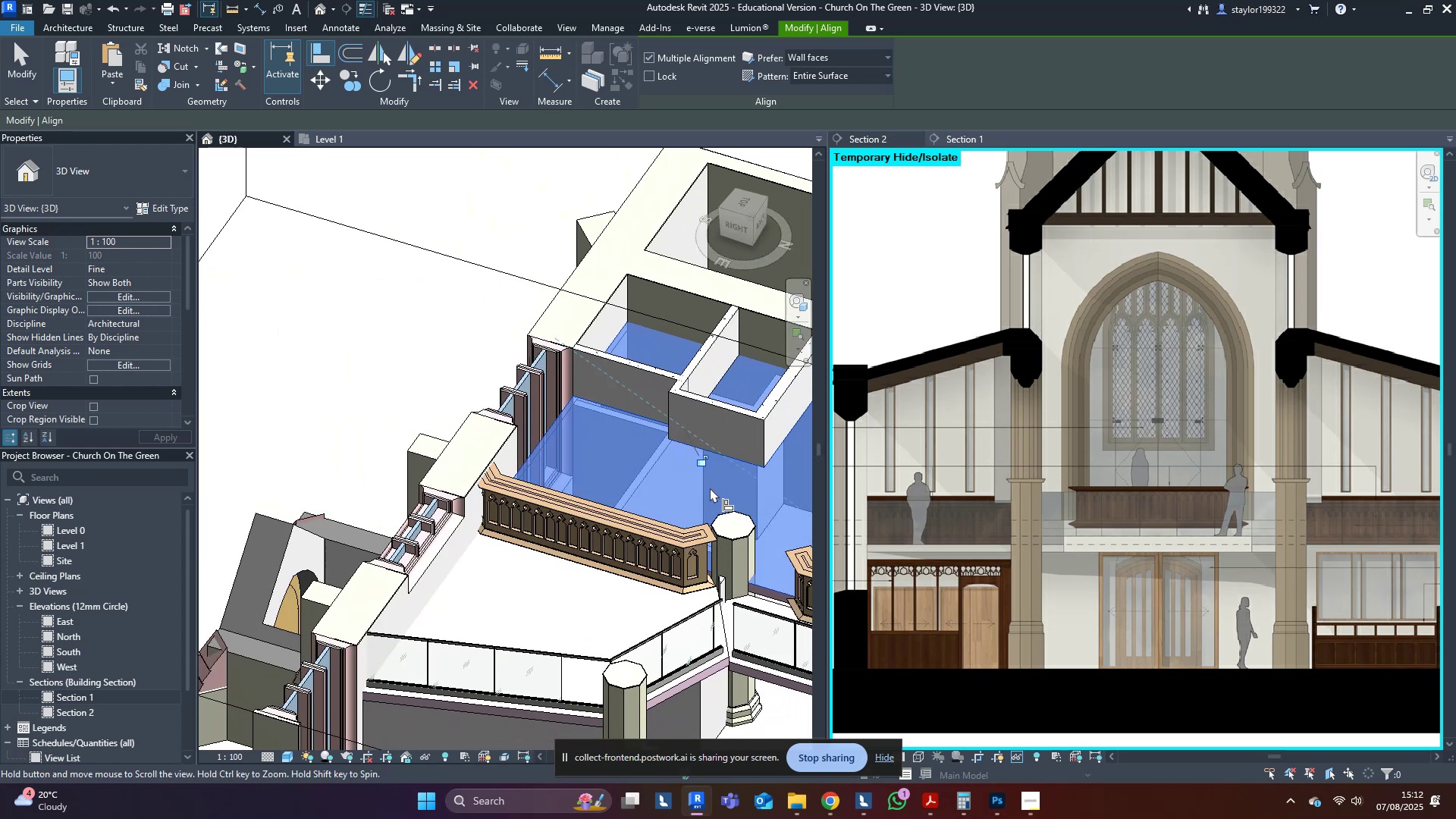 
key(Escape)
 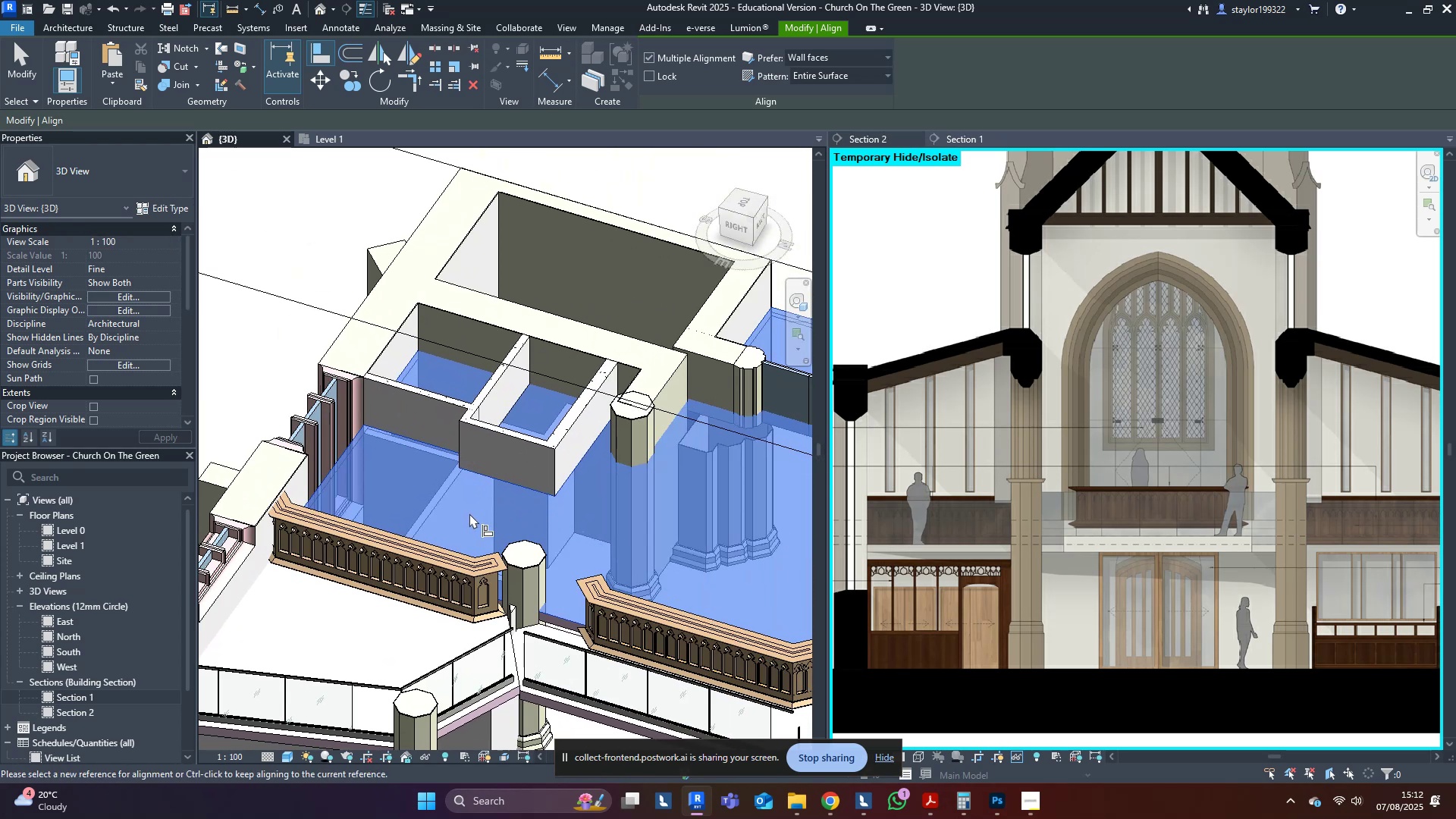 
scroll: coordinate [469, 513], scroll_direction: down, amount: 4.0
 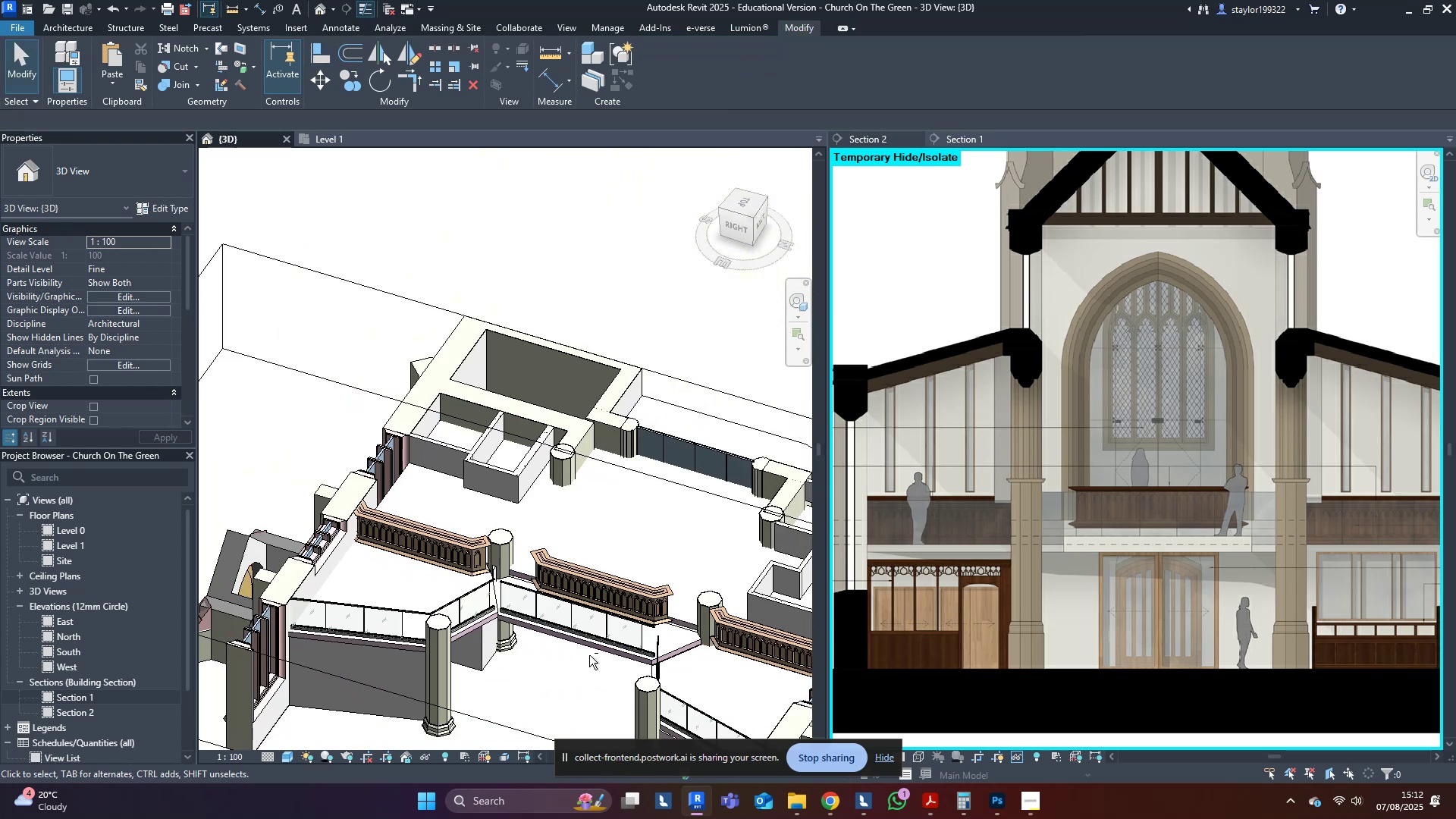 
key(Escape)
 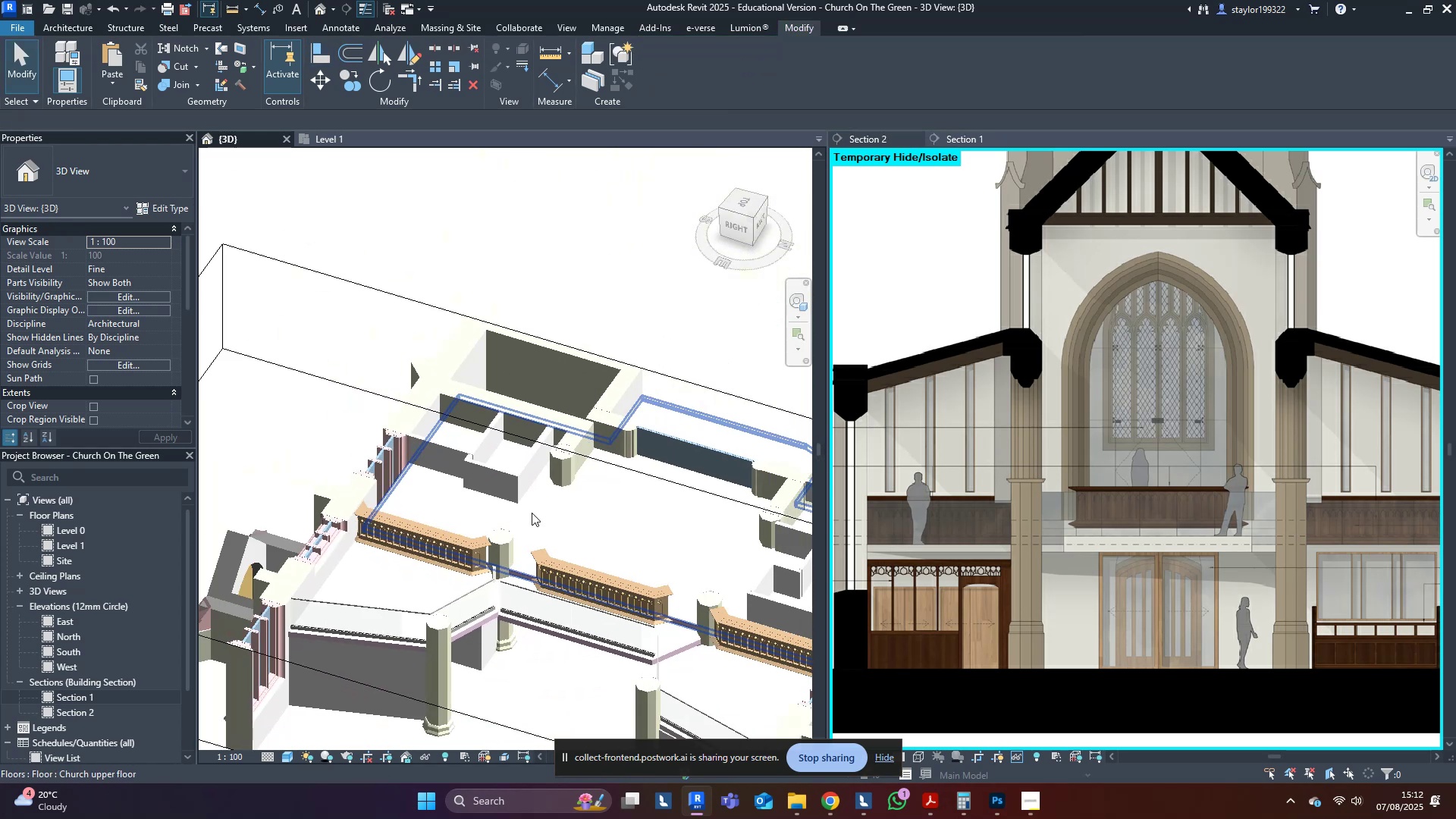 
hold_key(key=ShiftLeft, duration=1.1)
 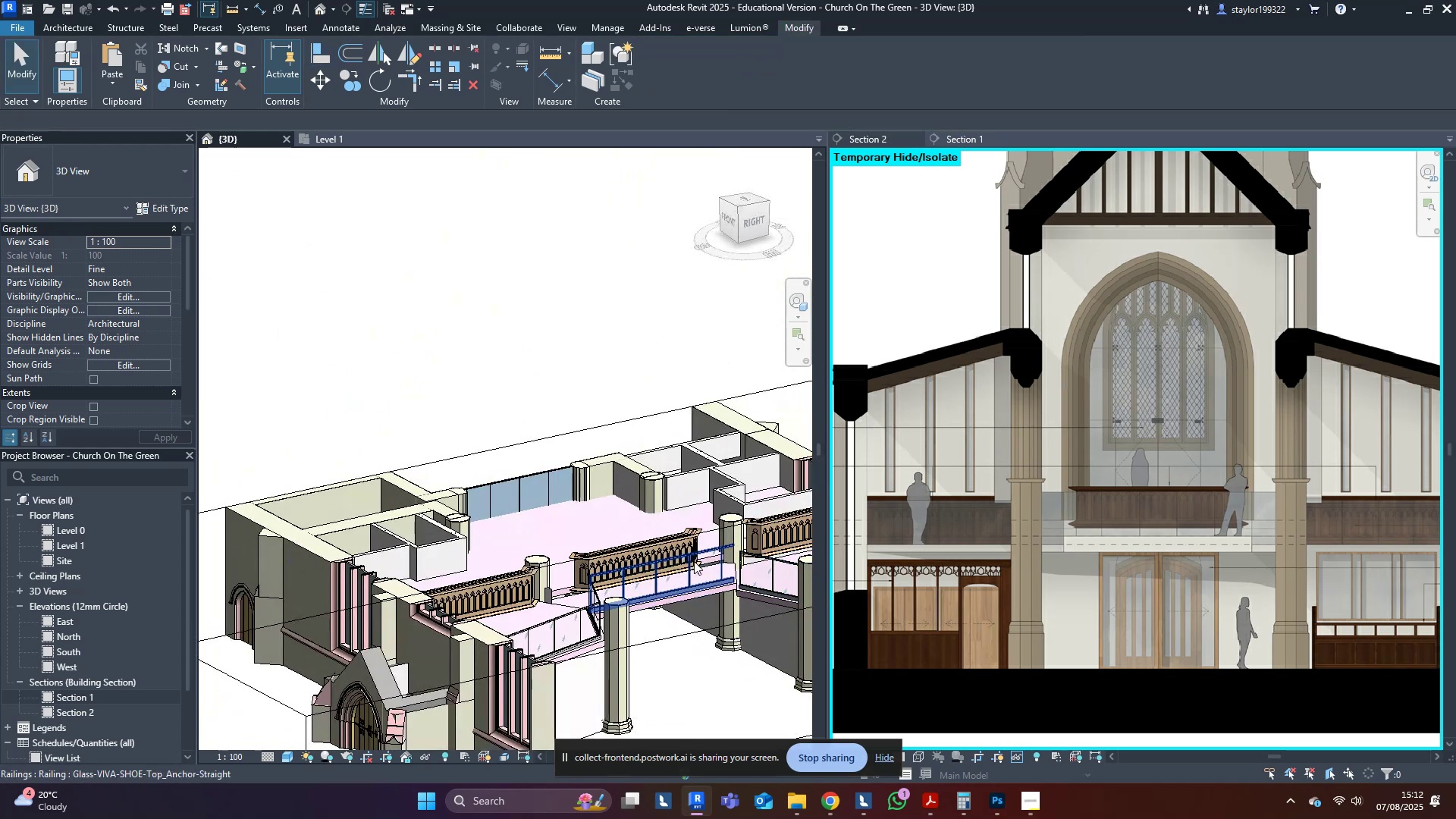 
scroll: coordinate [677, 501], scroll_direction: up, amount: 3.0
 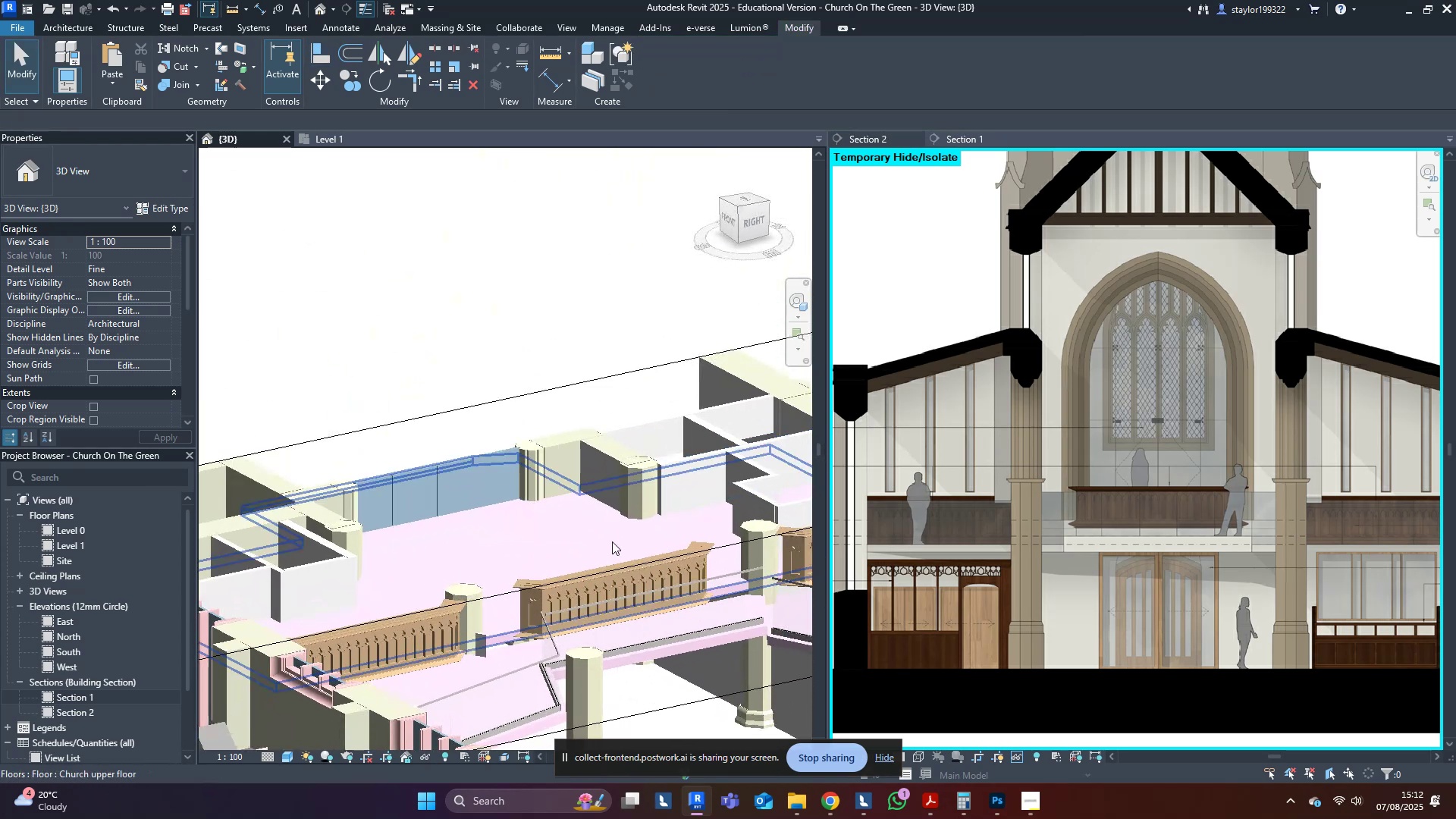 
key(Shift+ShiftLeft)
 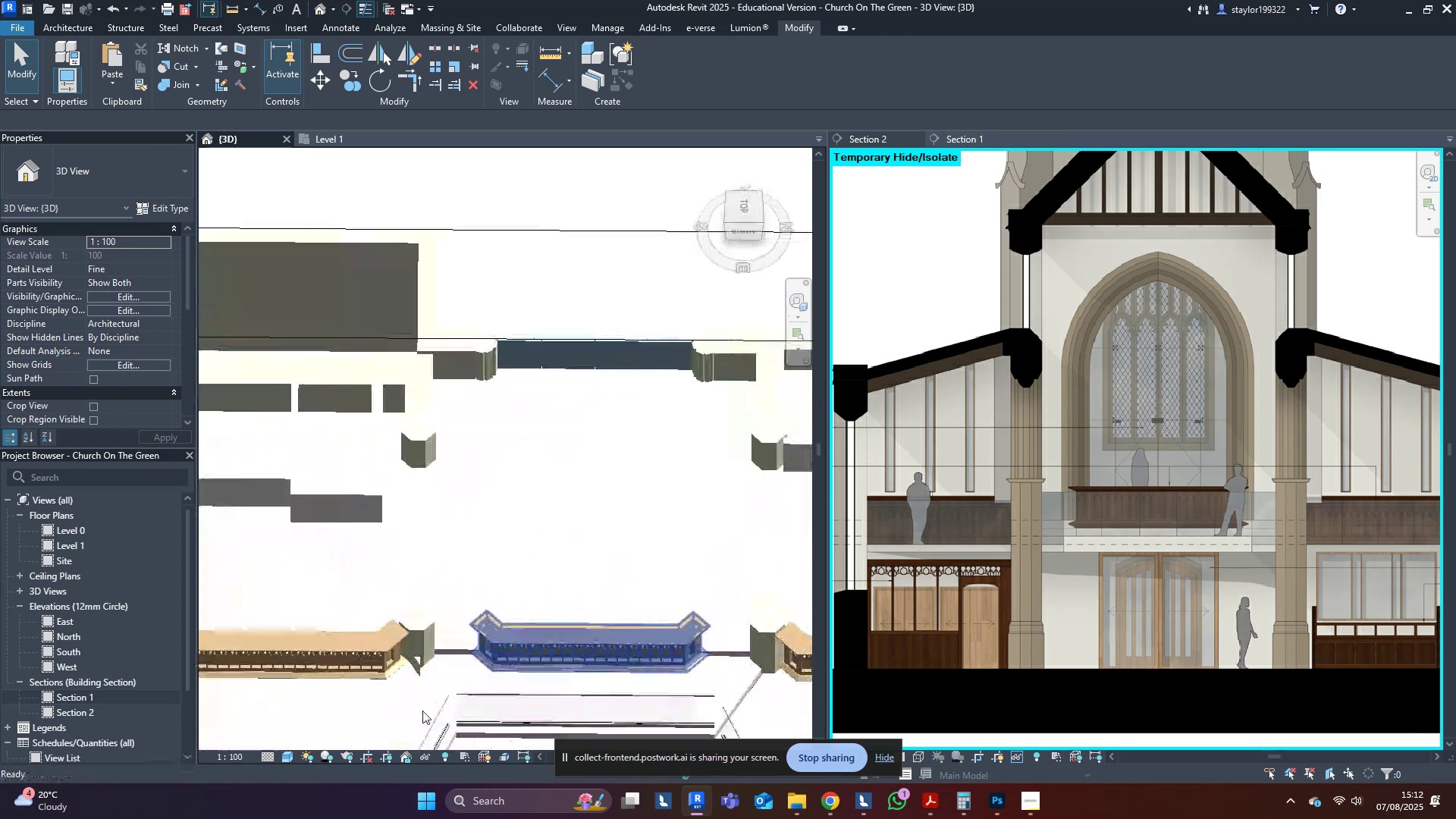 
scroll: coordinate [462, 525], scroll_direction: down, amount: 2.0
 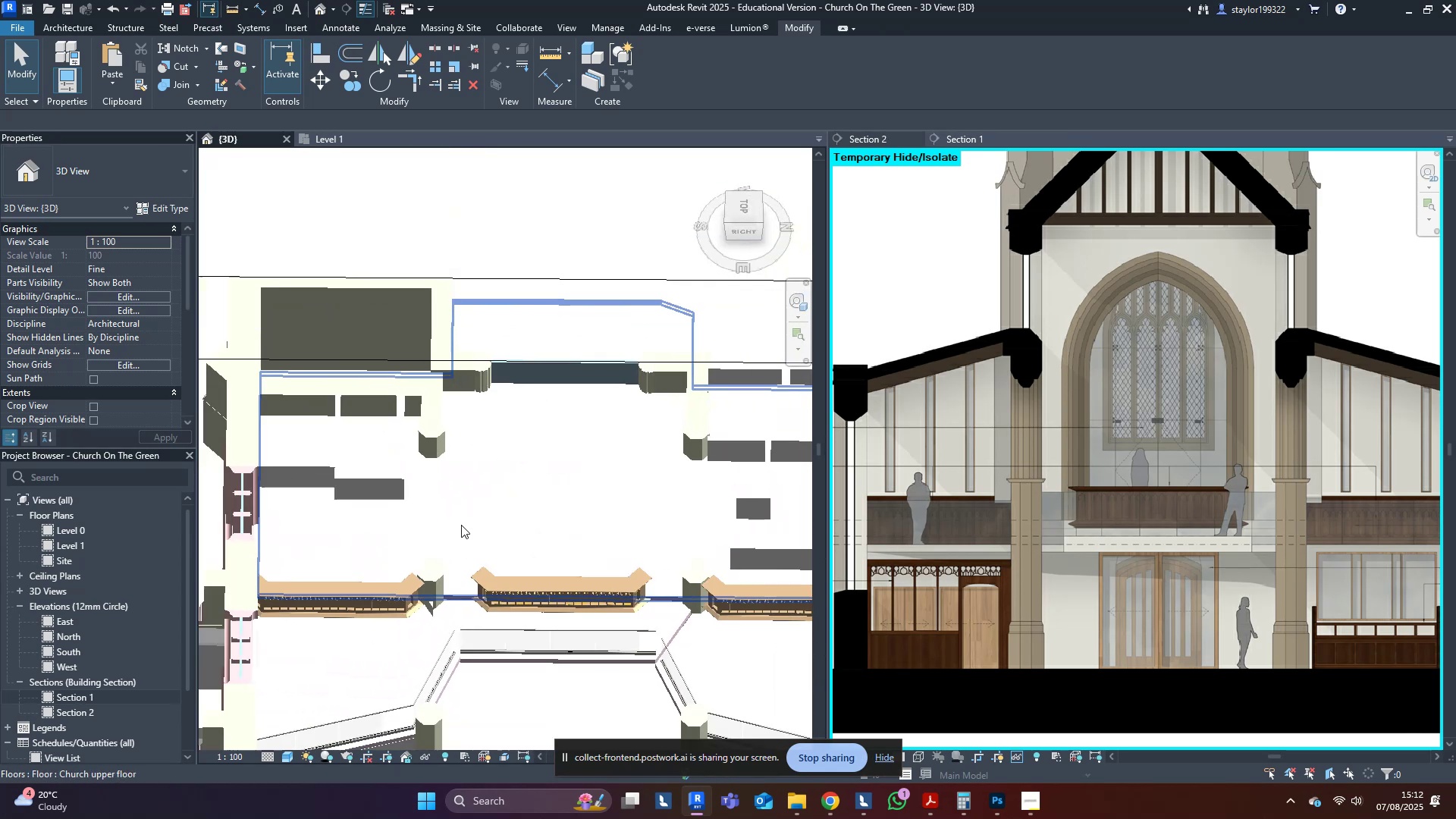 
hold_key(key=ShiftLeft, duration=0.43)
 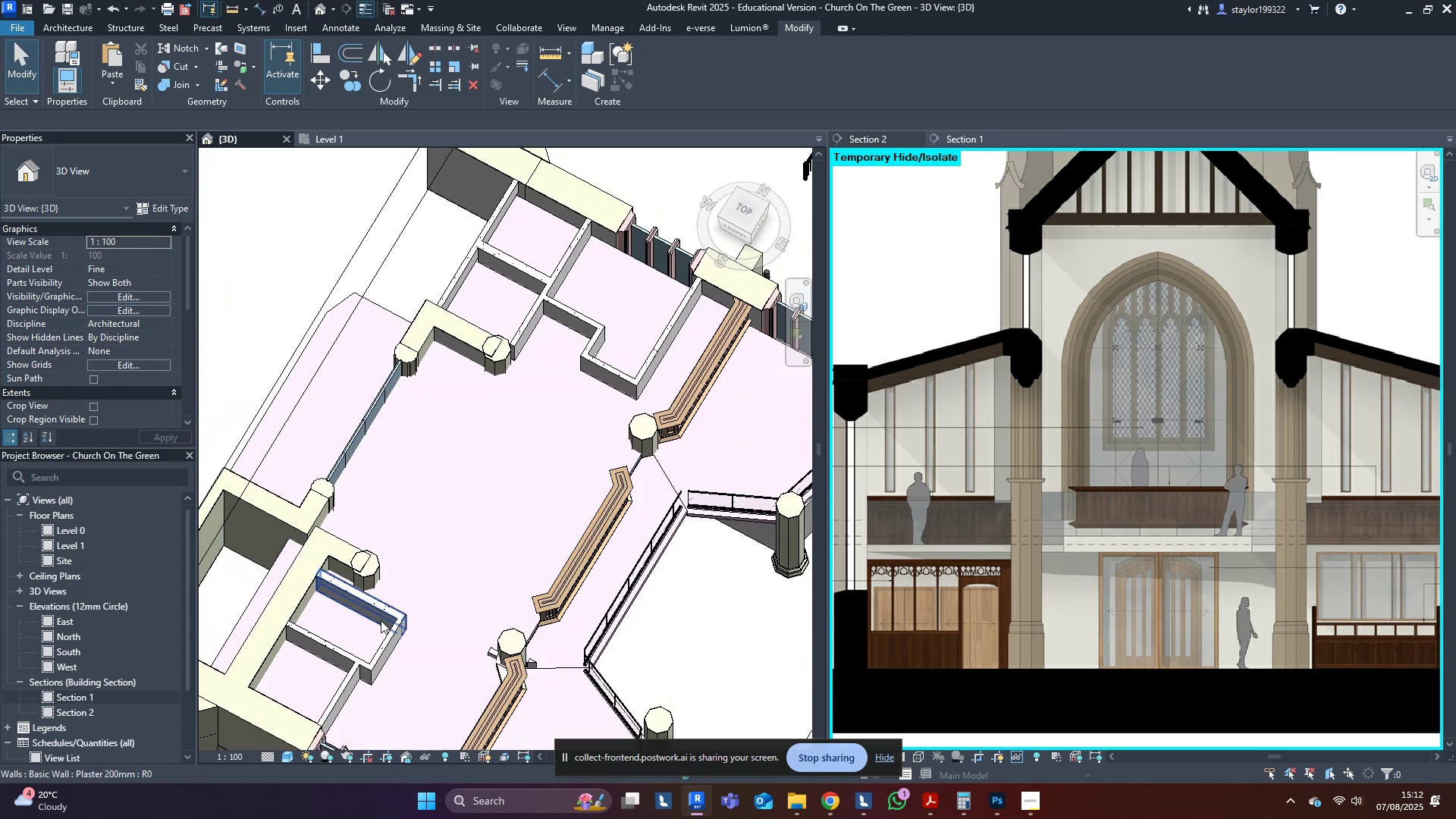 
left_click([381, 620])
 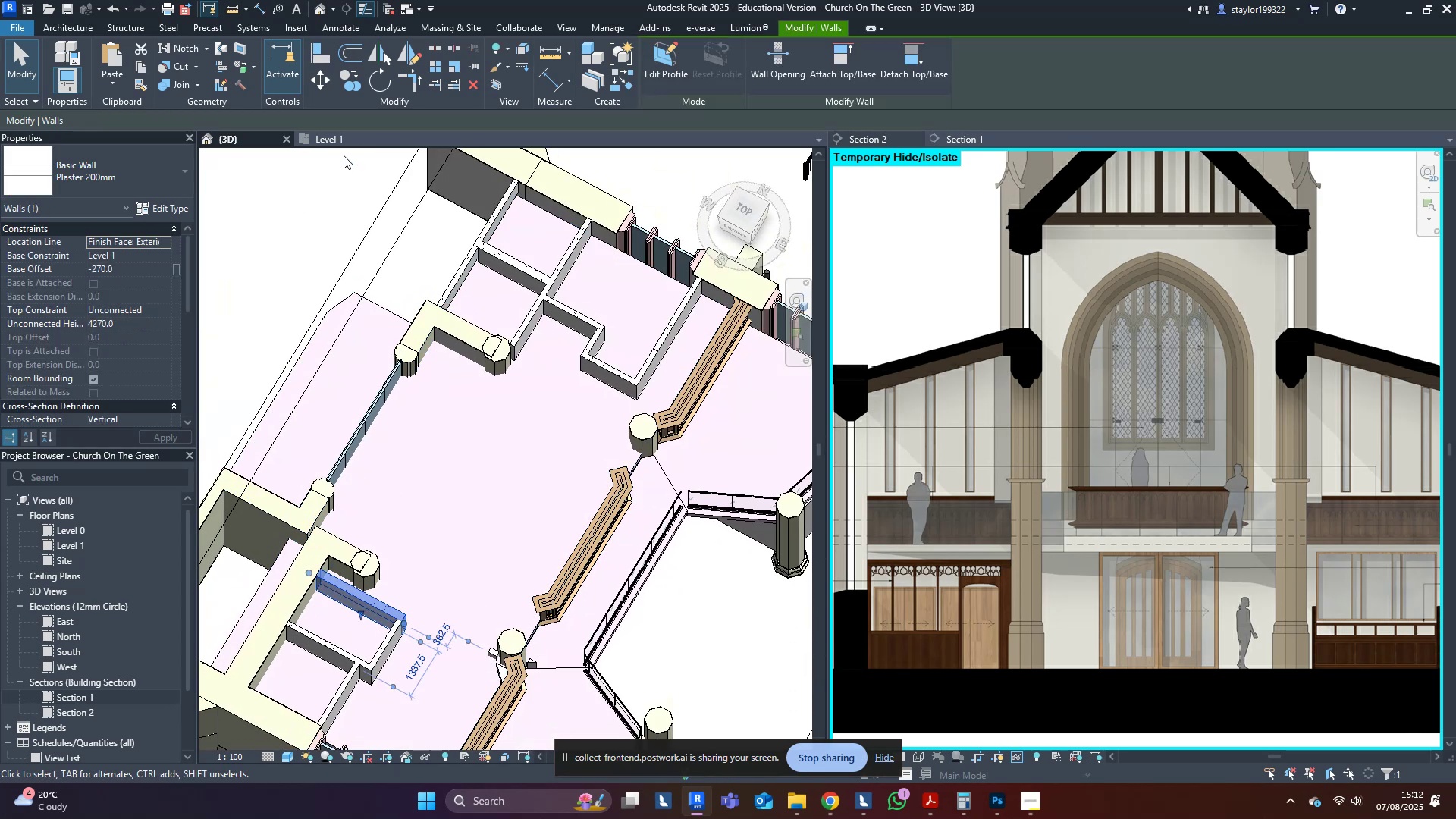 
left_click([350, 149])
 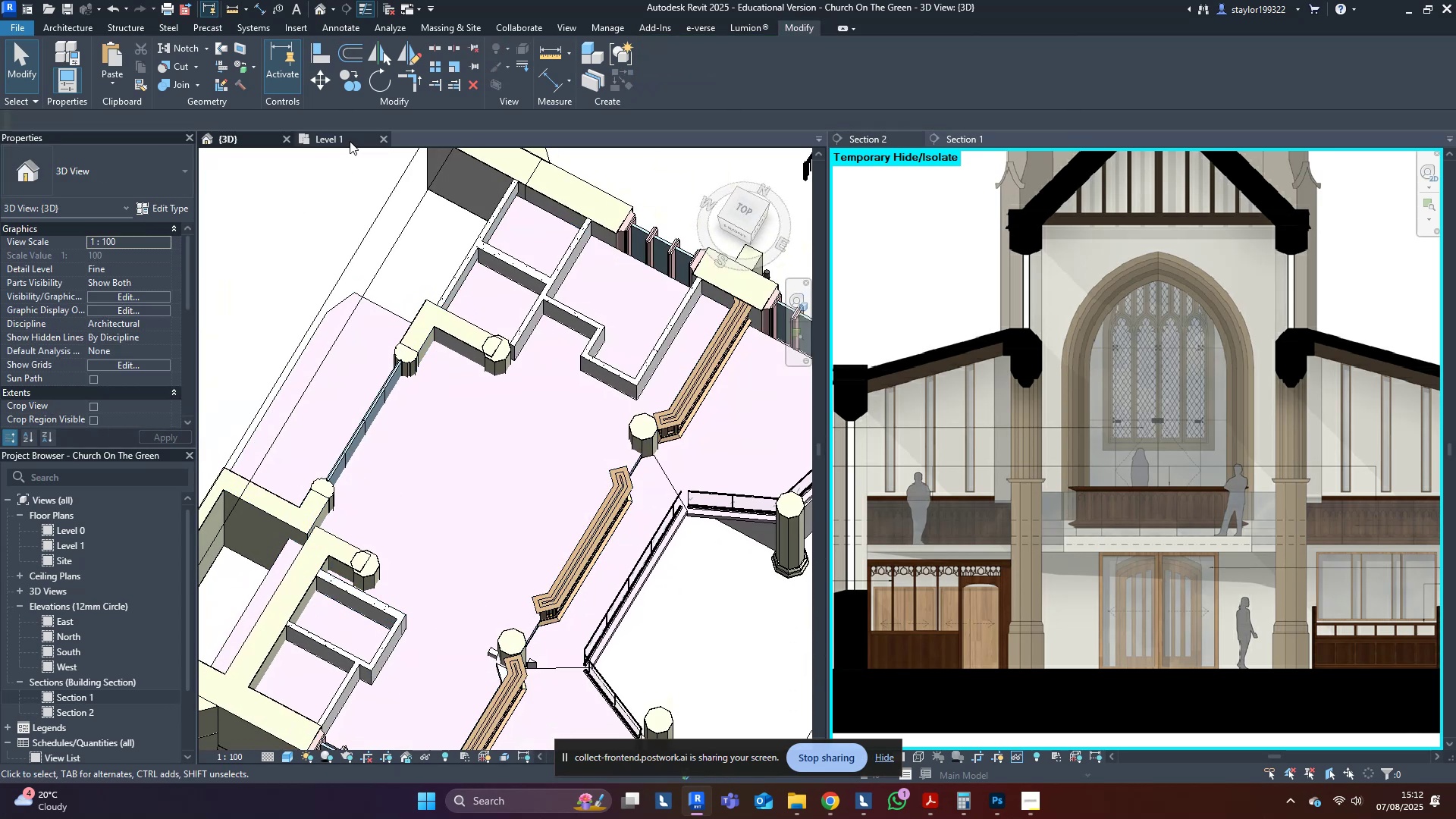 
left_click([350, 140])
 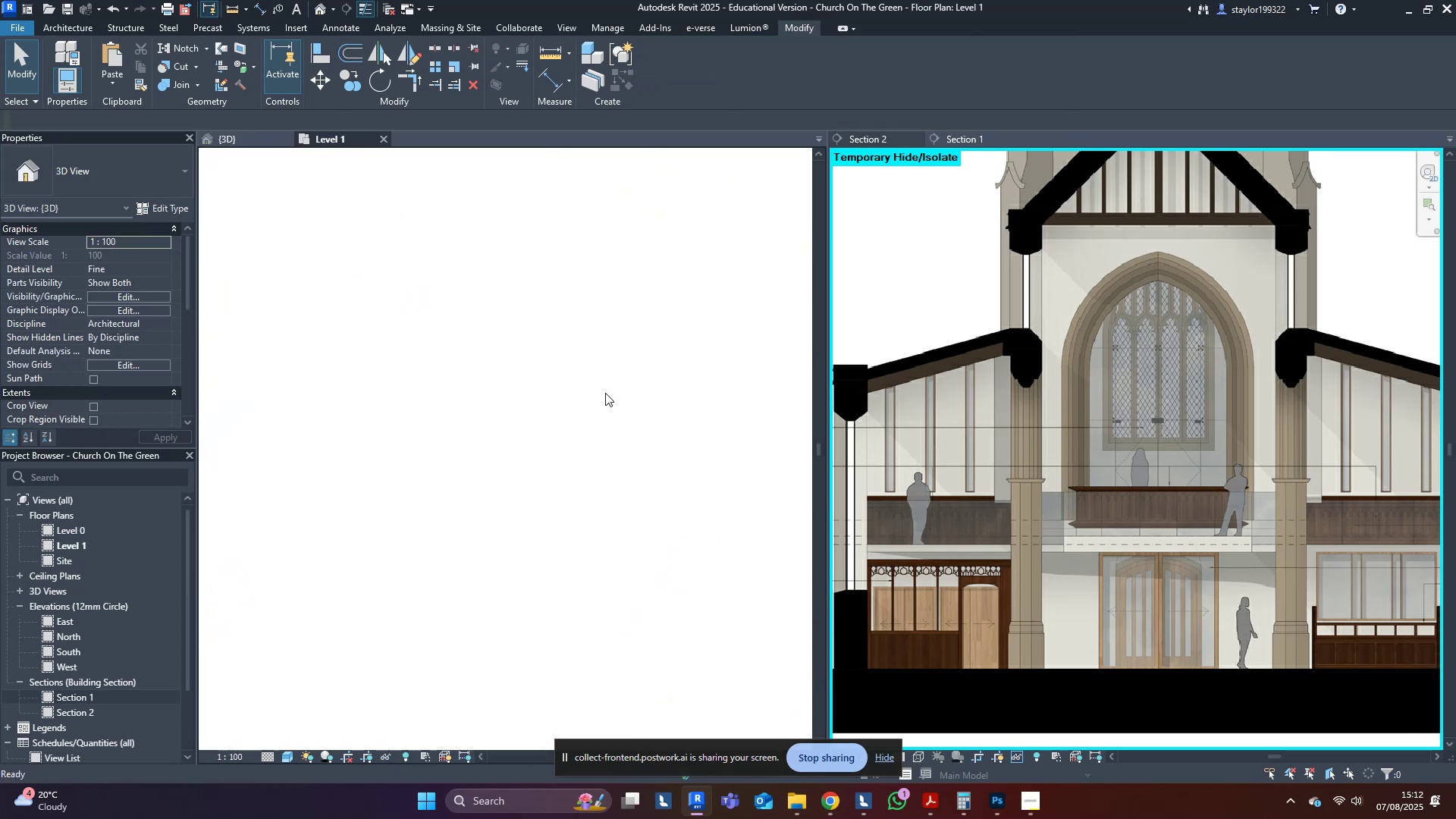 
middle_click([342, 363])
 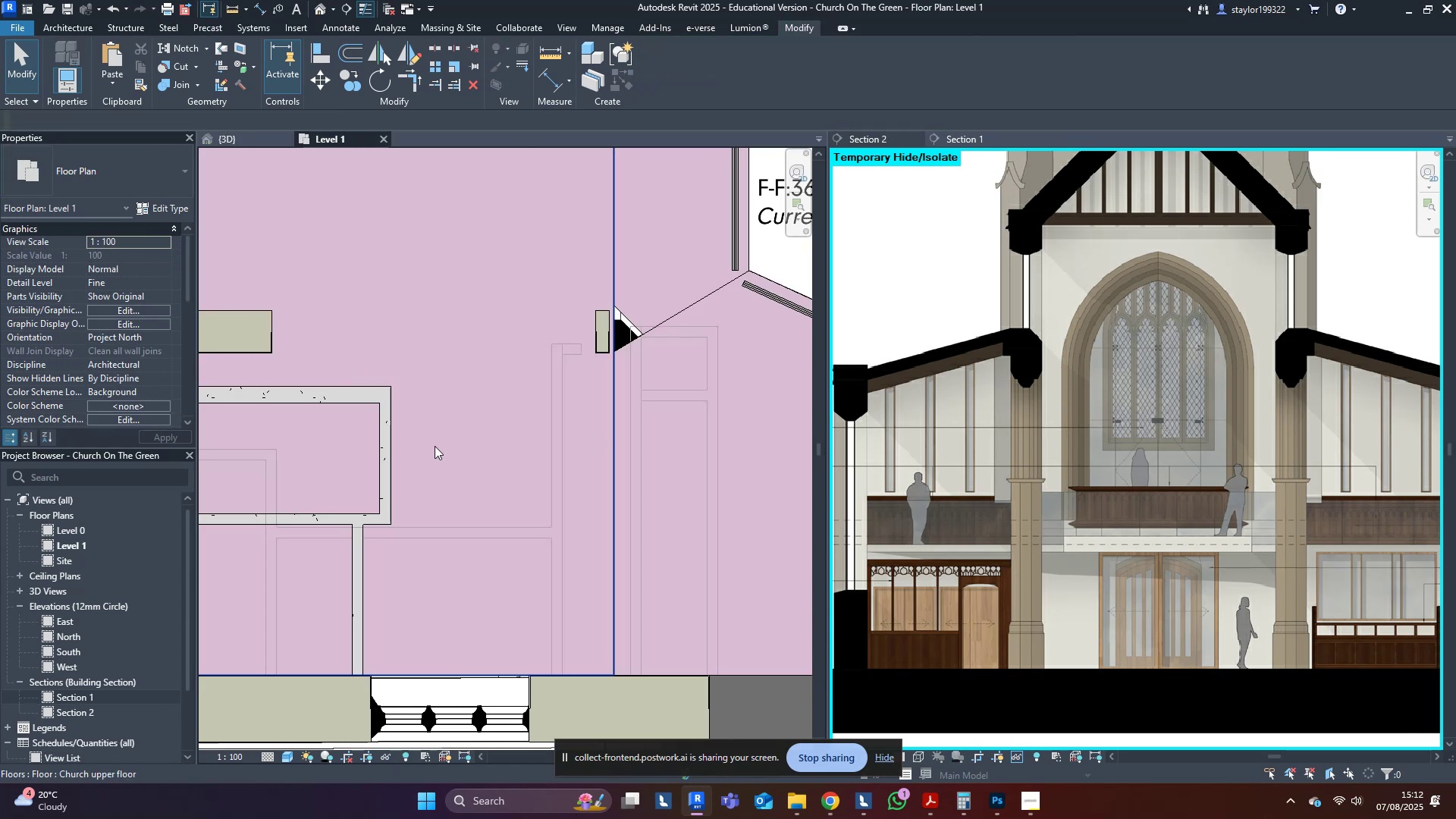 
scroll: coordinate [513, 447], scroll_direction: down, amount: 5.0
 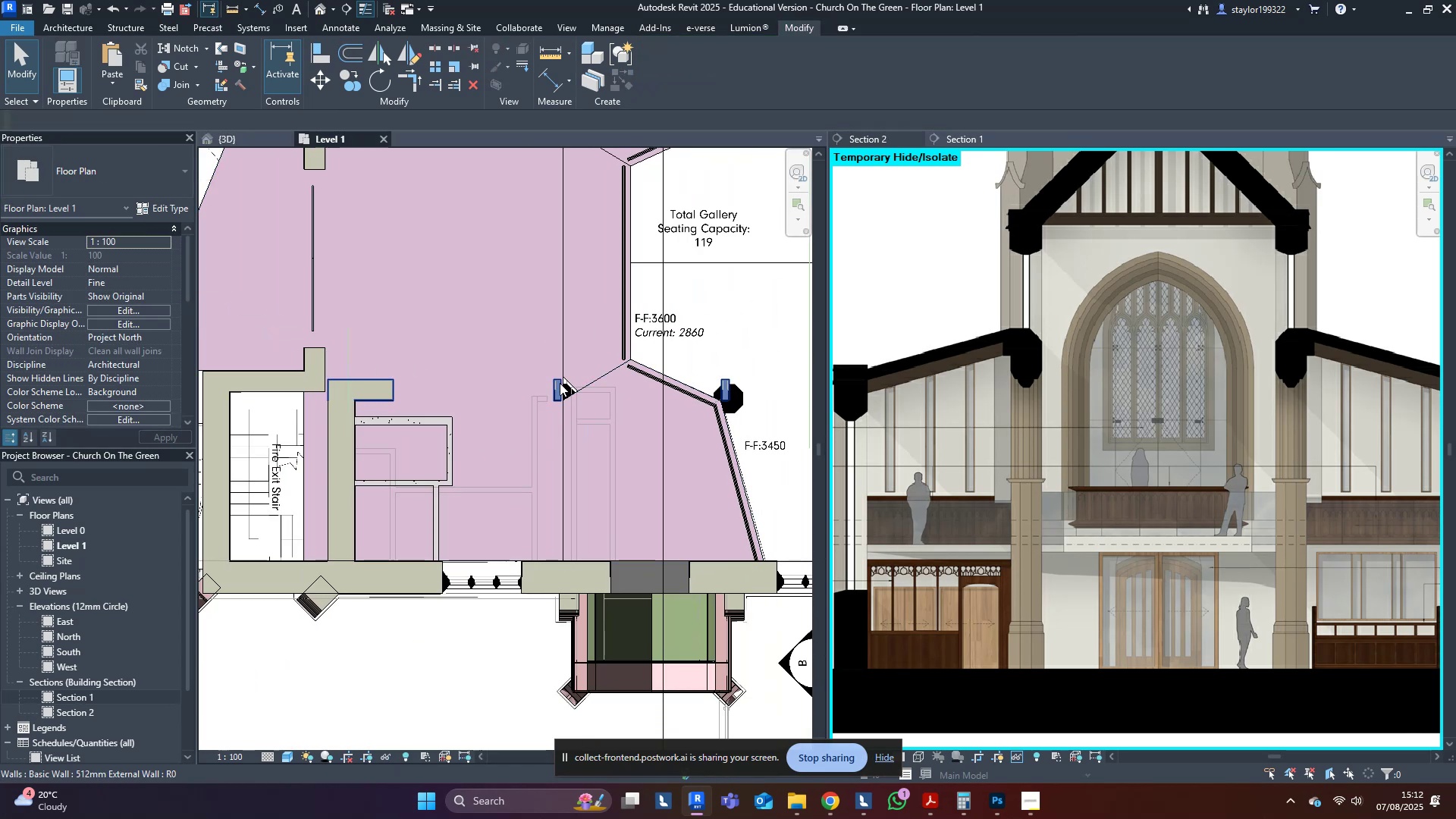 
type(wttw)
 